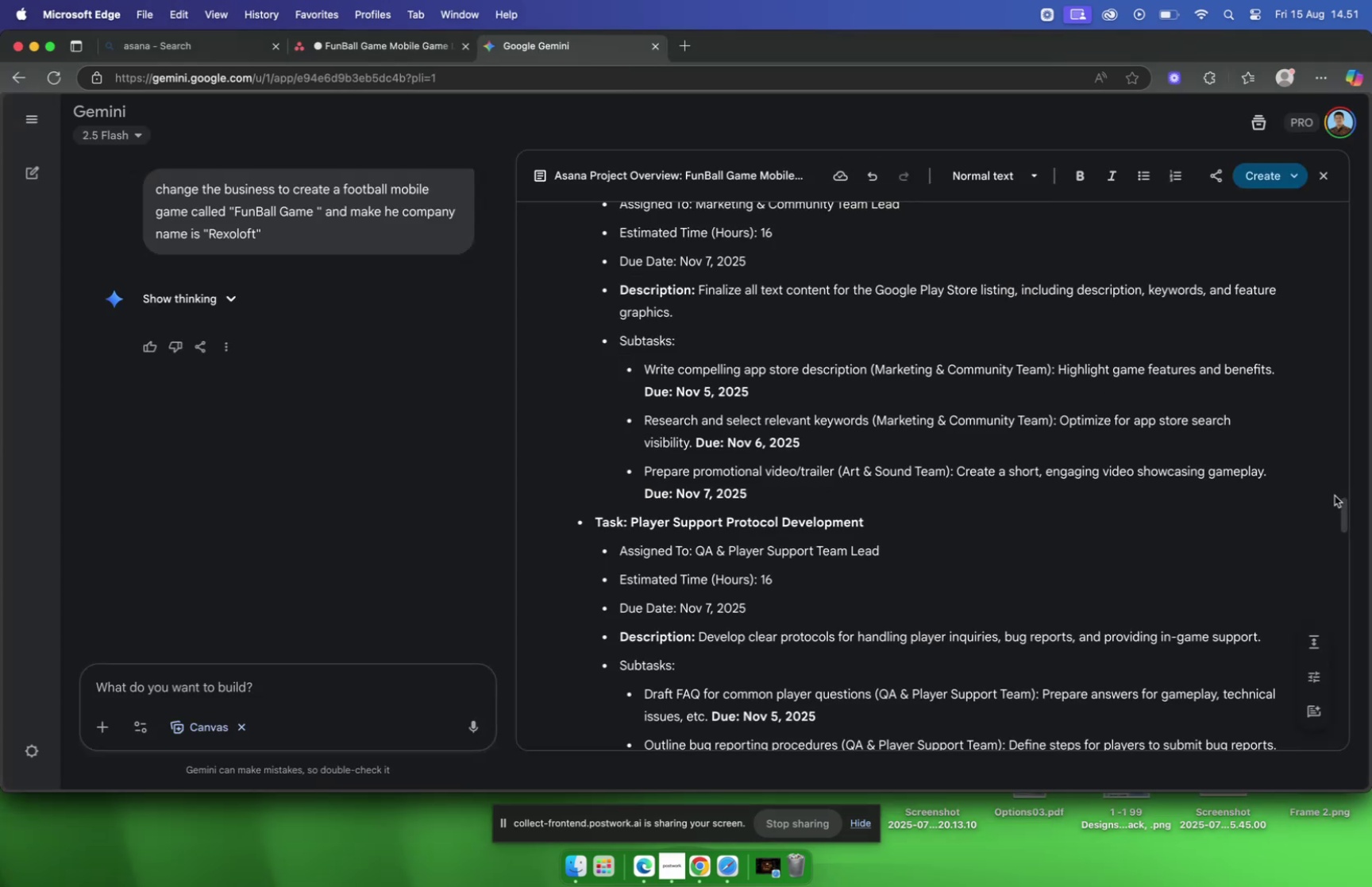 
left_click_drag(start_coordinate=[1275, 472], to_coordinate=[959, 480])
 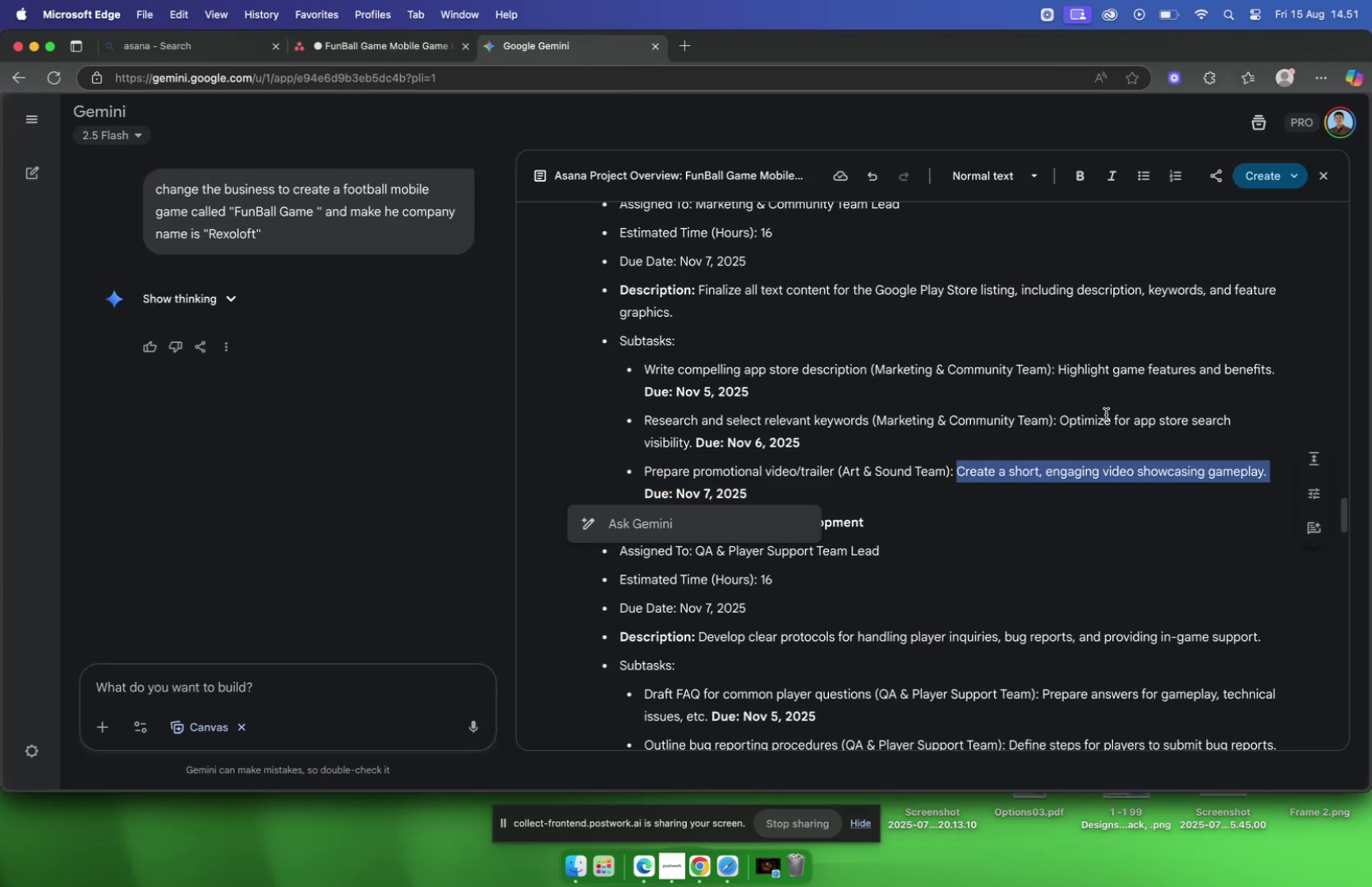 
key(Meta+C)
 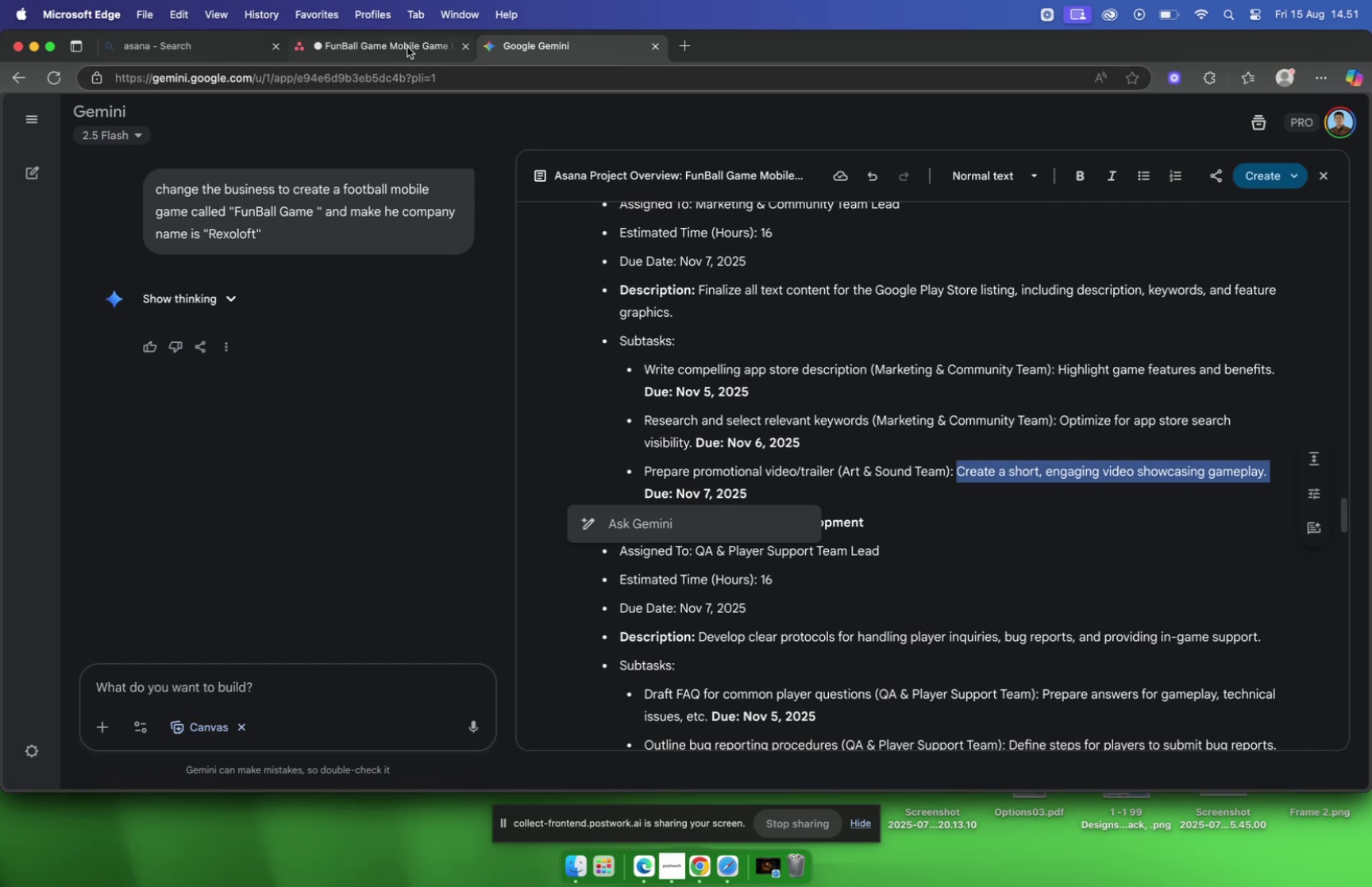 
left_click([402, 52])
 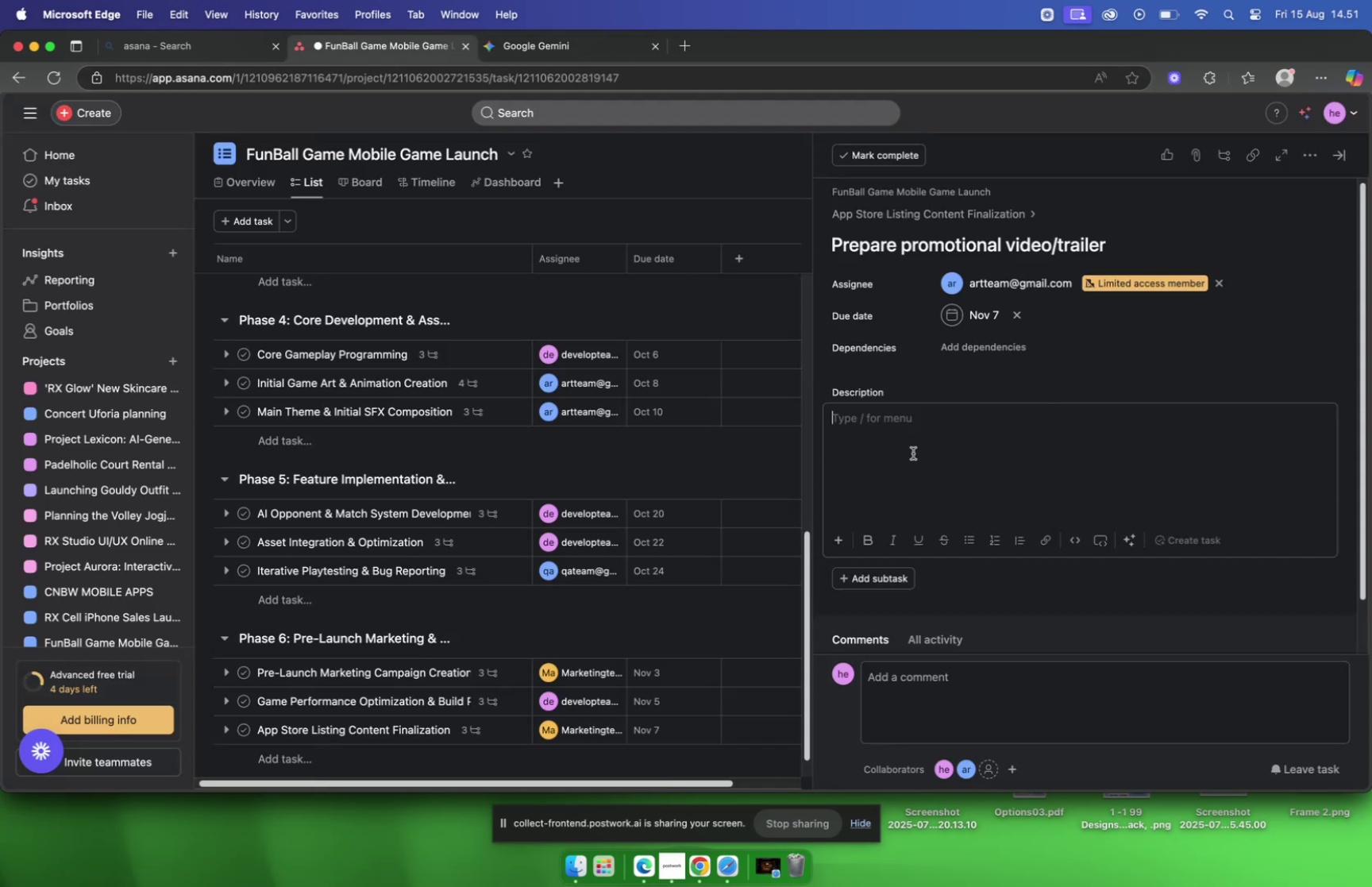 
left_click([914, 451])
 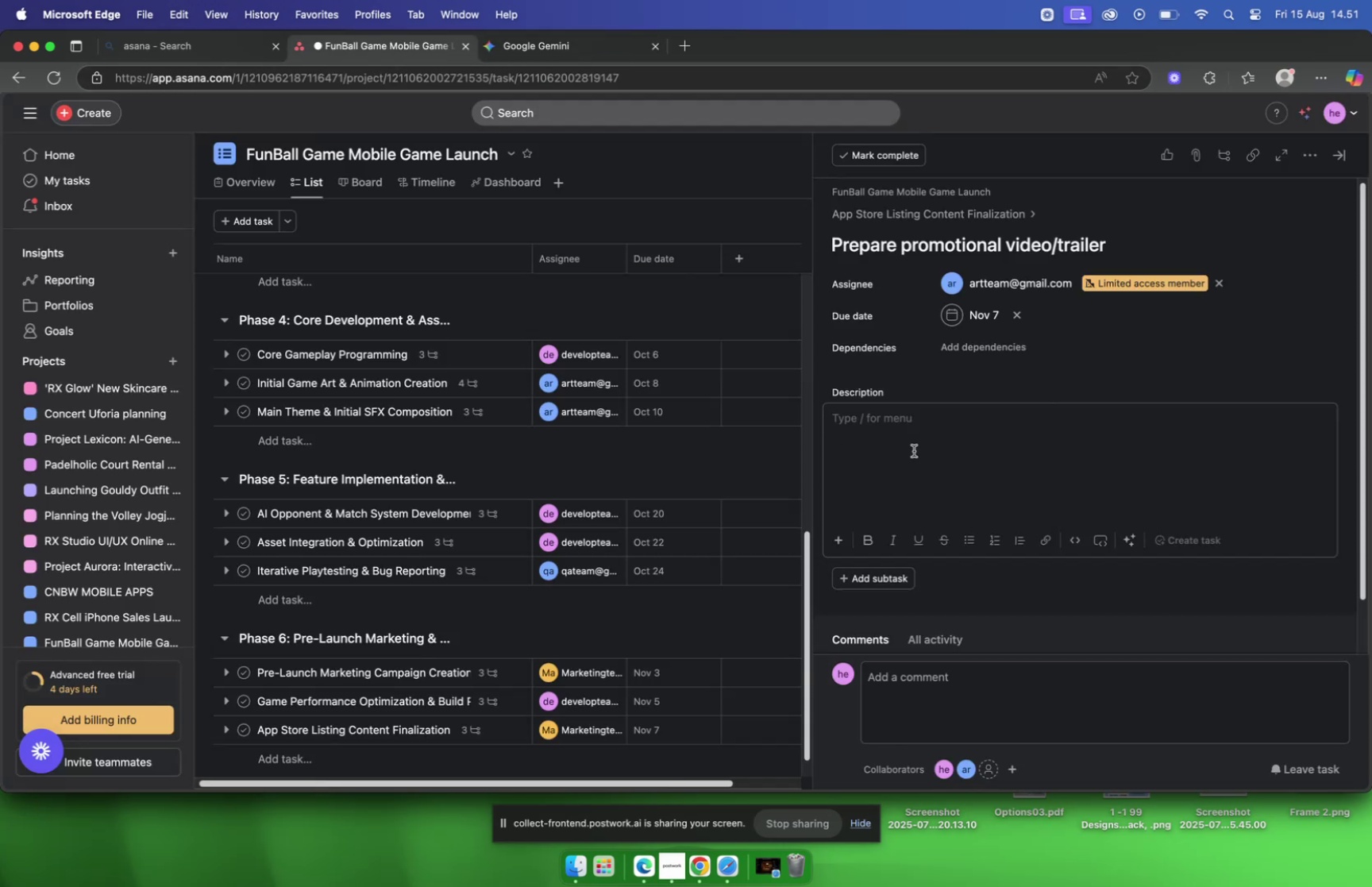 
key(Meta+V)
 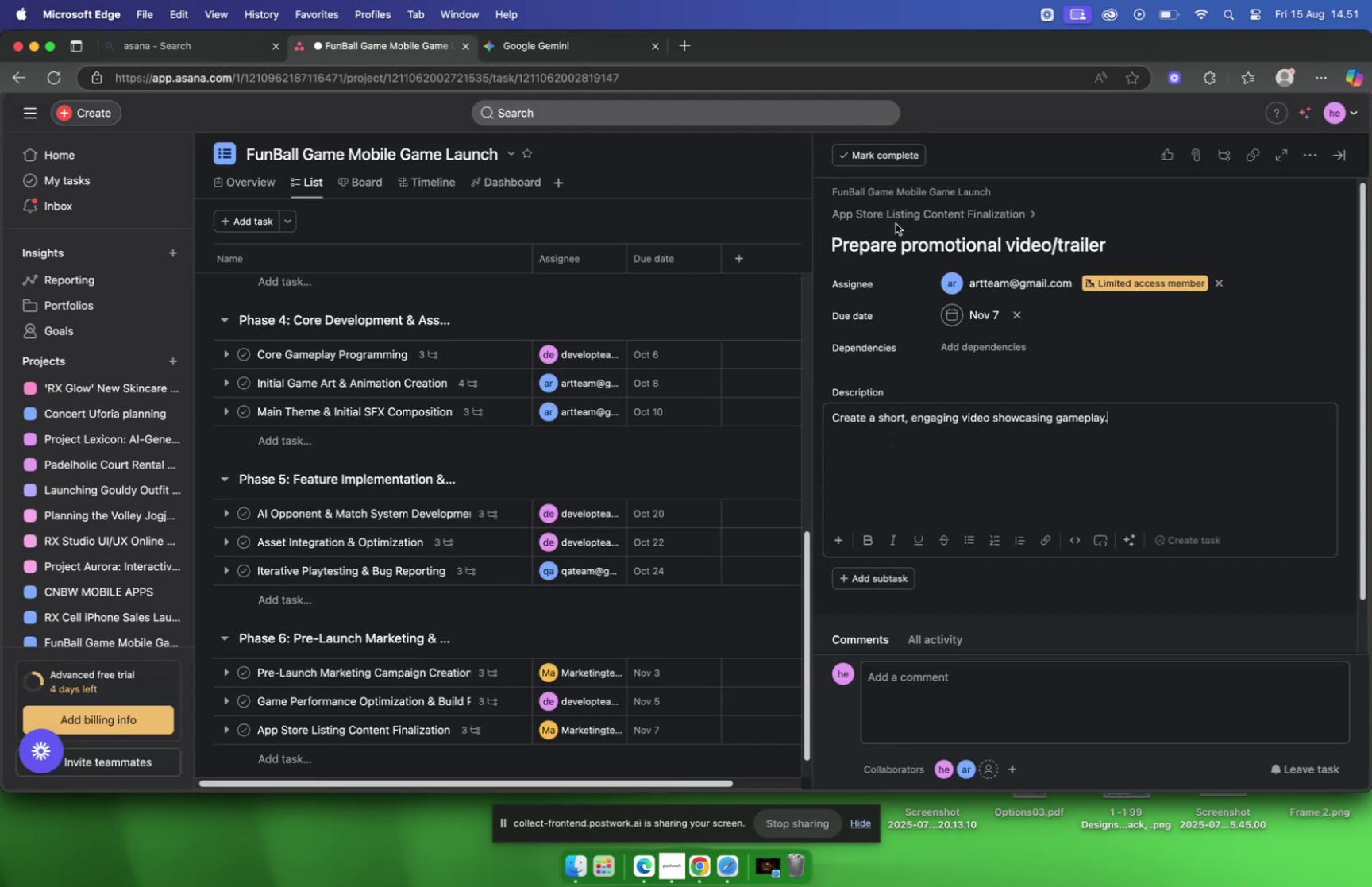 
left_click([900, 222])
 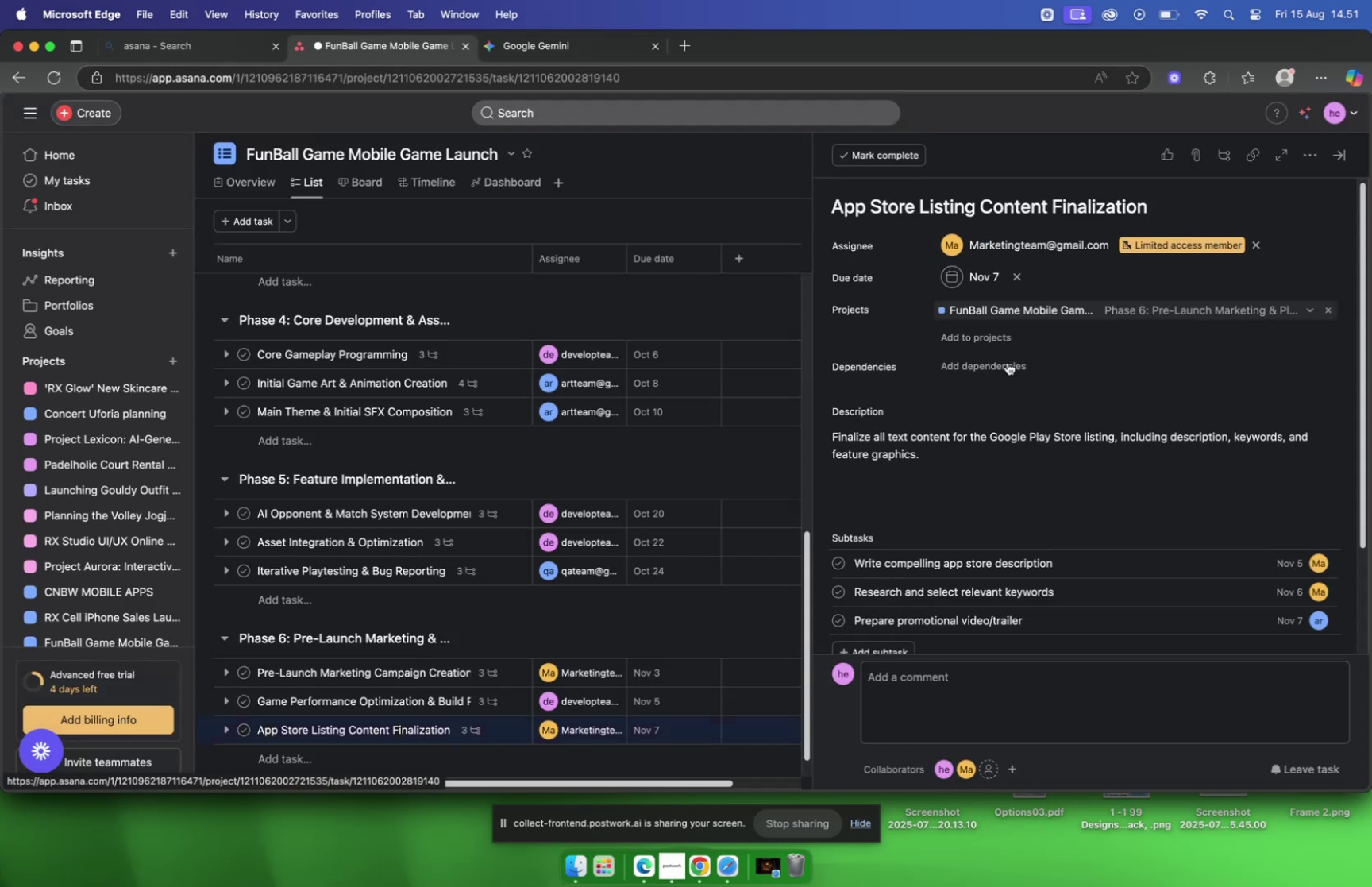 
scroll: coordinate [1011, 363], scroll_direction: down, amount: 2.0
 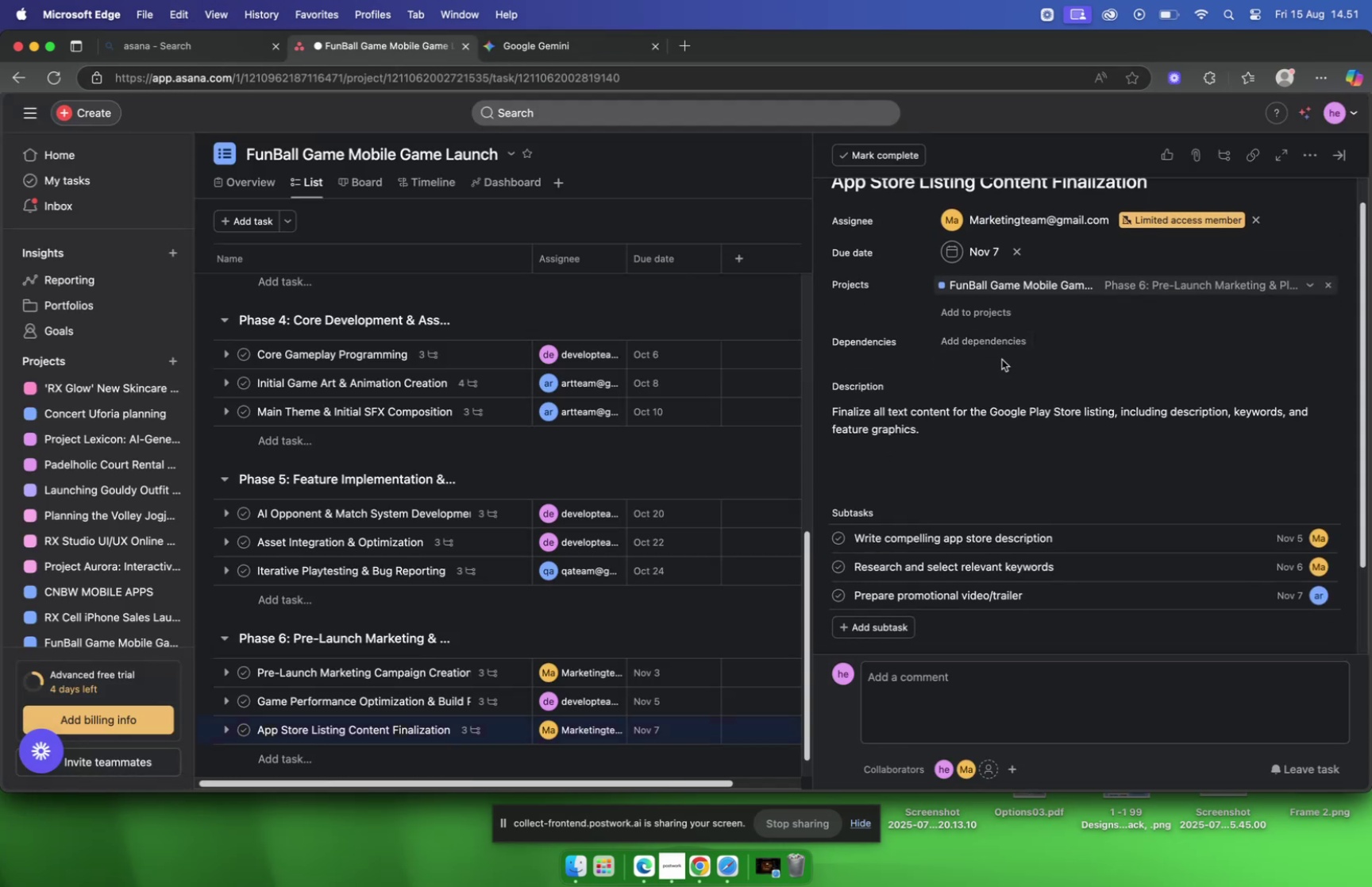 
key(VolumeDown)
 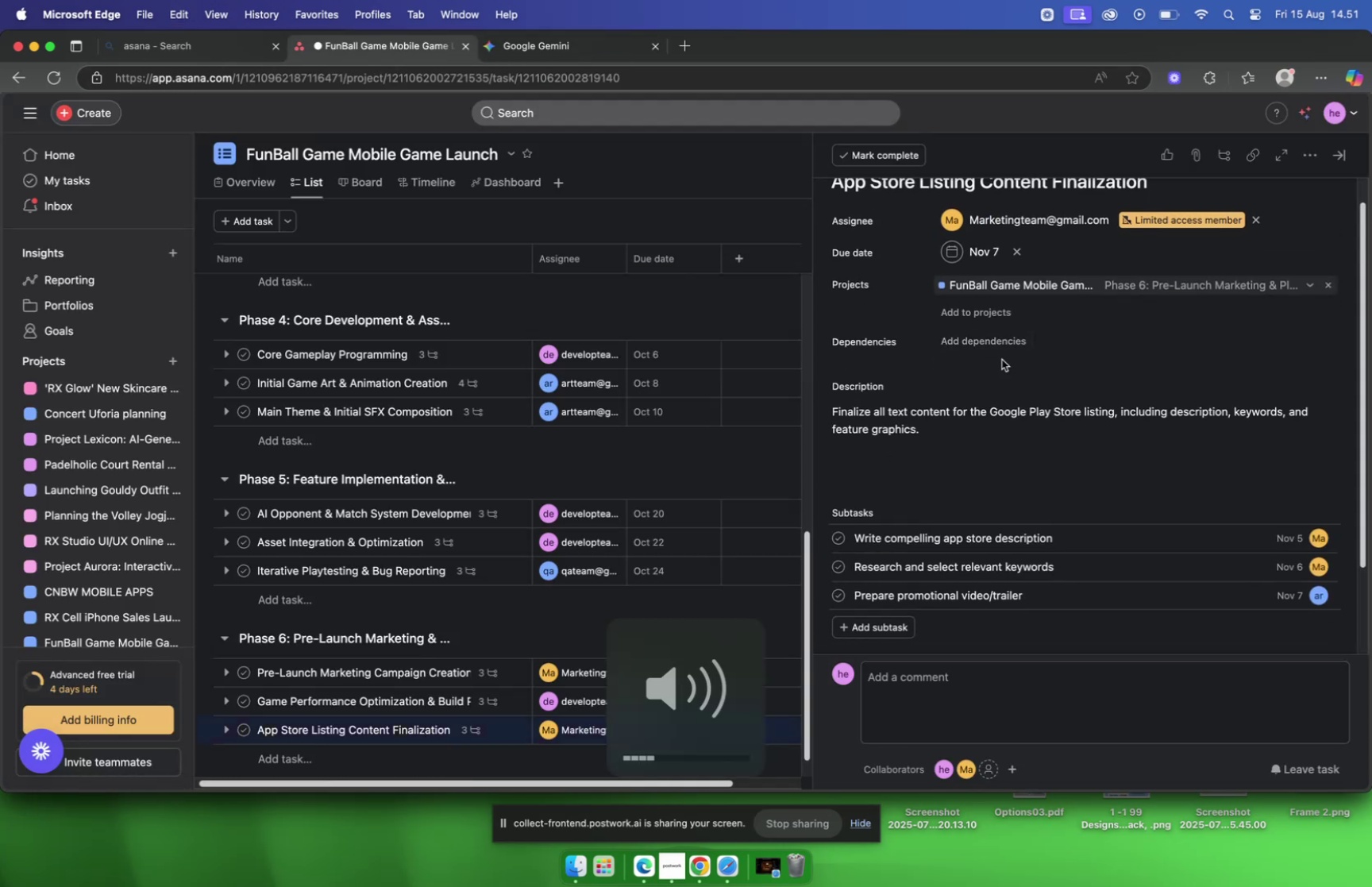 
key(VolumeUp)
 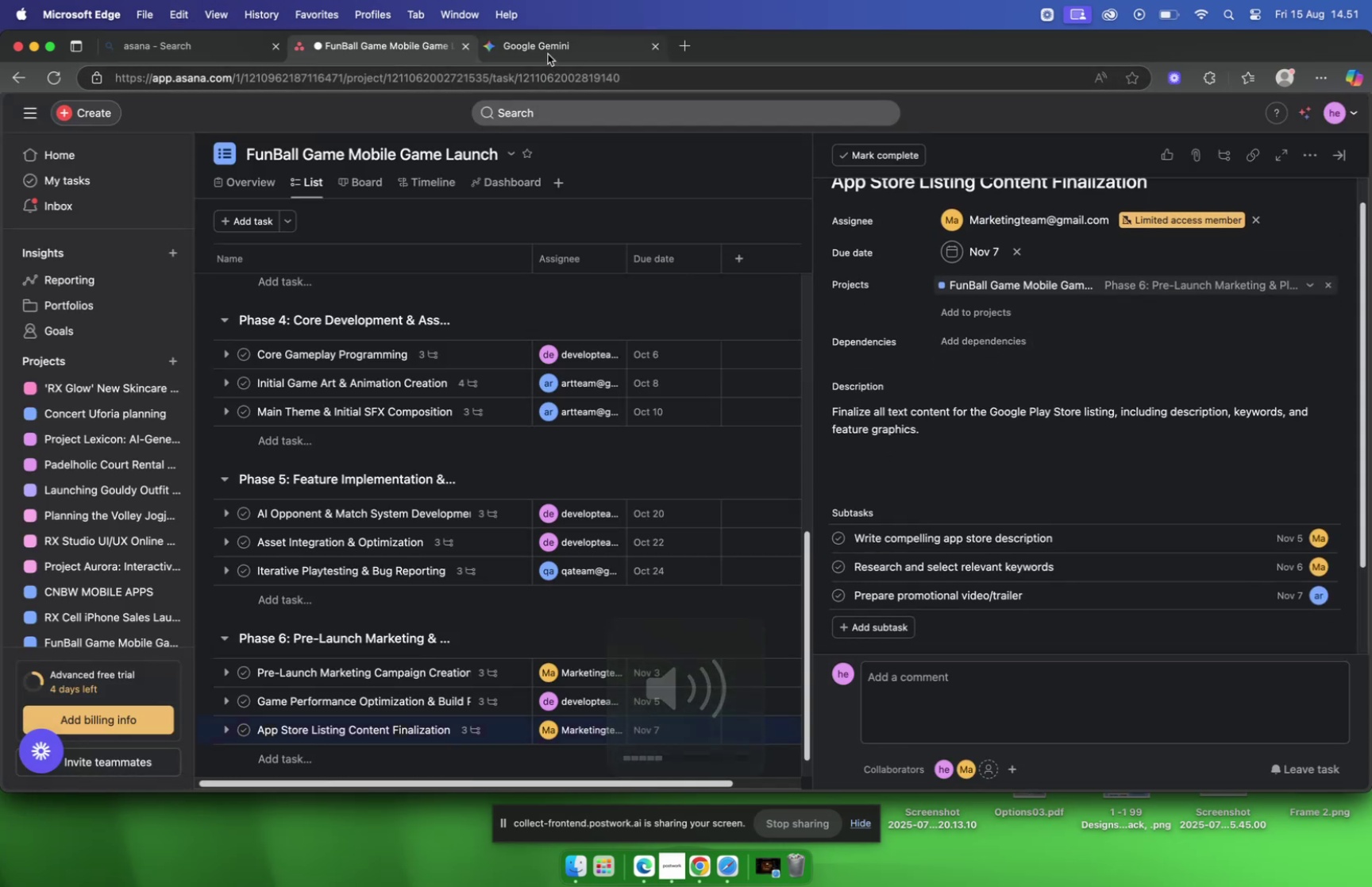 
scroll: coordinate [927, 393], scroll_direction: down, amount: 10.0
 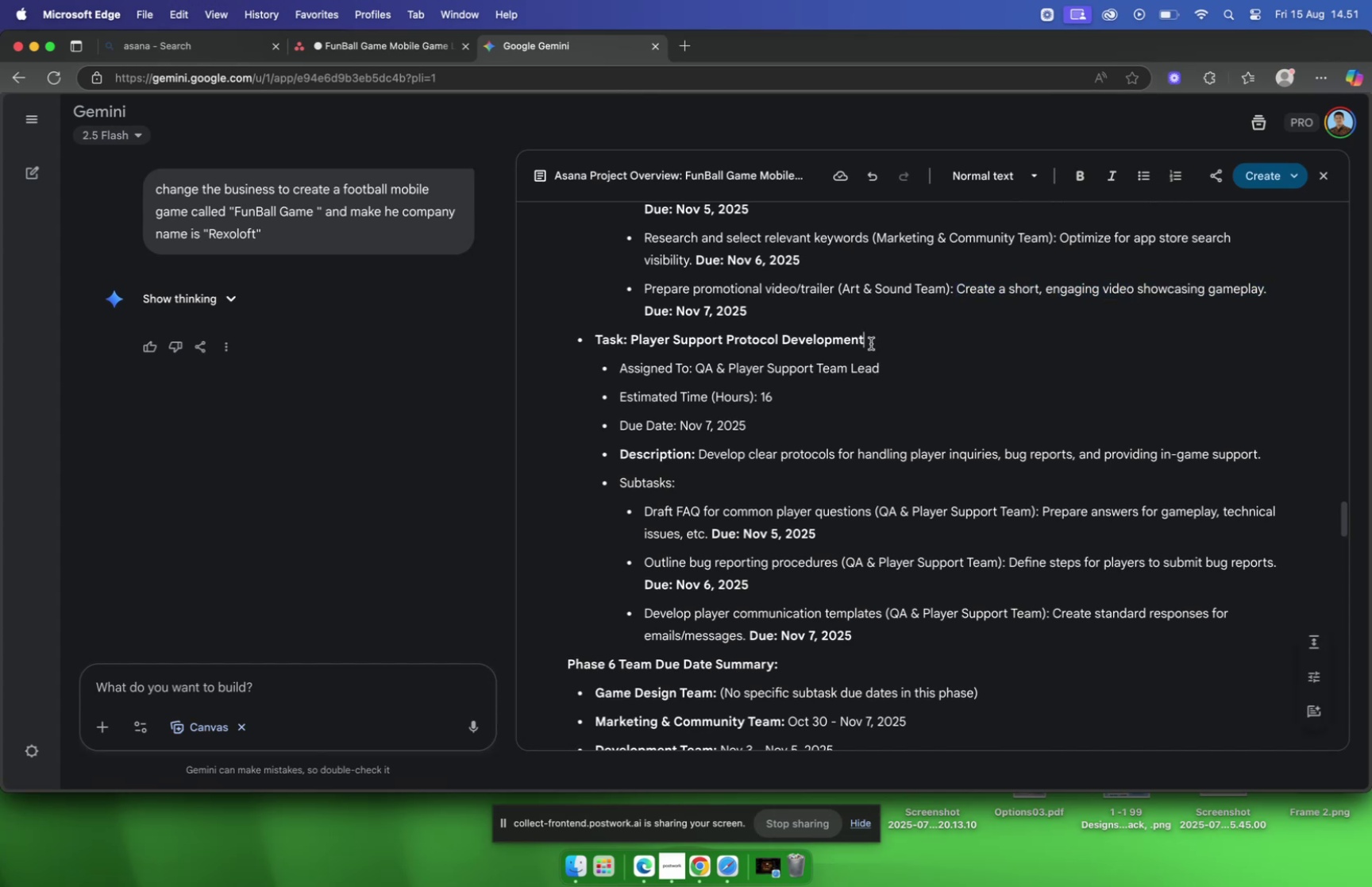 
left_click_drag(start_coordinate=[883, 344], to_coordinate=[630, 346])
 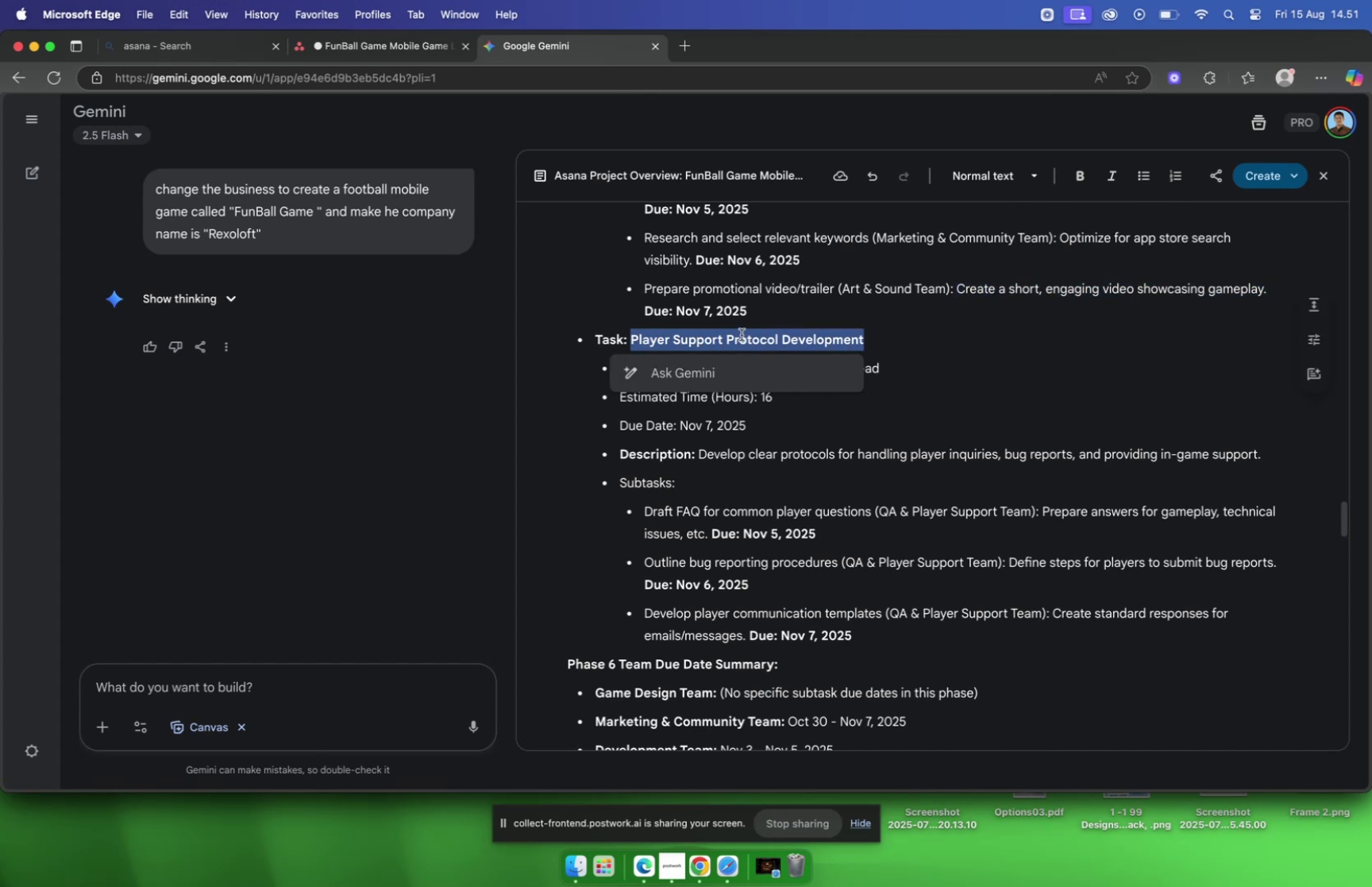 
key(Meta+CommandLeft)
 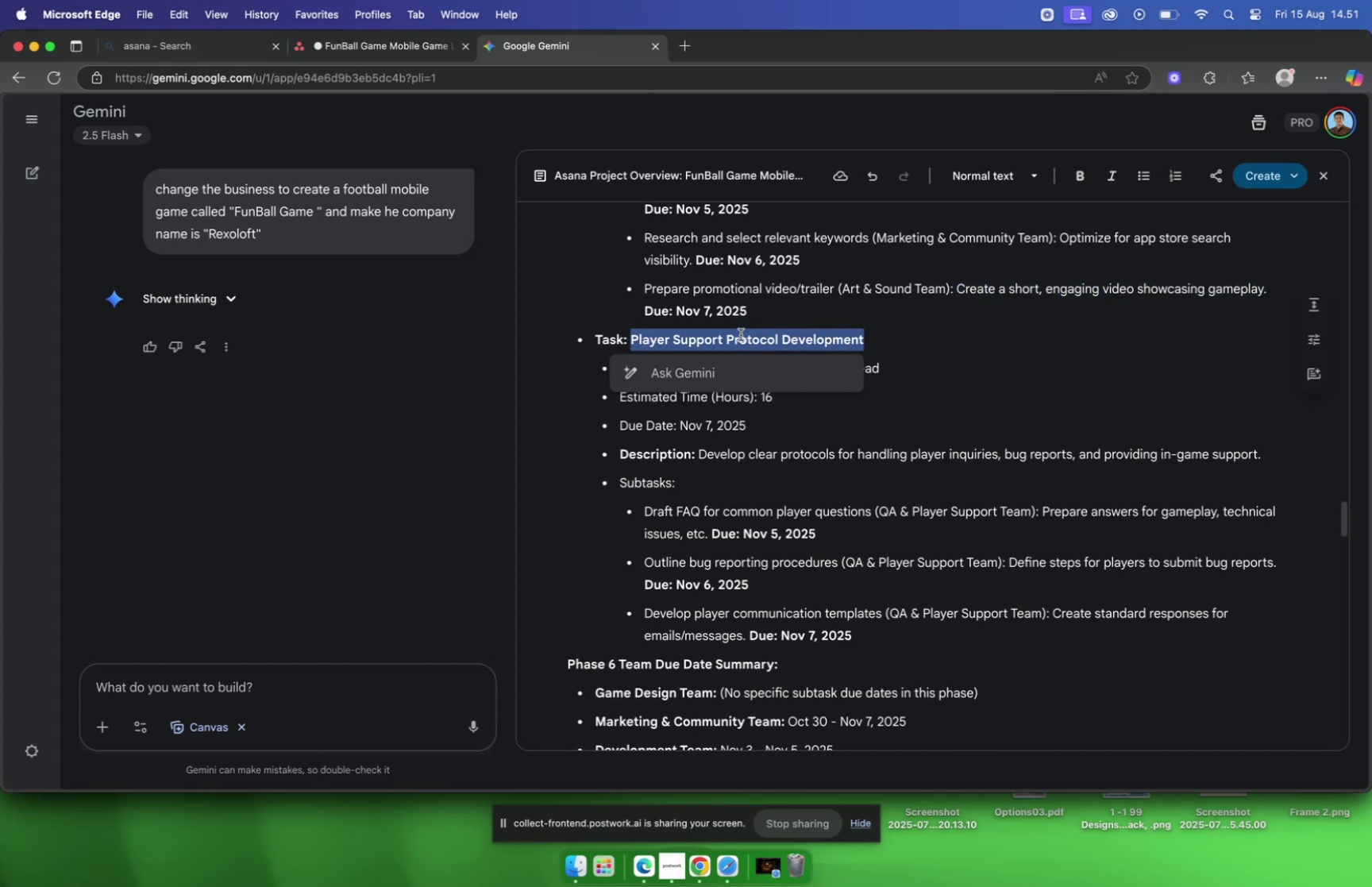 
key(Meta+C)
 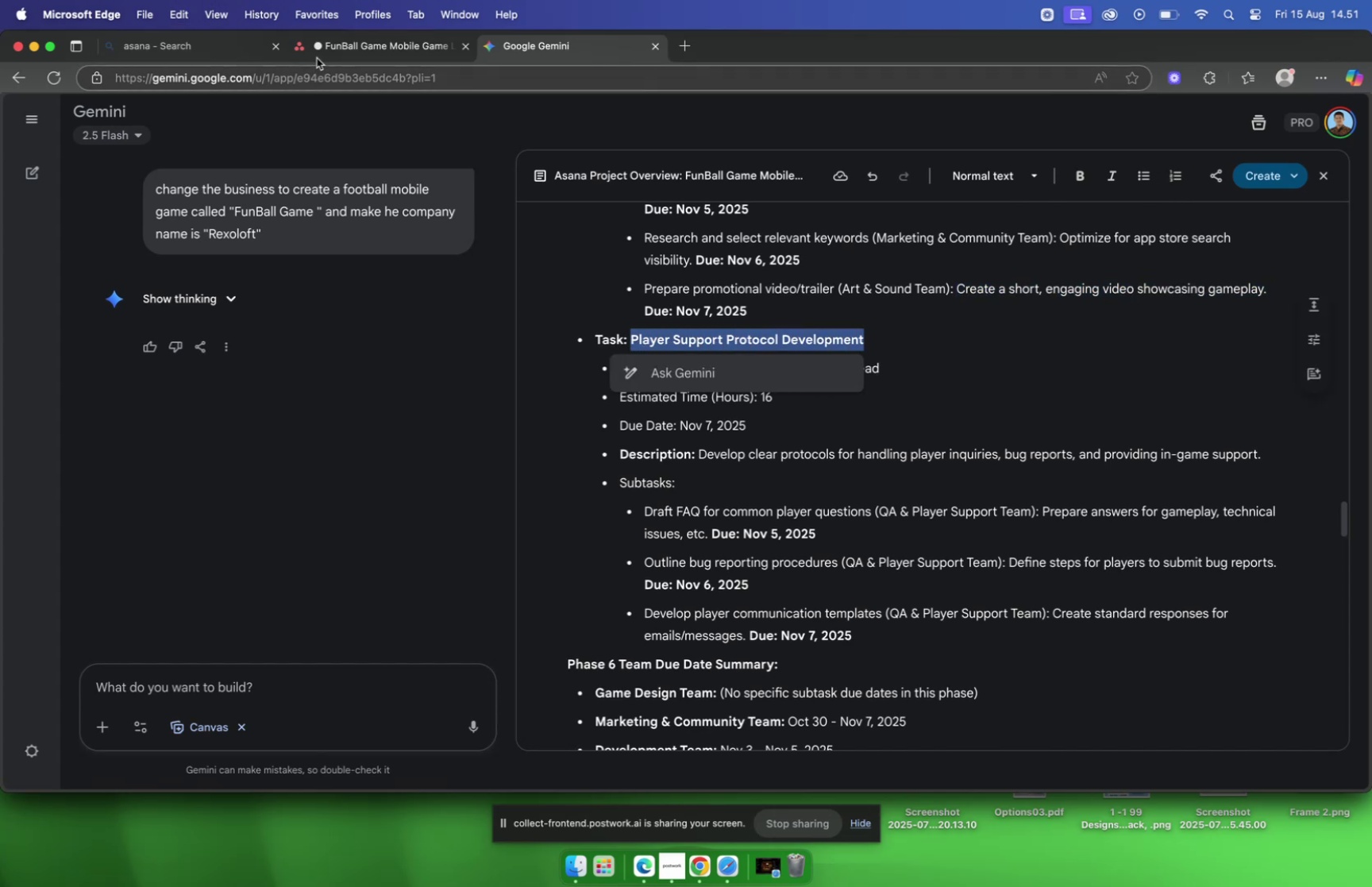 
left_click([340, 51])
 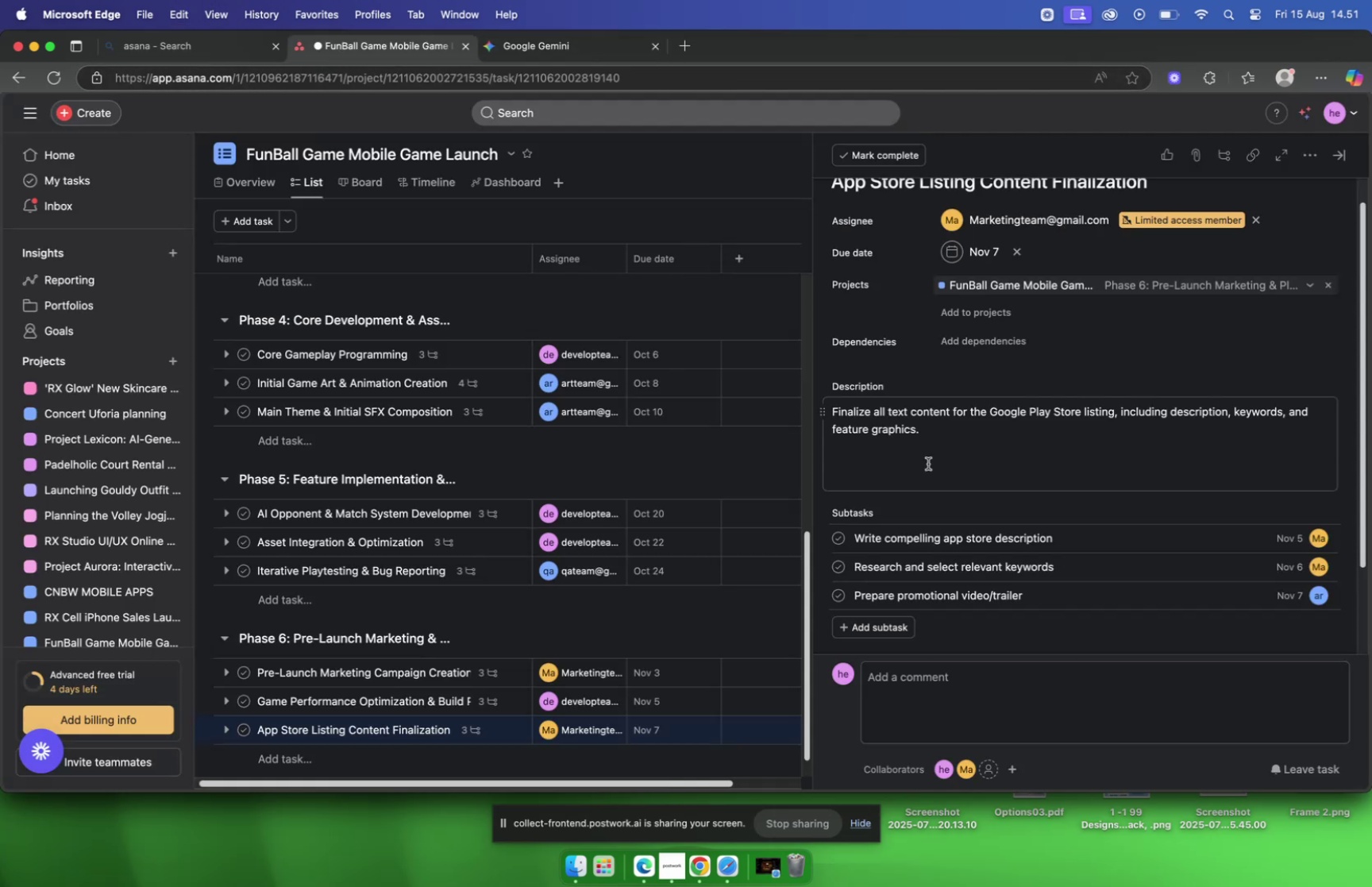 
scroll: coordinate [580, 515], scroll_direction: down, amount: 5.0
 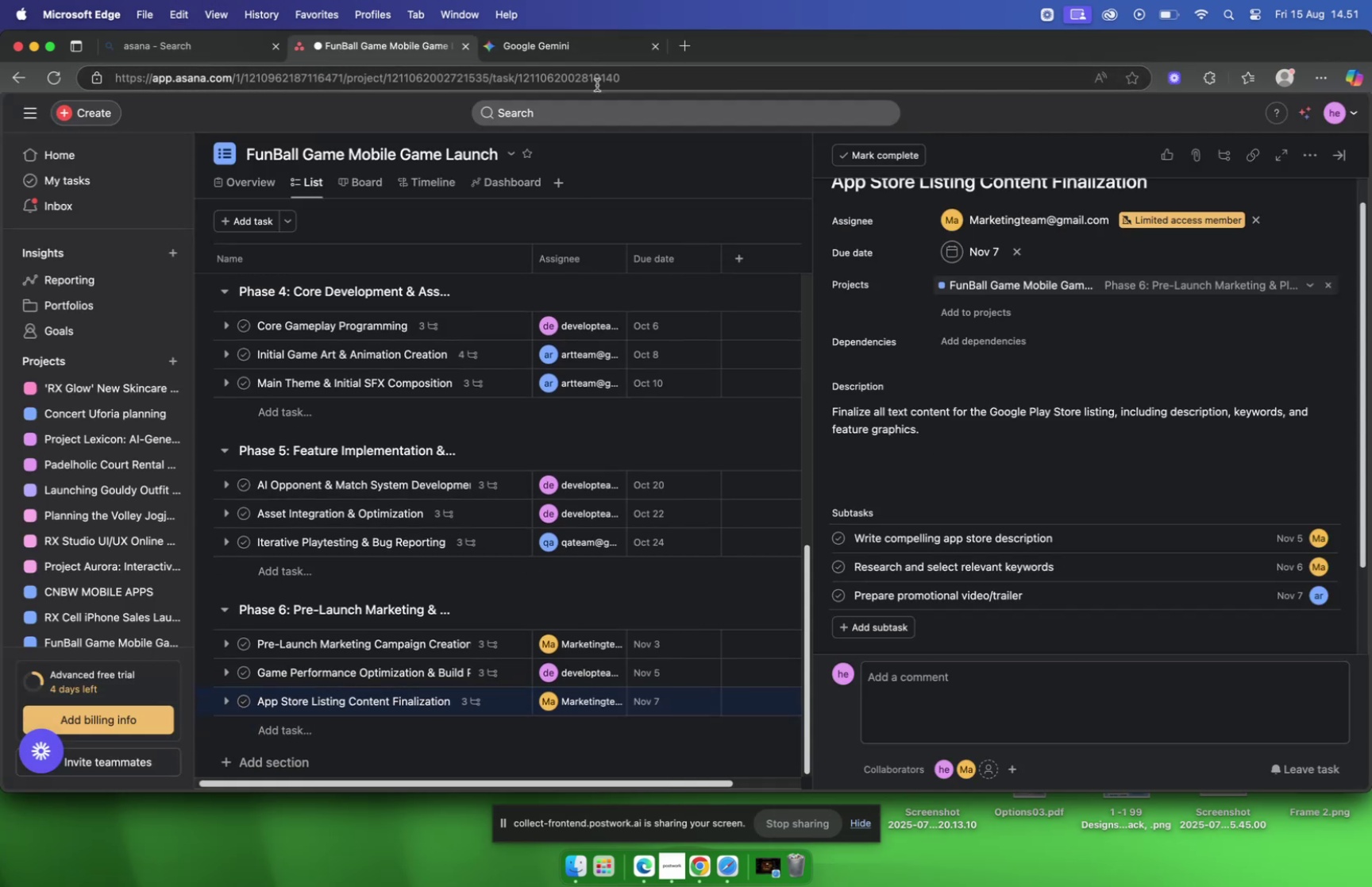 
left_click([568, 44])
 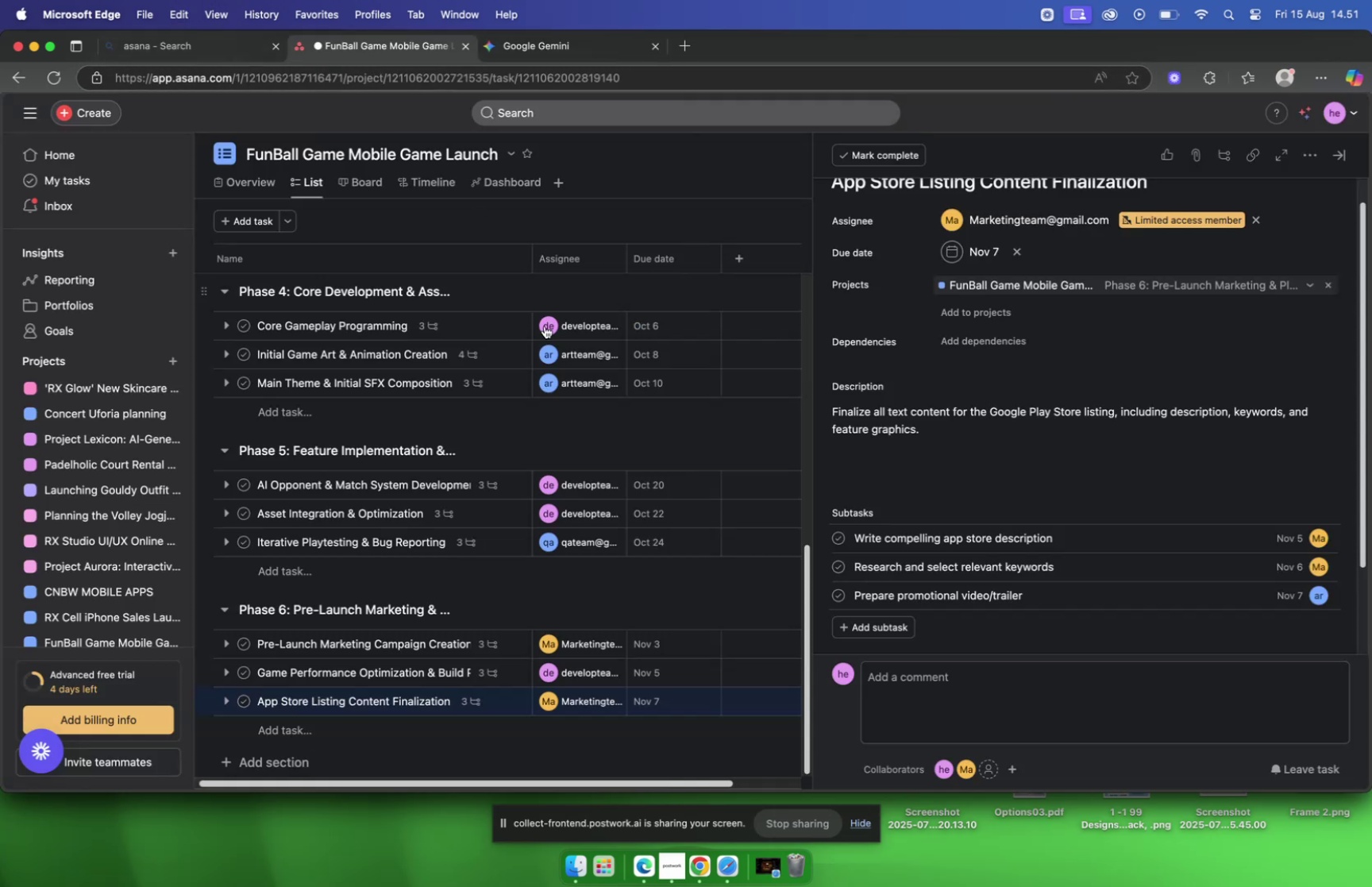 
left_click([317, 723])
 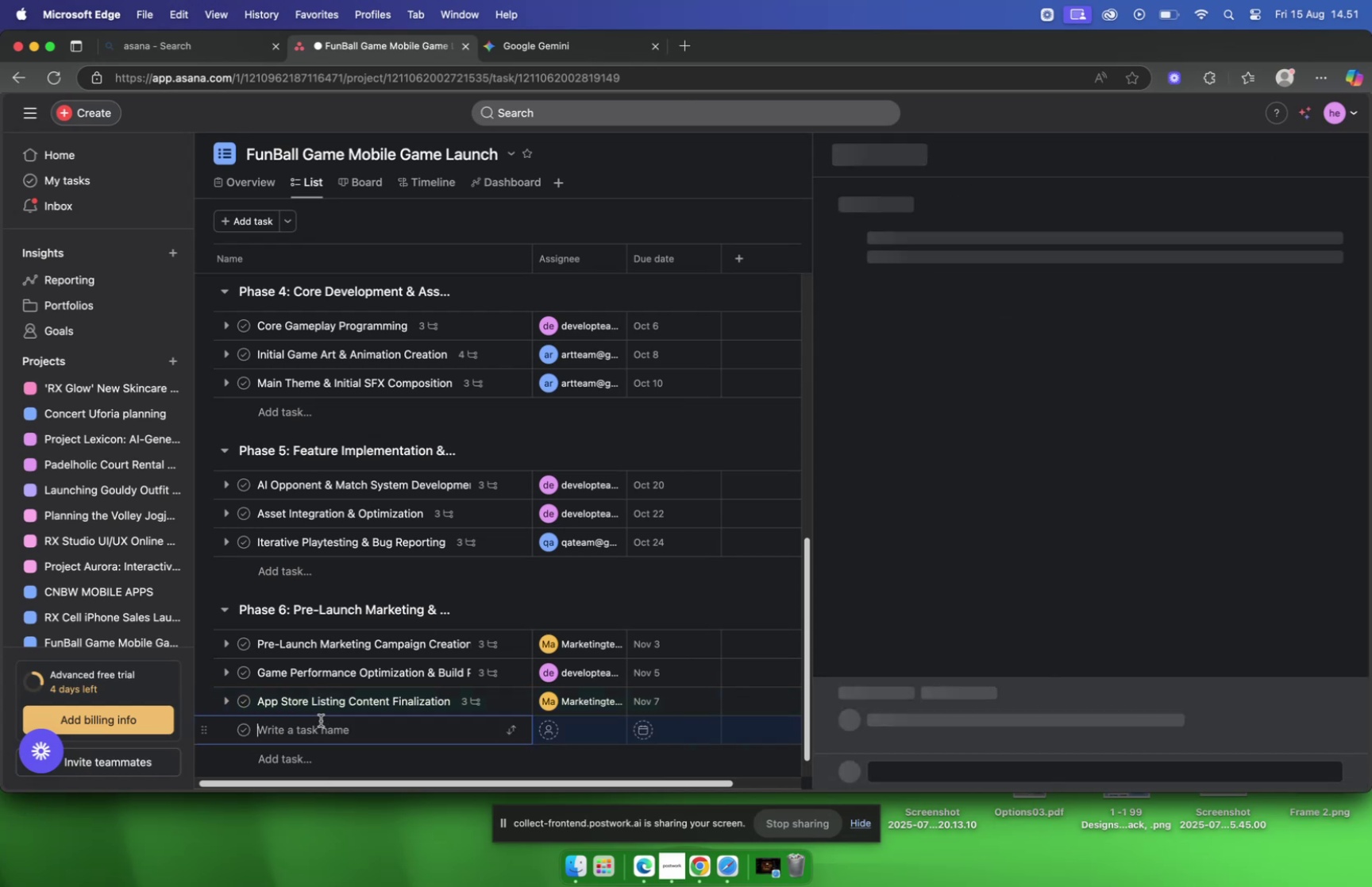 
key(Meta+V)
 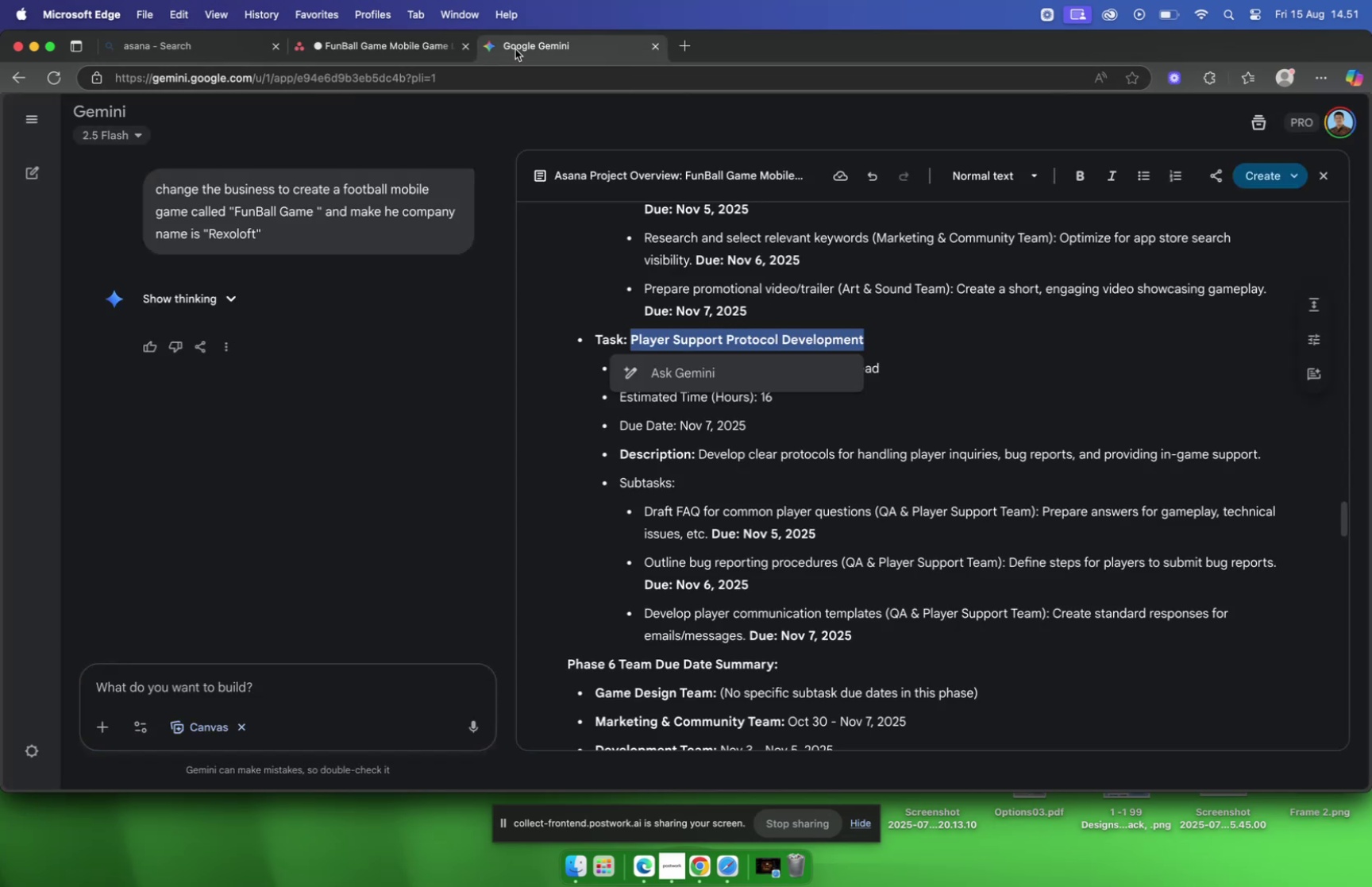 
left_click([968, 309])
 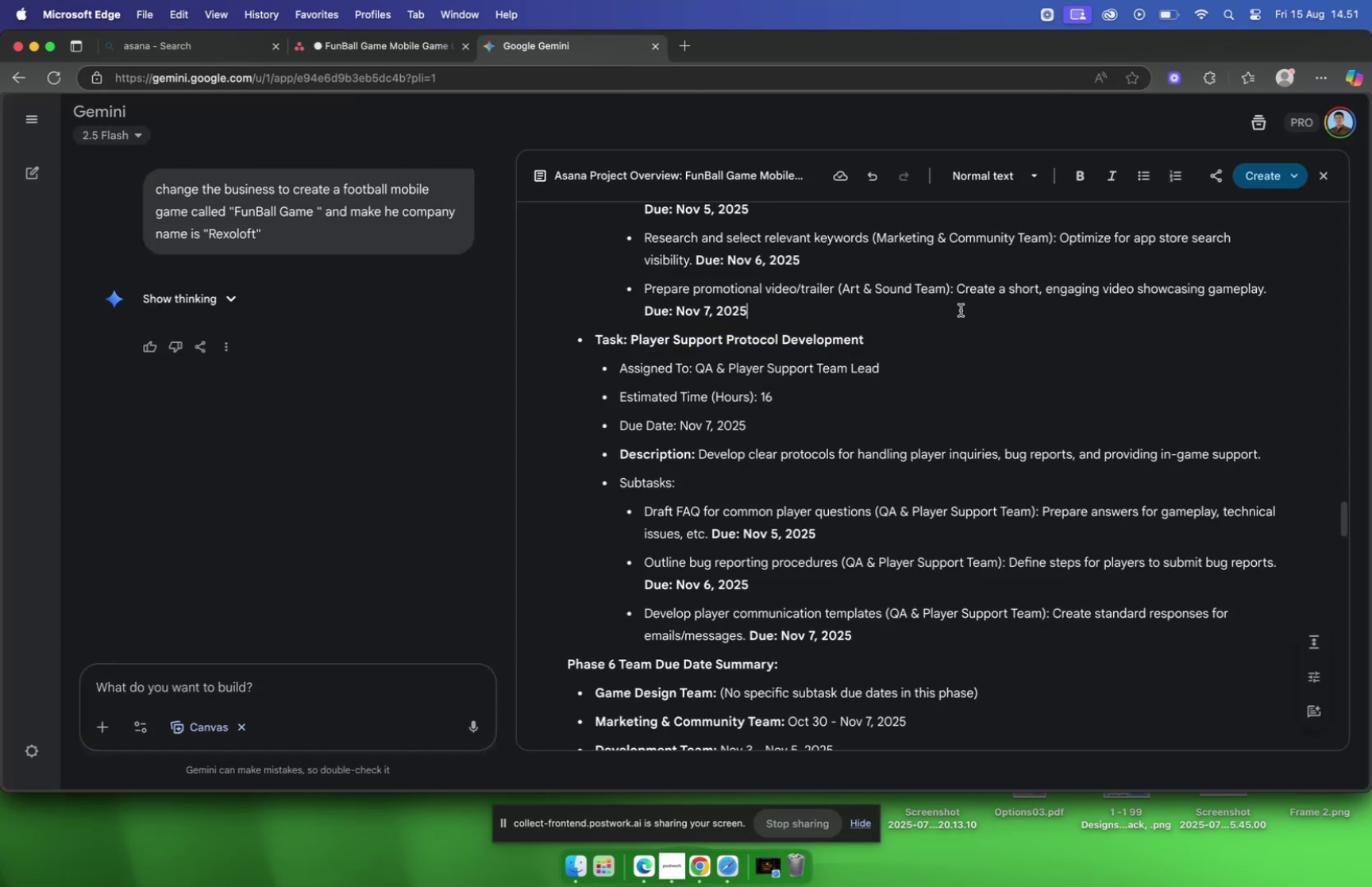 
scroll: coordinate [931, 316], scroll_direction: down, amount: 3.0
 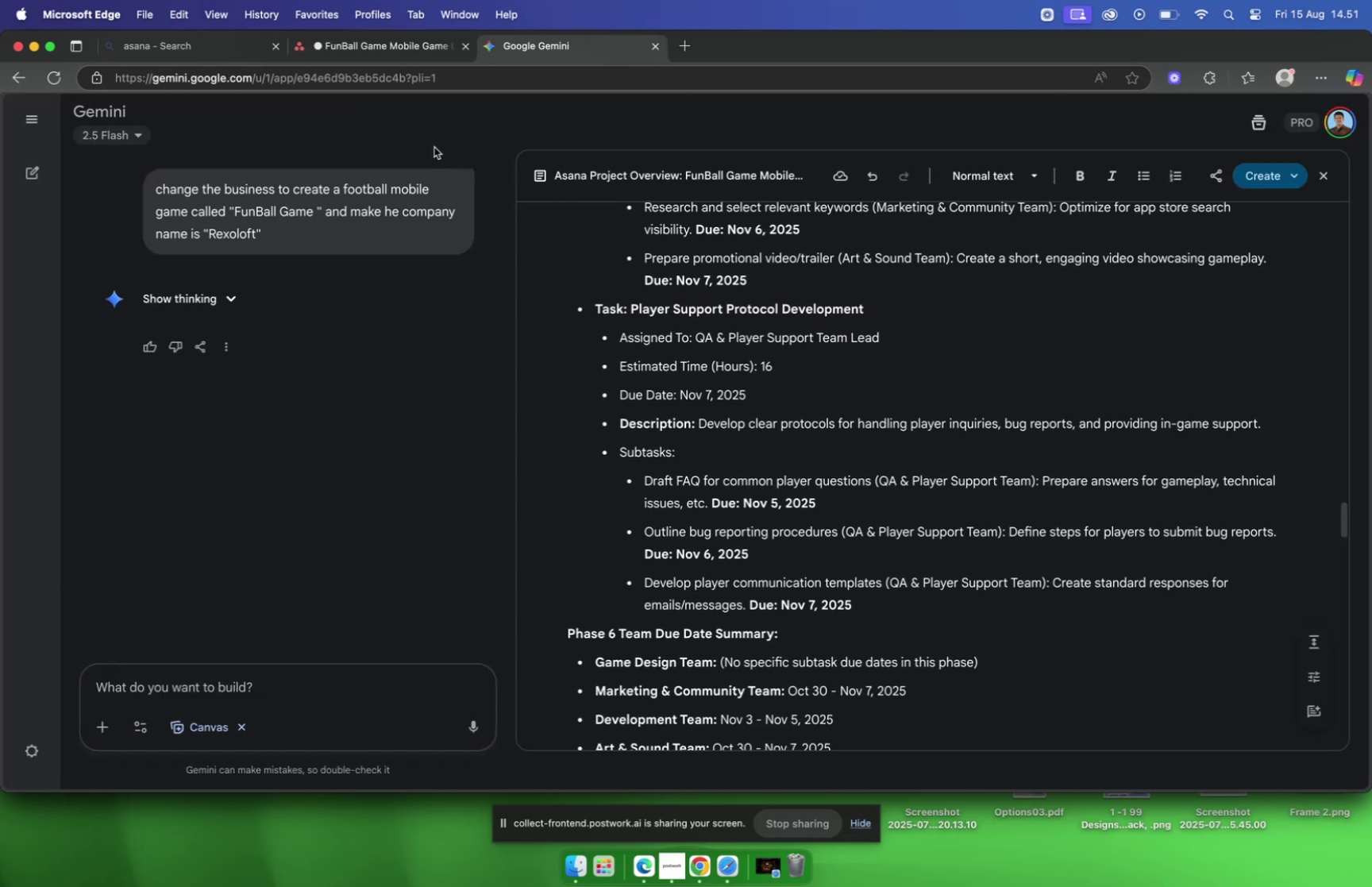 
left_click([375, 48])
 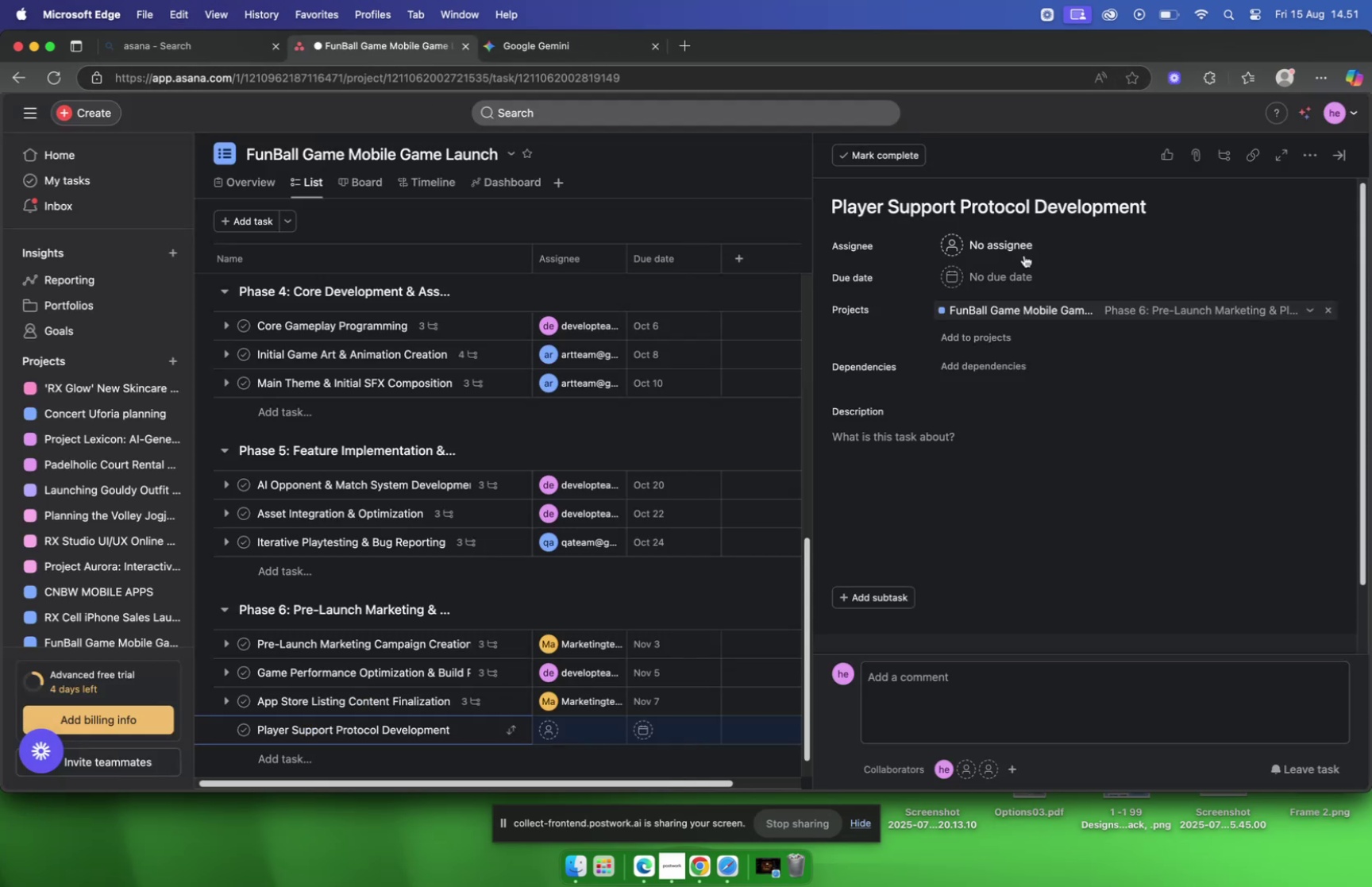 
left_click([1002, 253])
 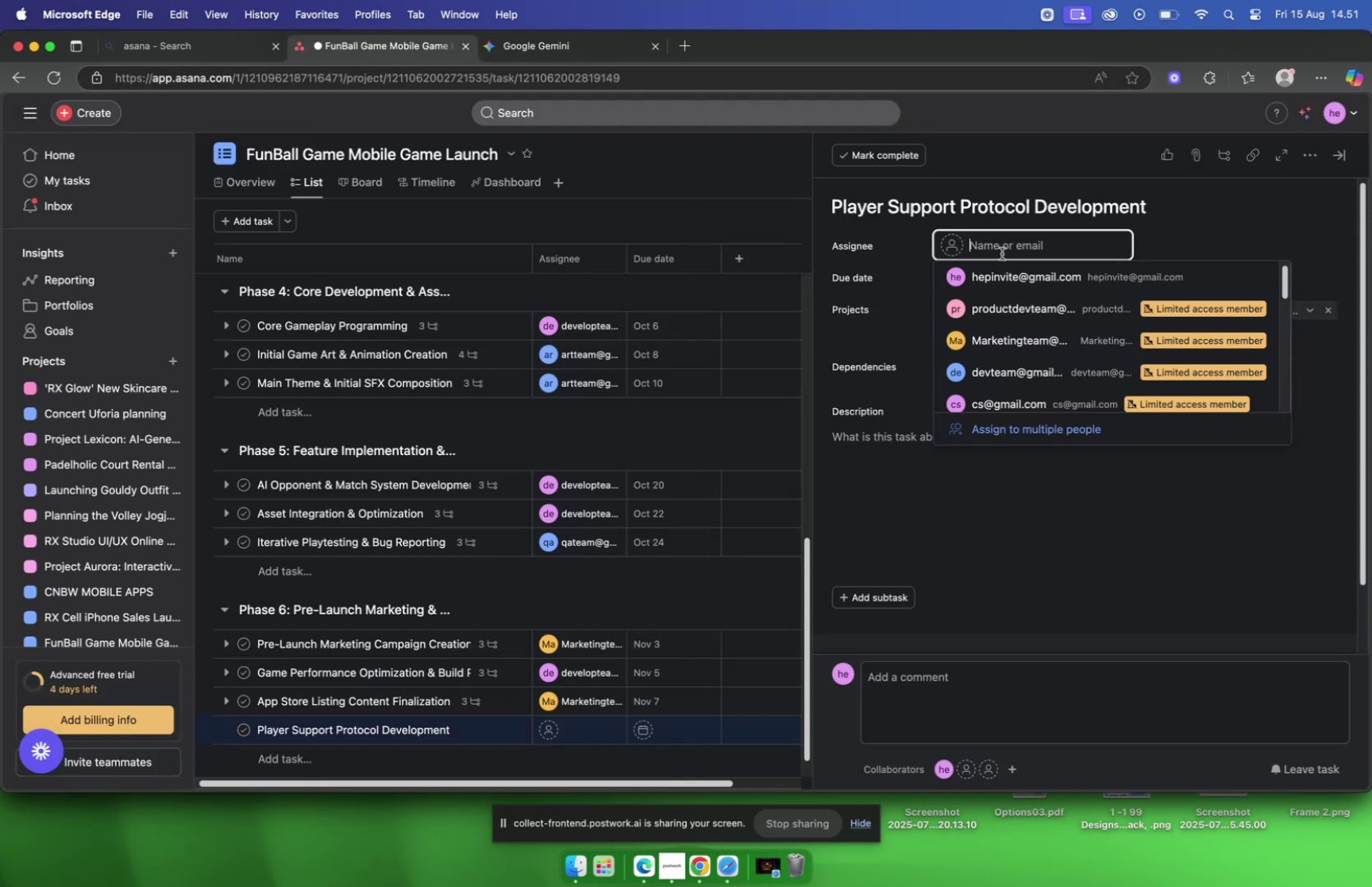 
type(qa)
 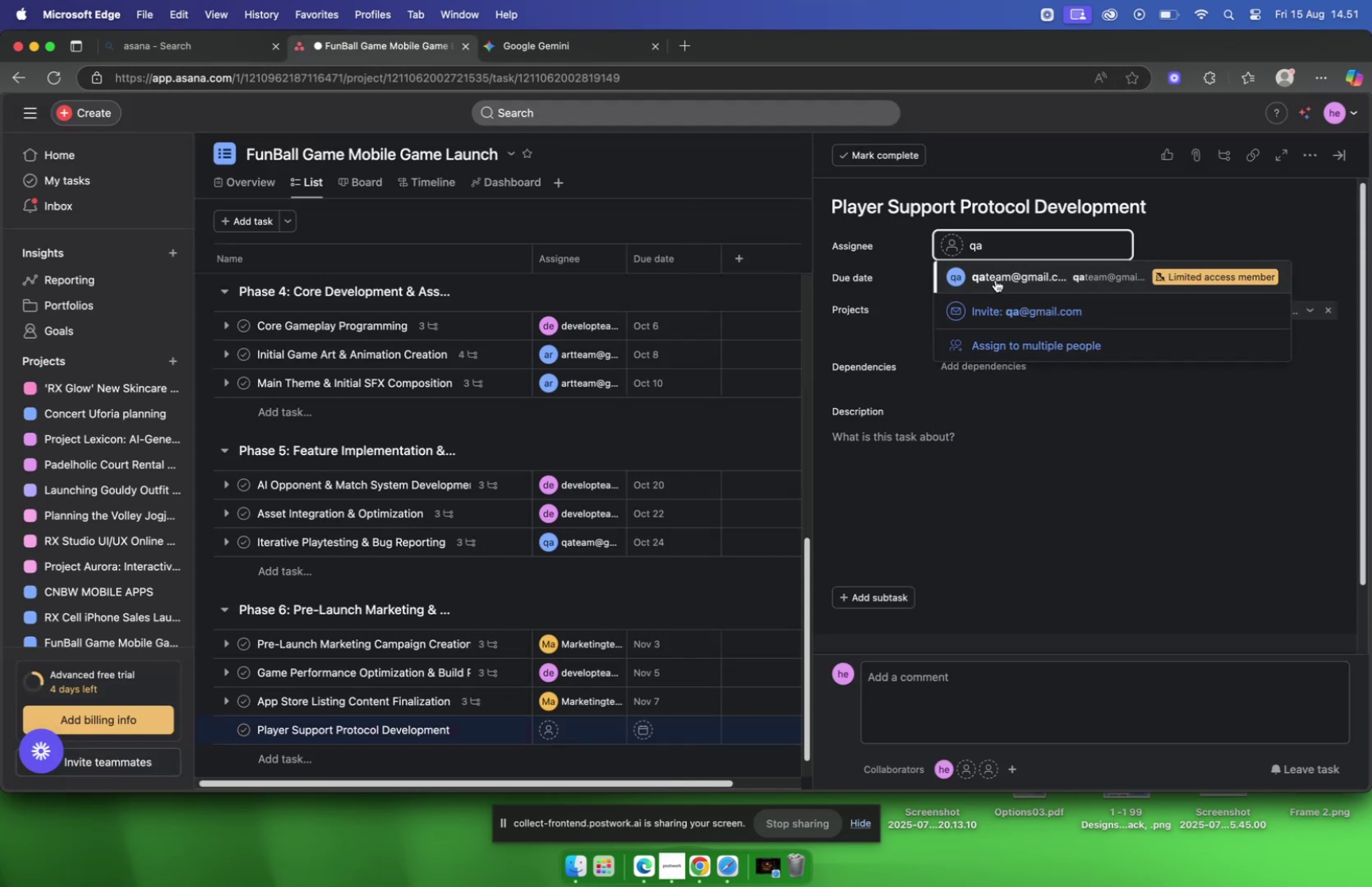 
left_click([995, 279])
 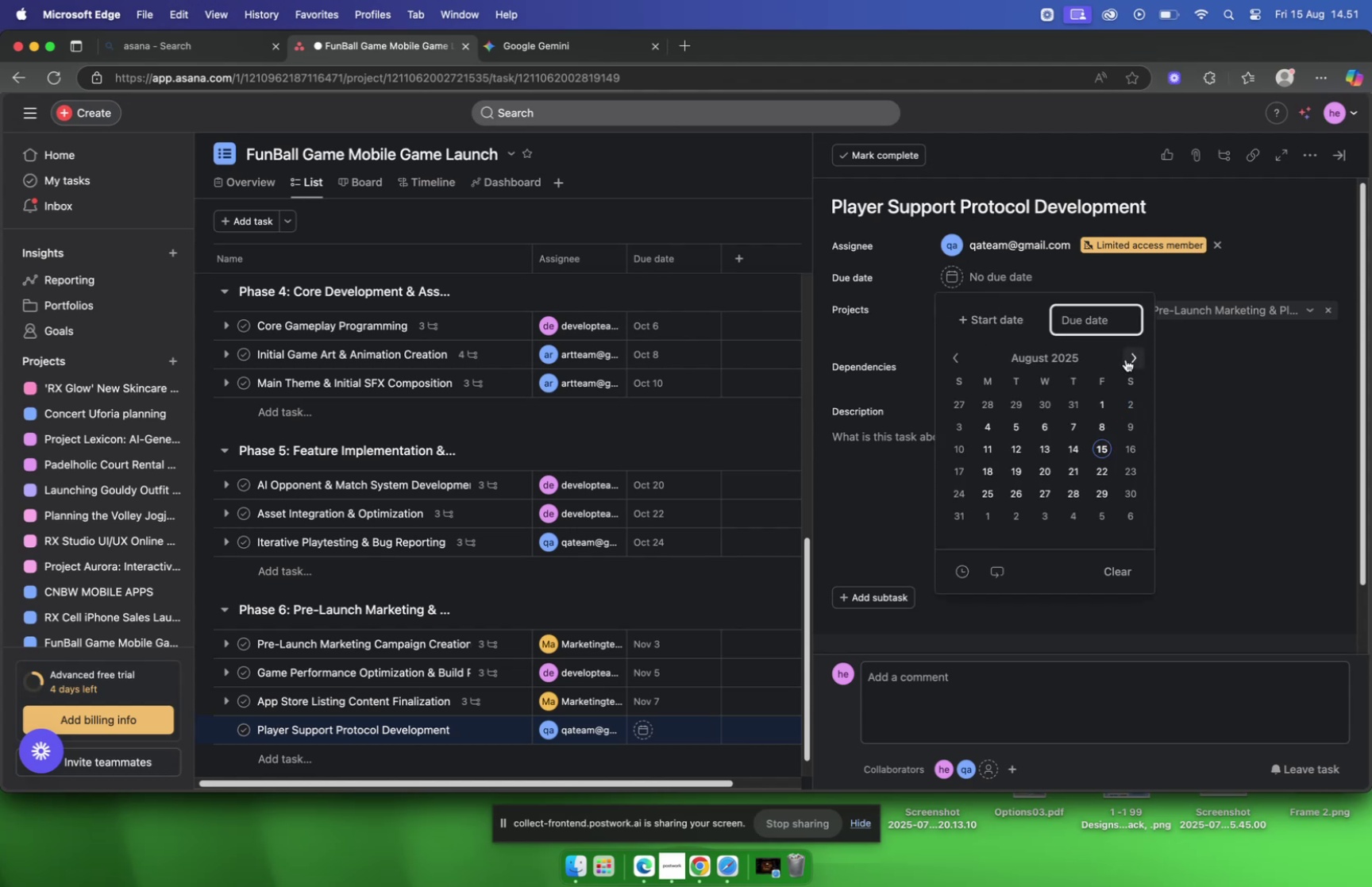 
double_click([1125, 358])
 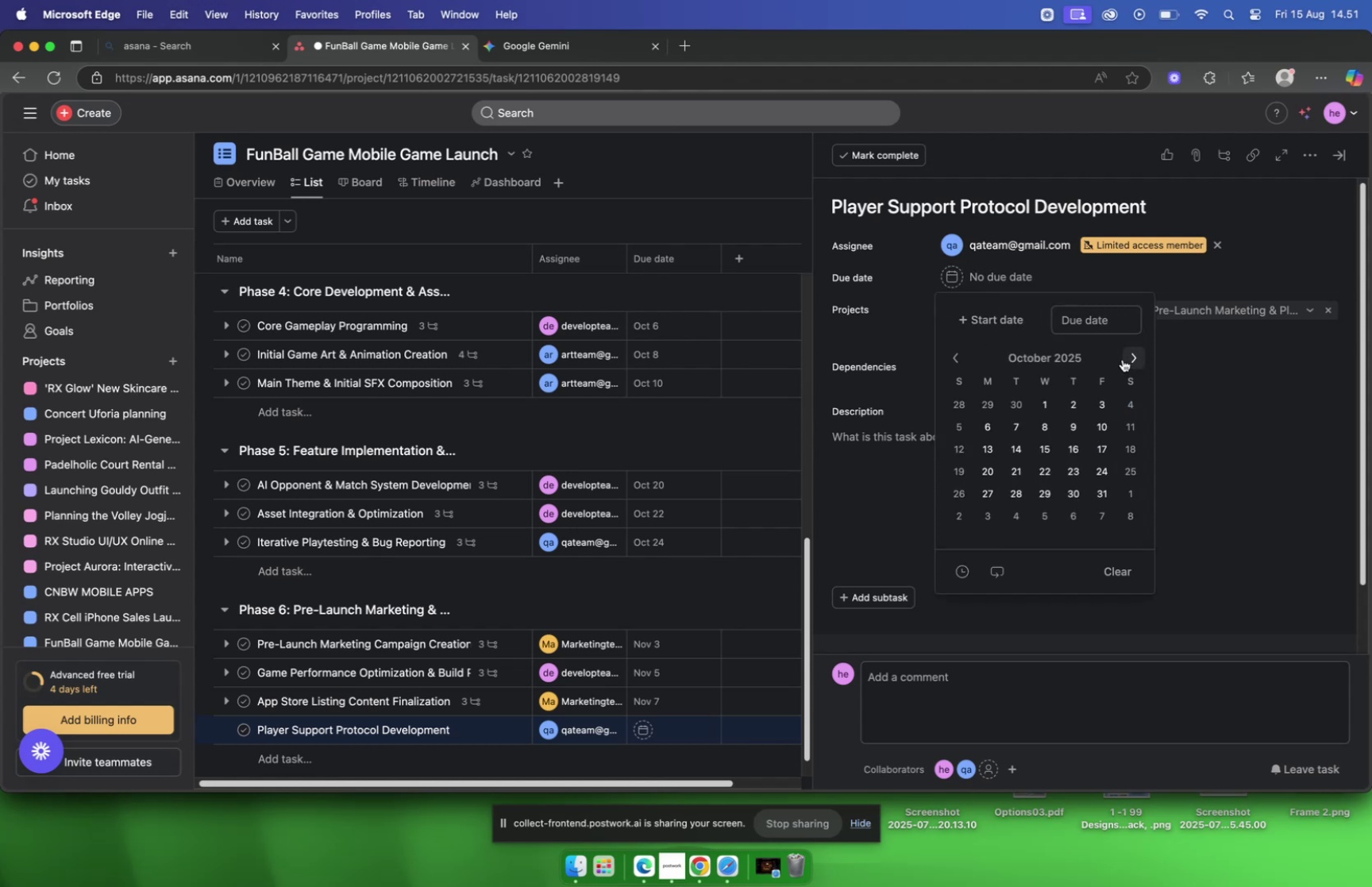 
left_click([1123, 359])
 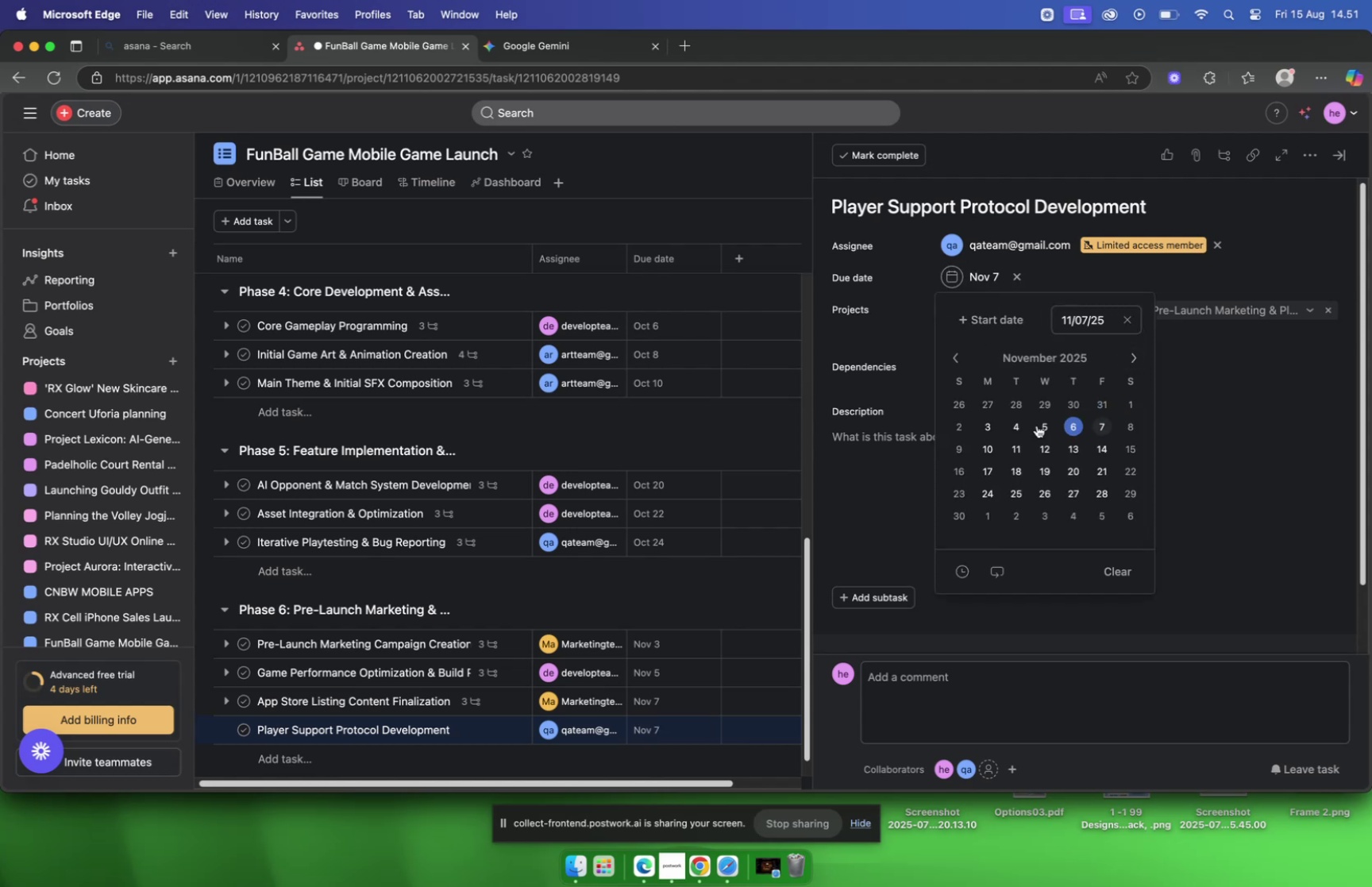 
left_click([879, 457])
 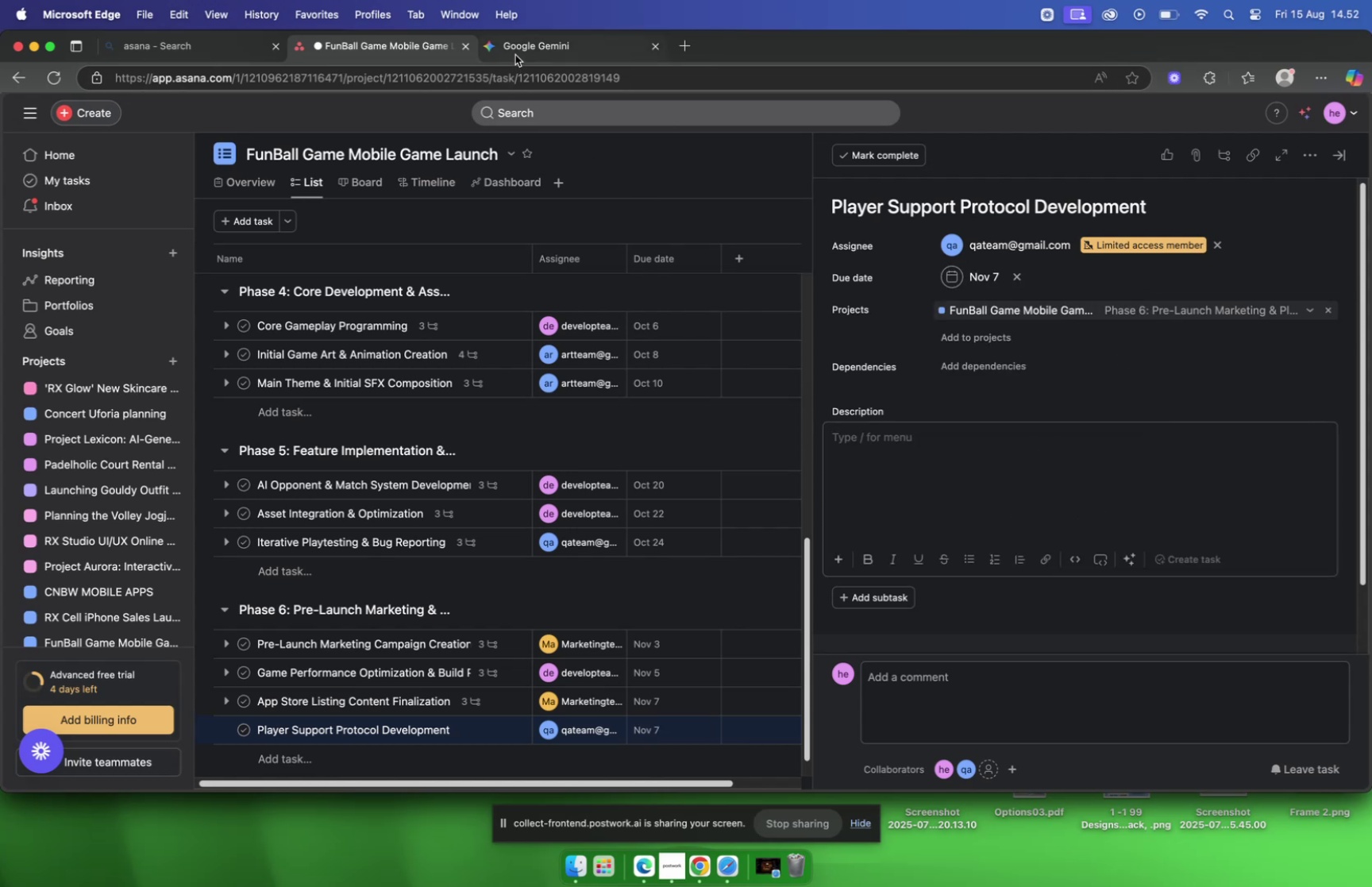 
left_click([514, 48])
 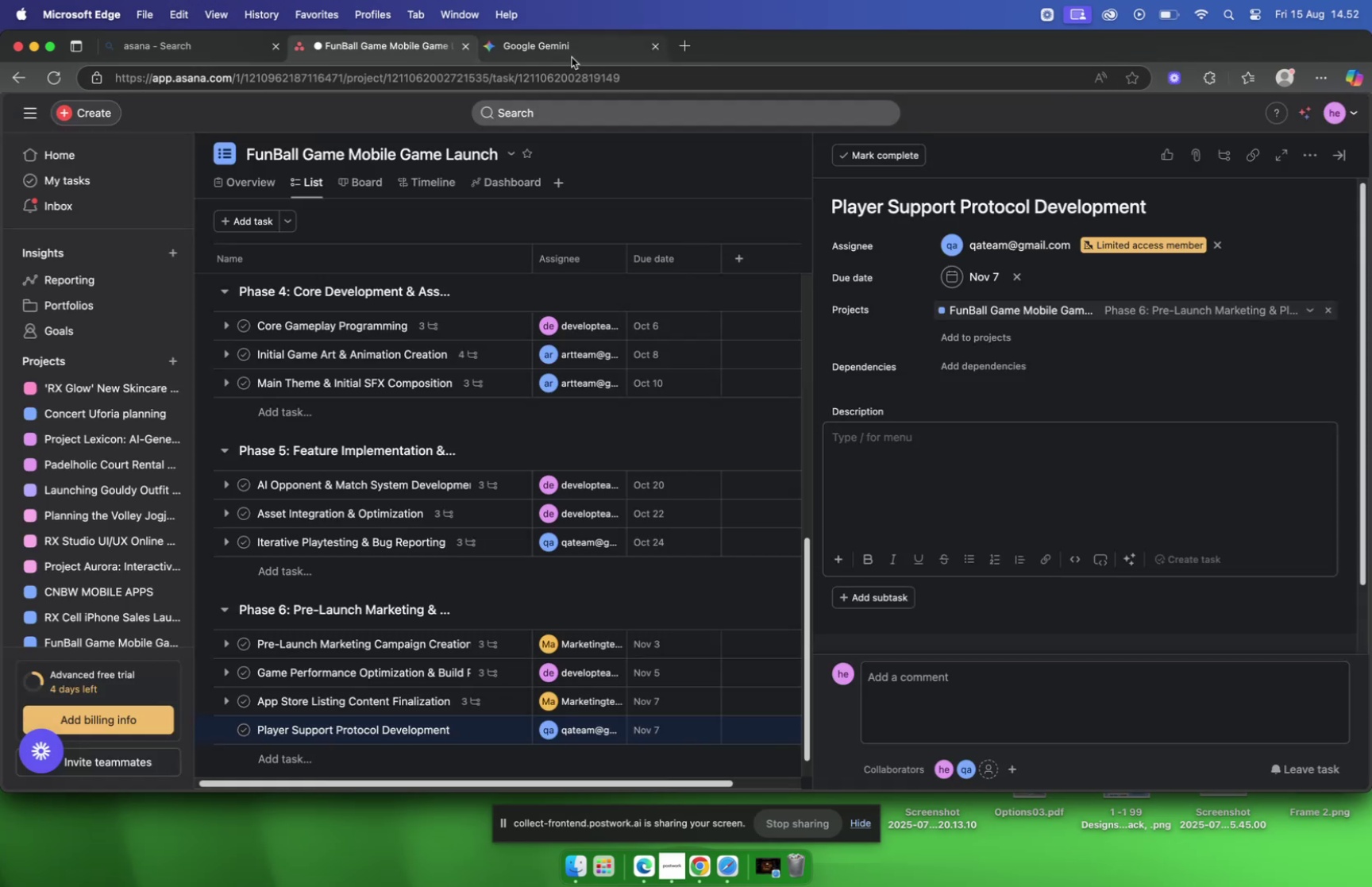 
left_click([535, 53])
 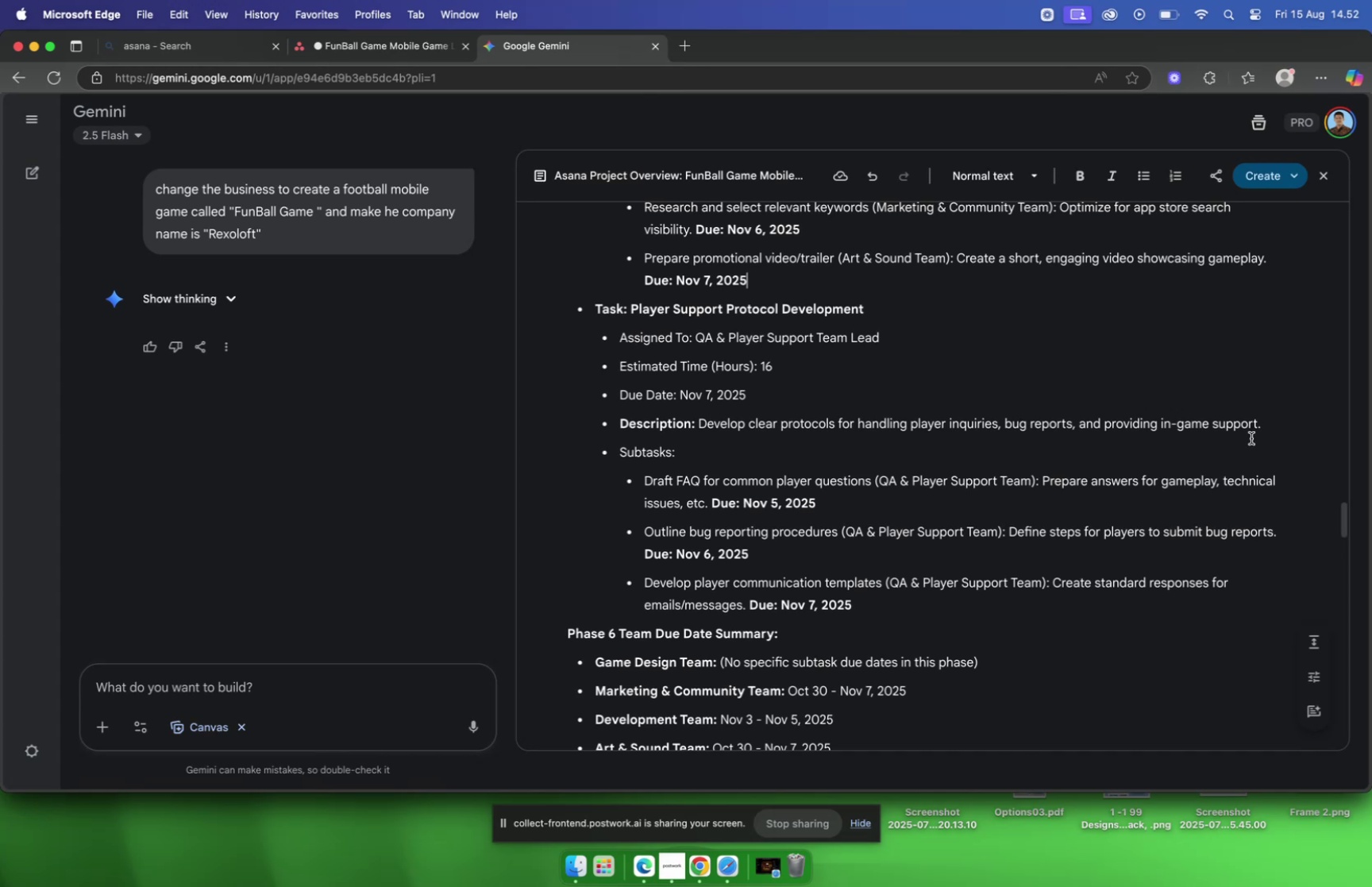 
left_click_drag(start_coordinate=[1266, 432], to_coordinate=[700, 427])
 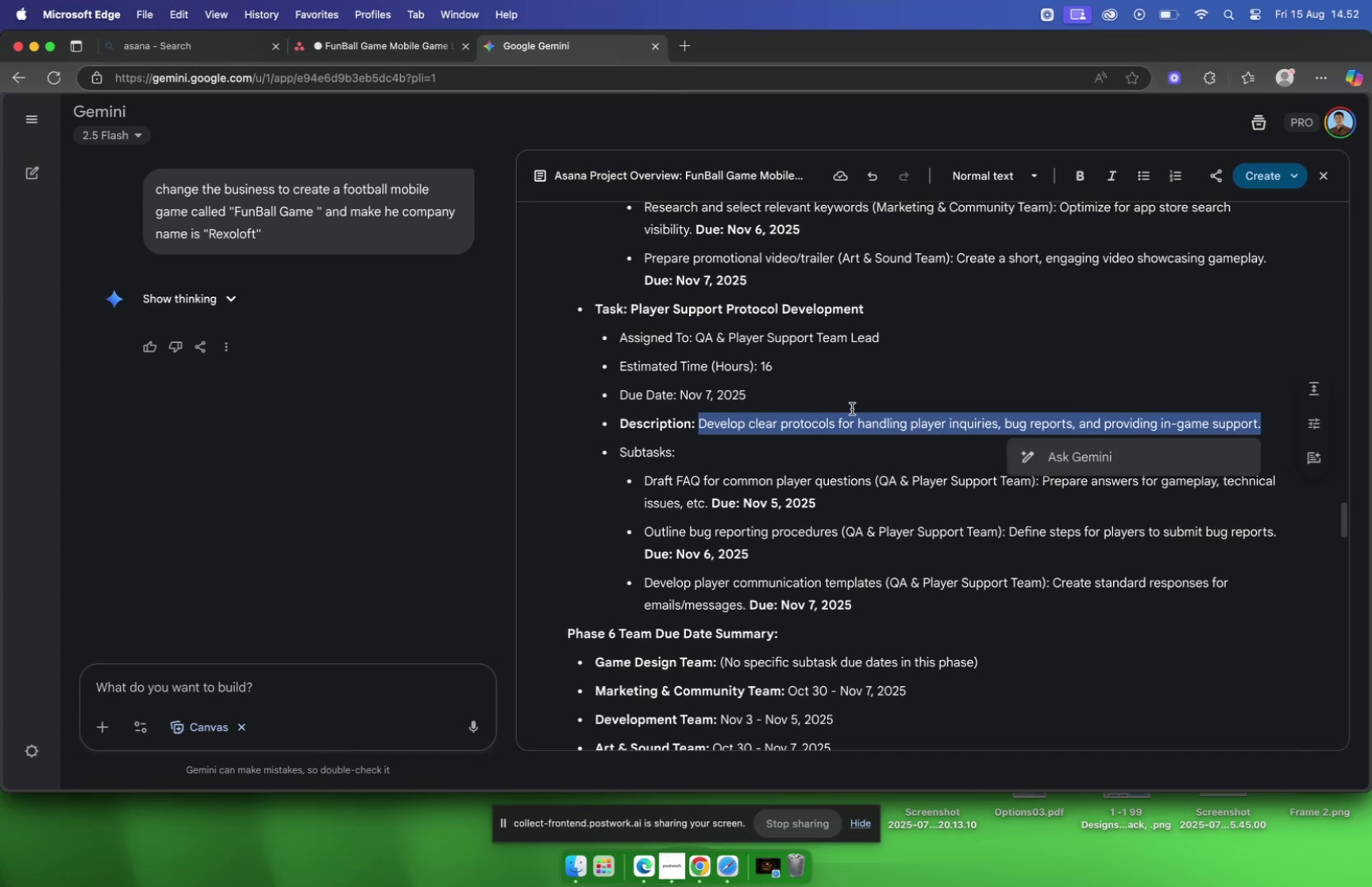 
key(Meta+C)
 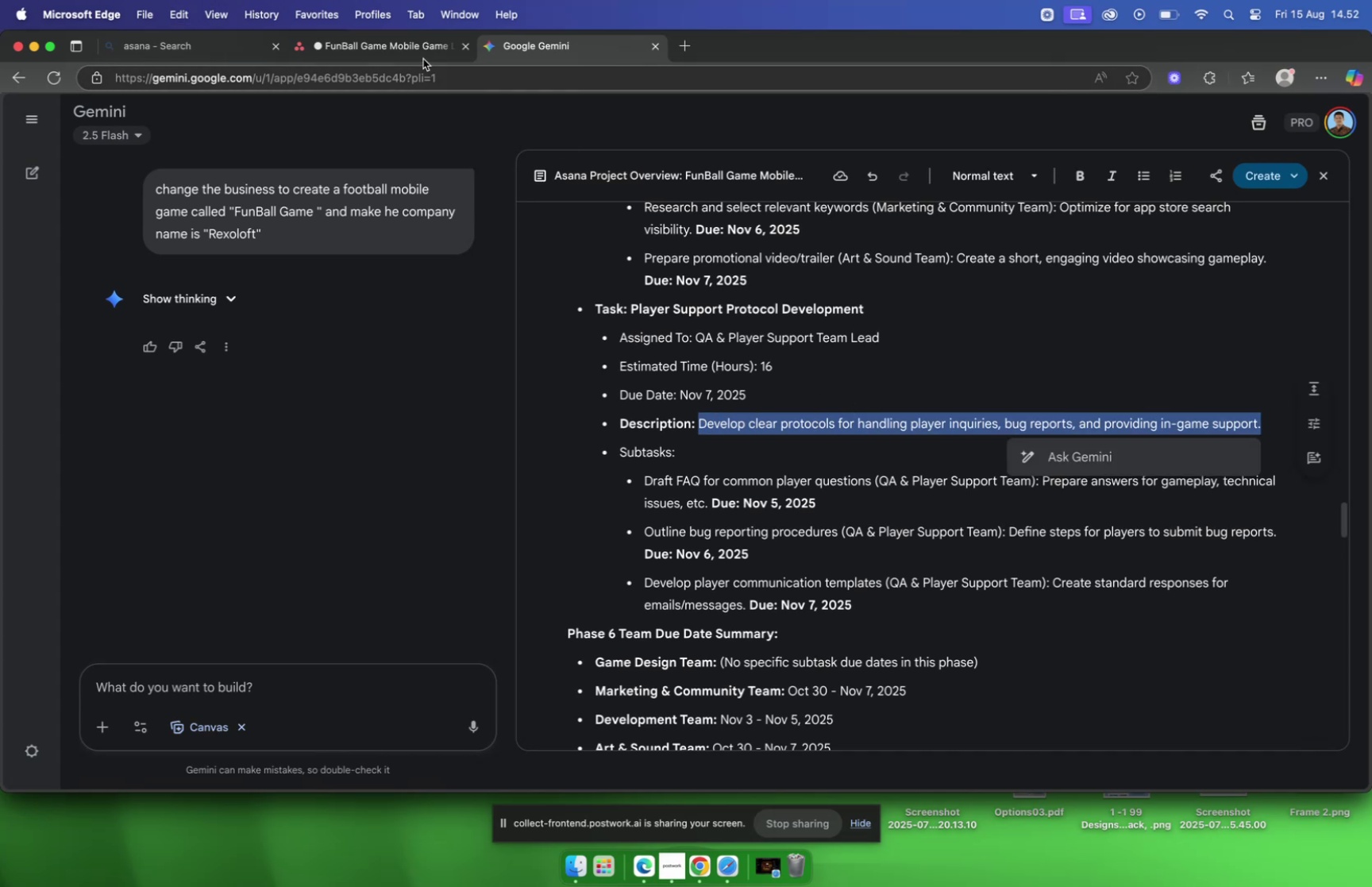 
left_click([394, 45])
 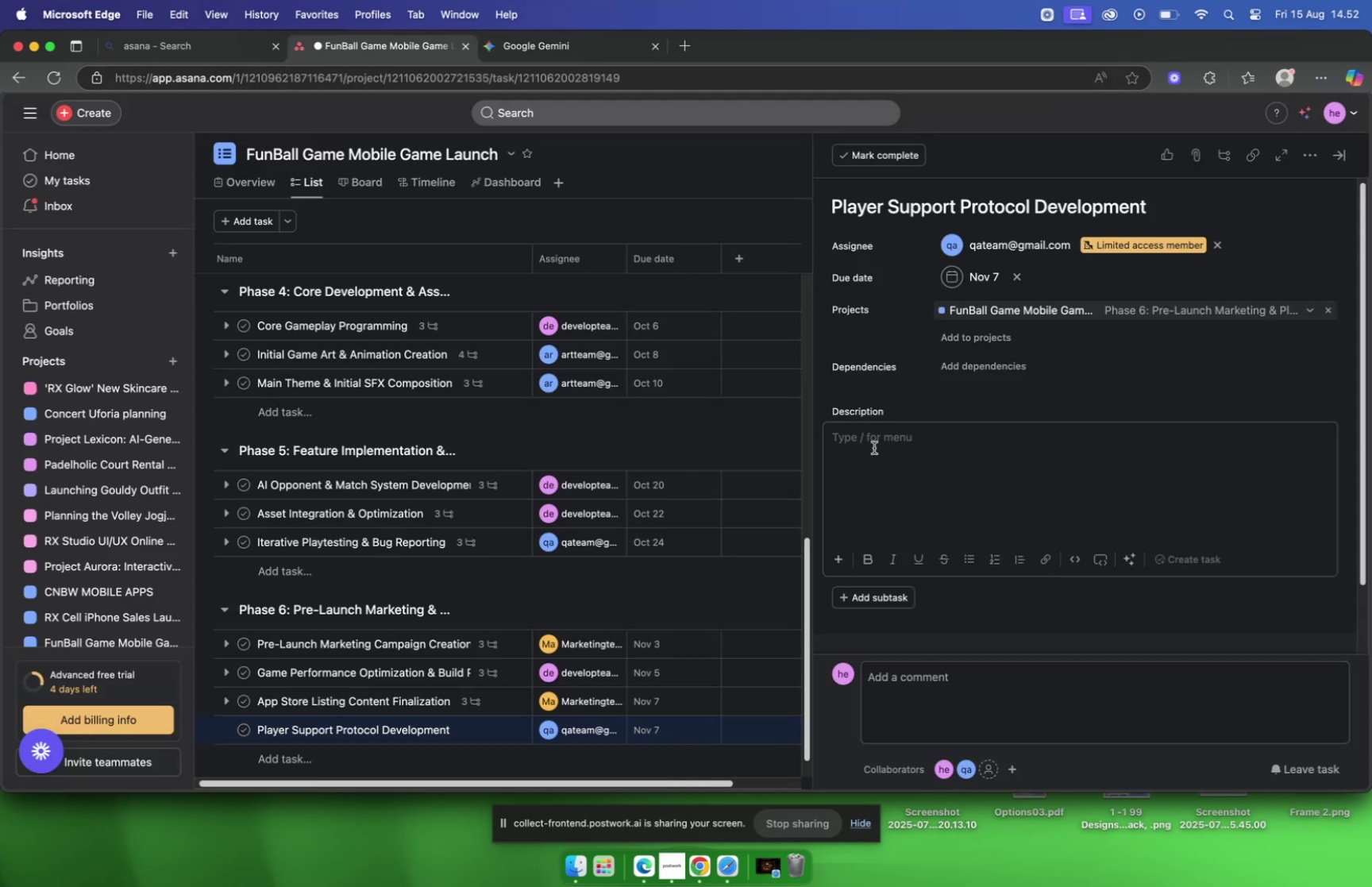 
left_click([884, 454])
 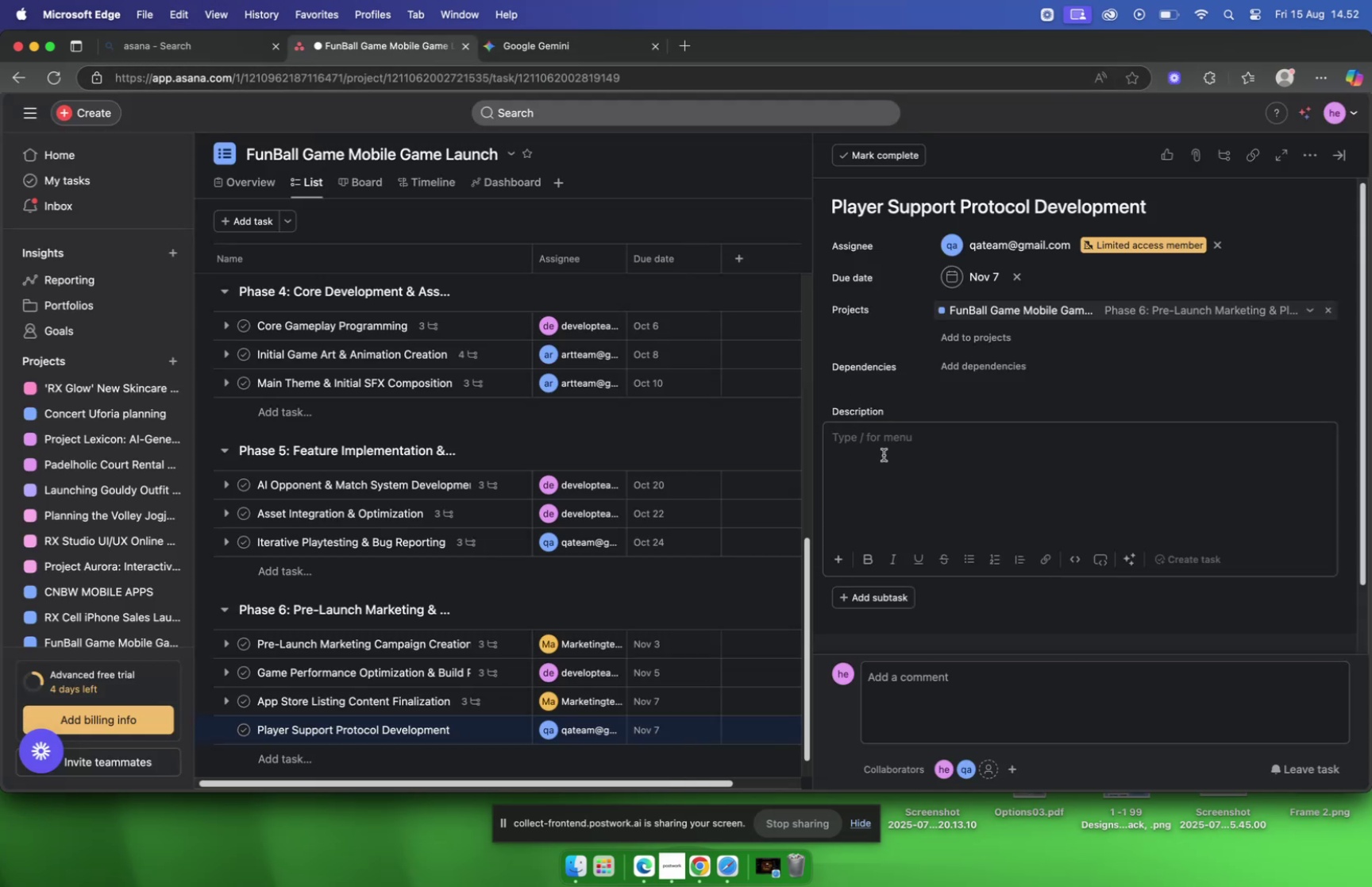 
key(Meta+V)
 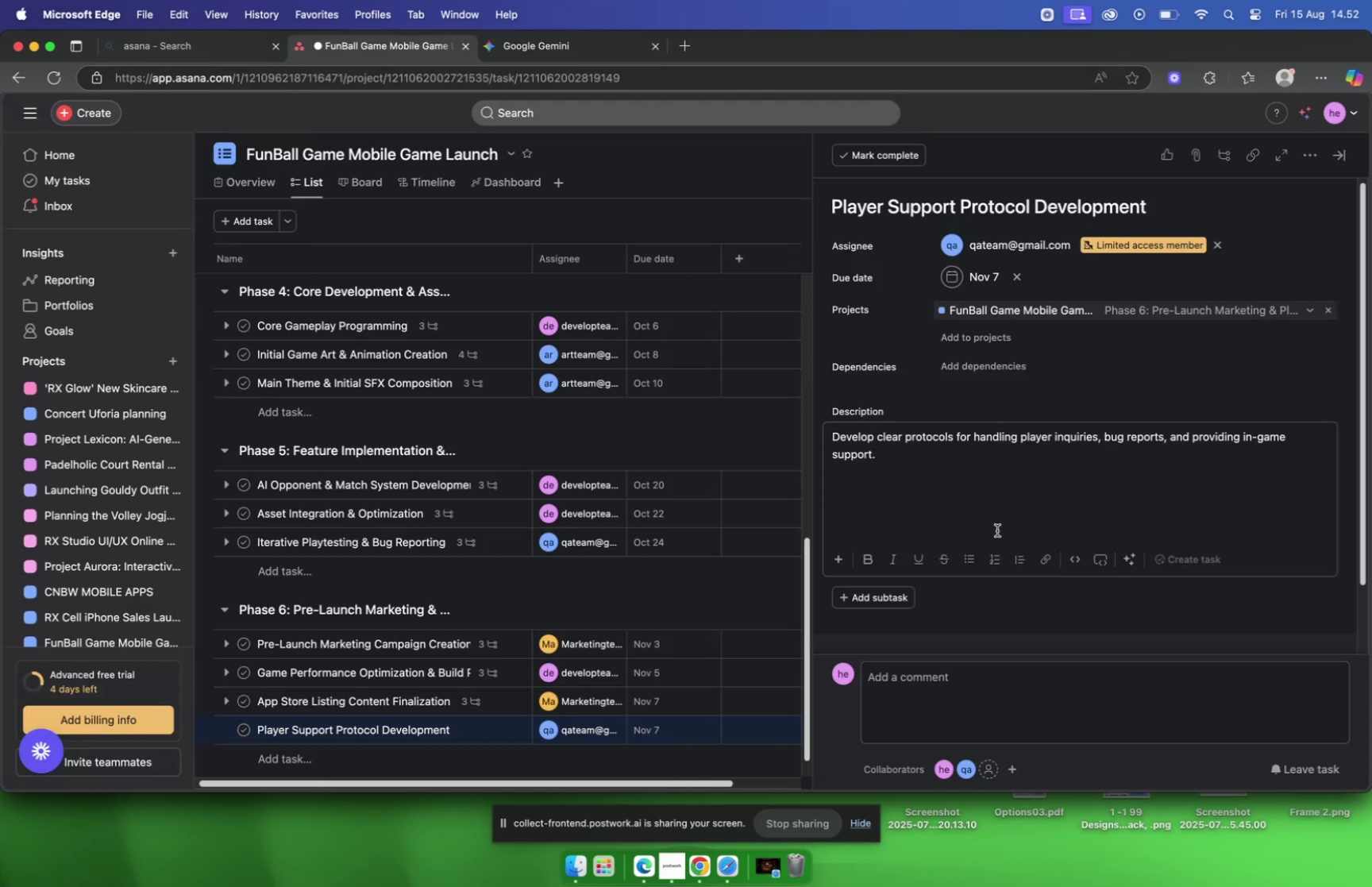 
left_click([973, 589])
 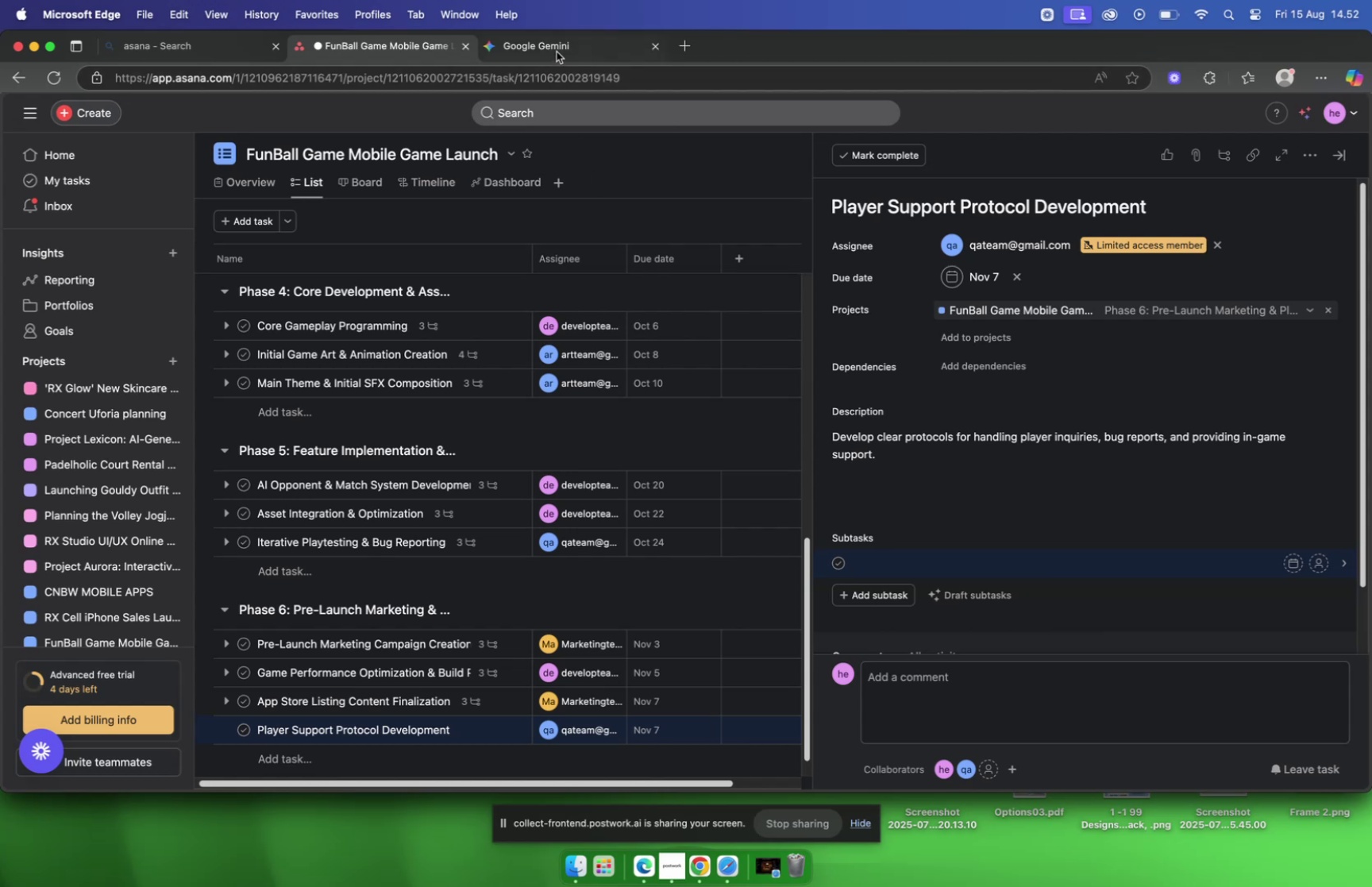 
left_click([556, 50])
 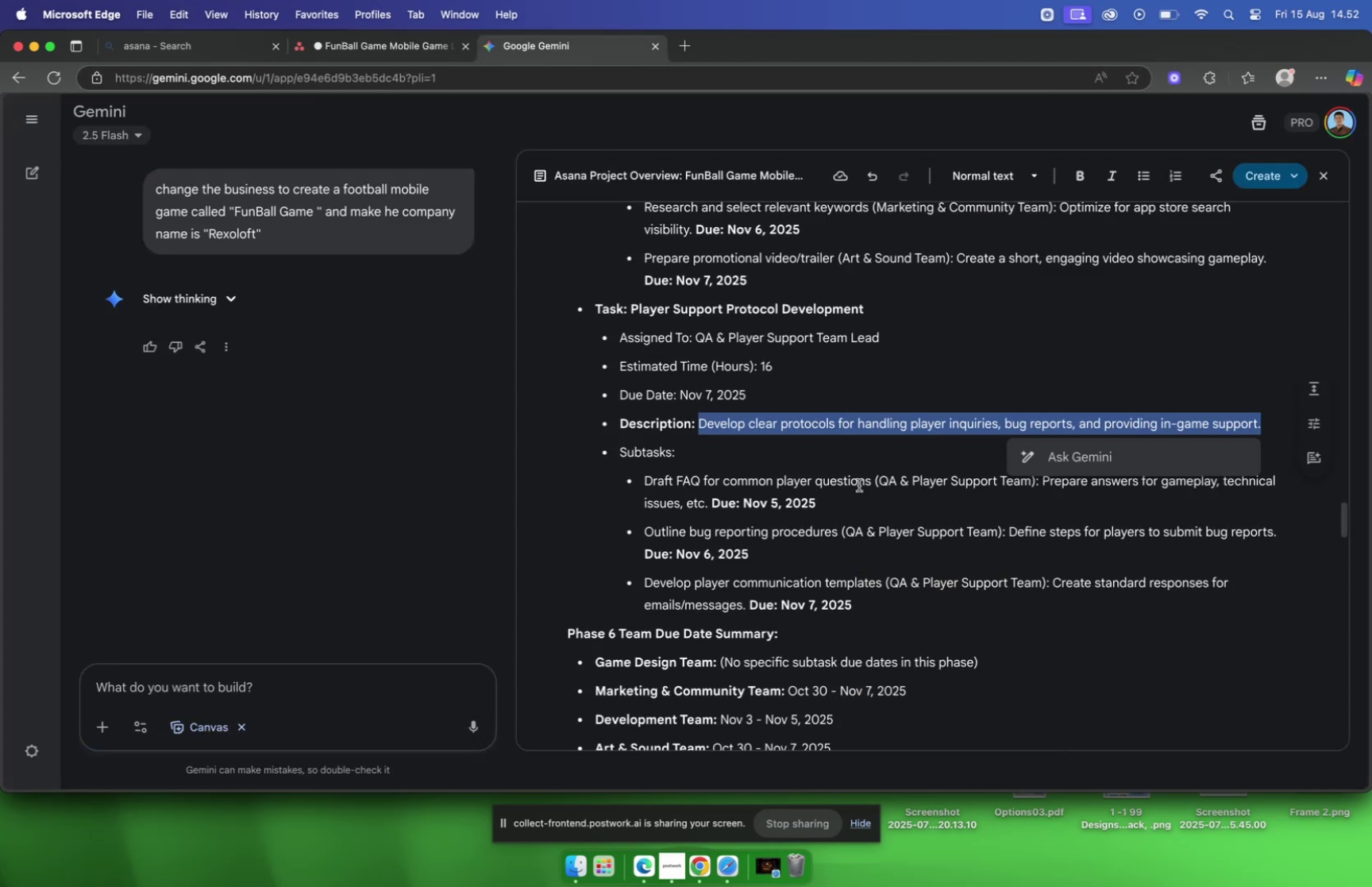 
left_click([878, 488])
 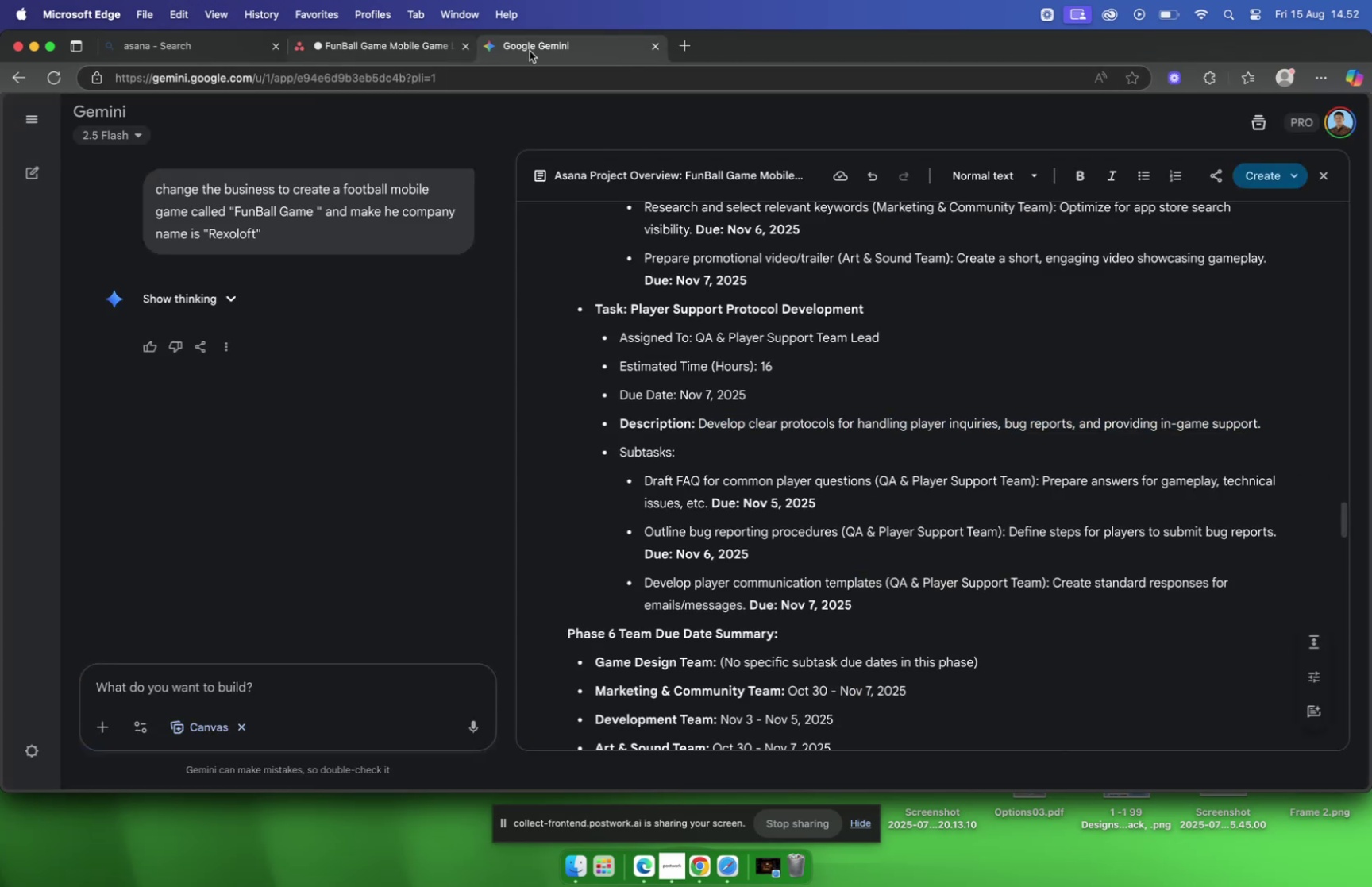 
left_click([525, 51])
 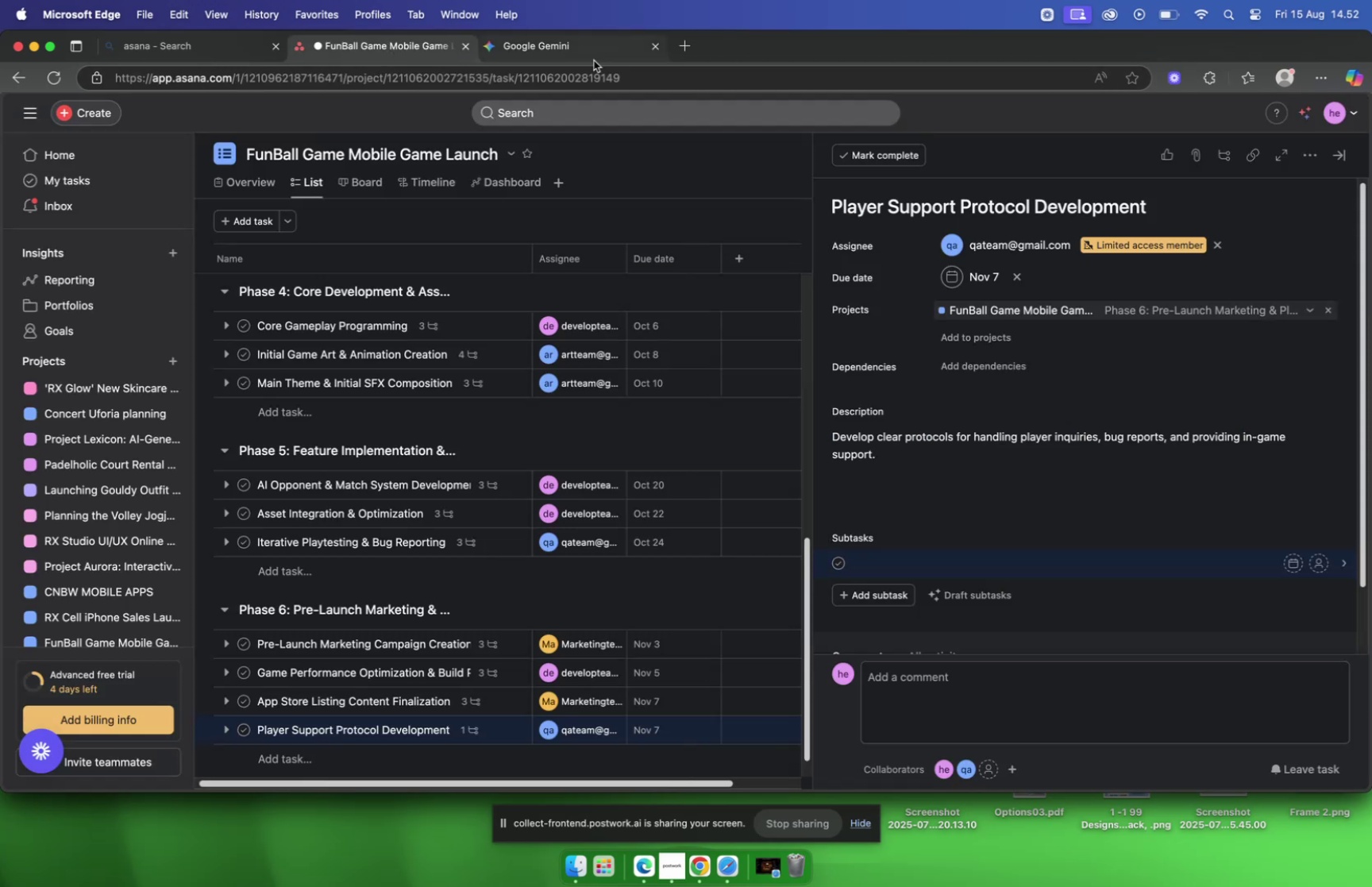 
left_click([584, 58])
 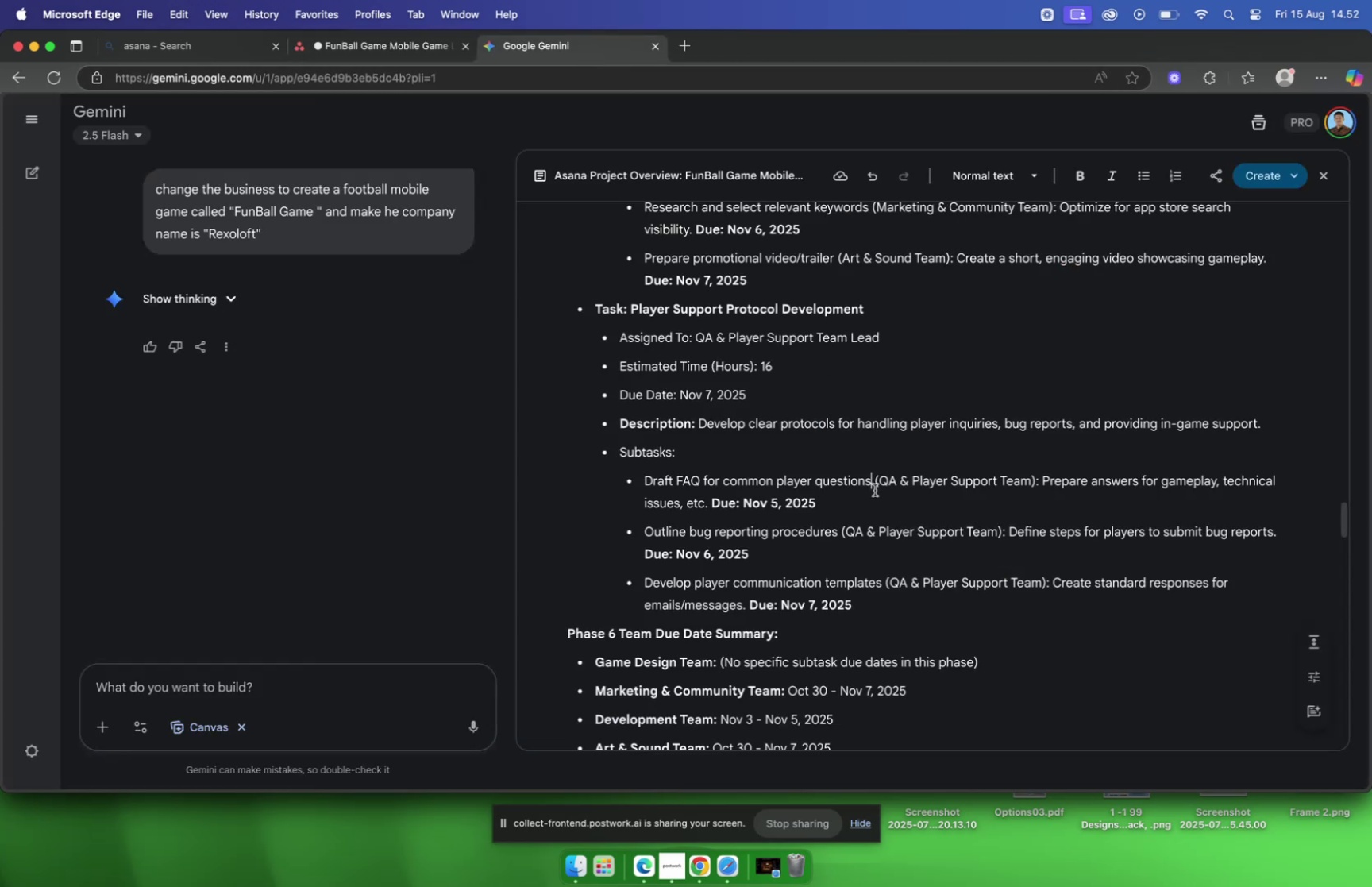 
left_click_drag(start_coordinate=[872, 486], to_coordinate=[648, 489])
 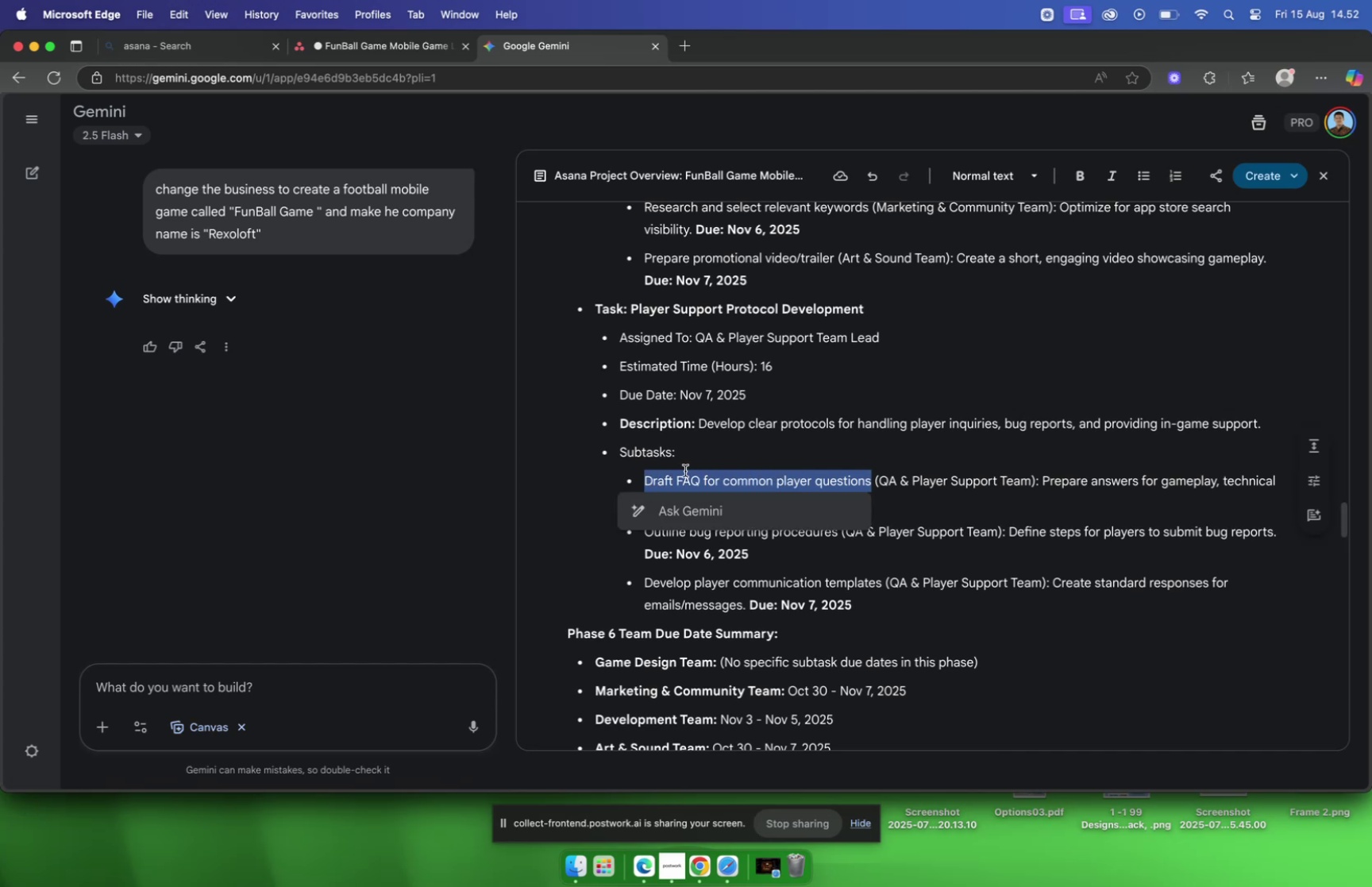 
key(Meta+C)
 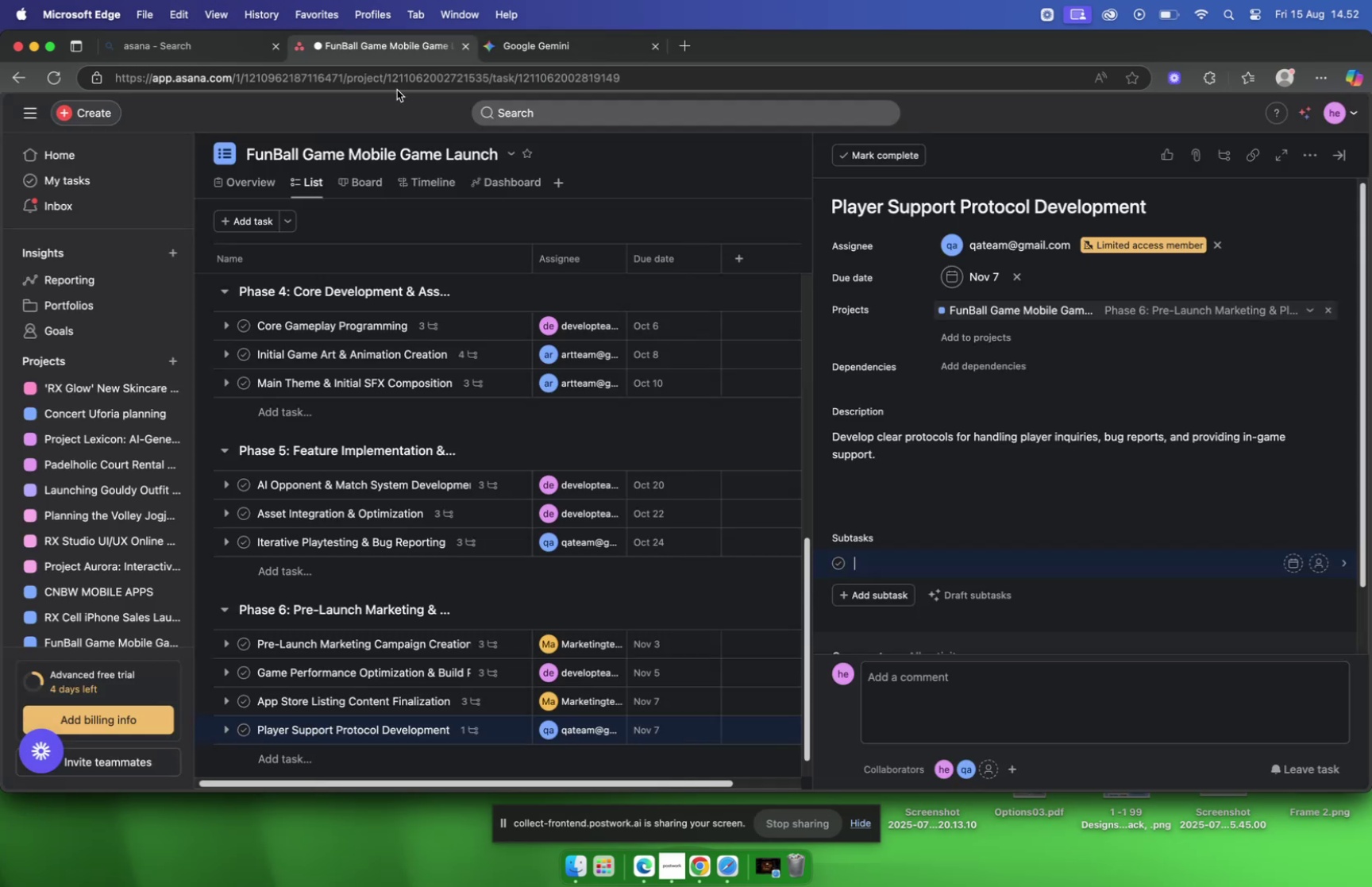 
key(Meta+V)
 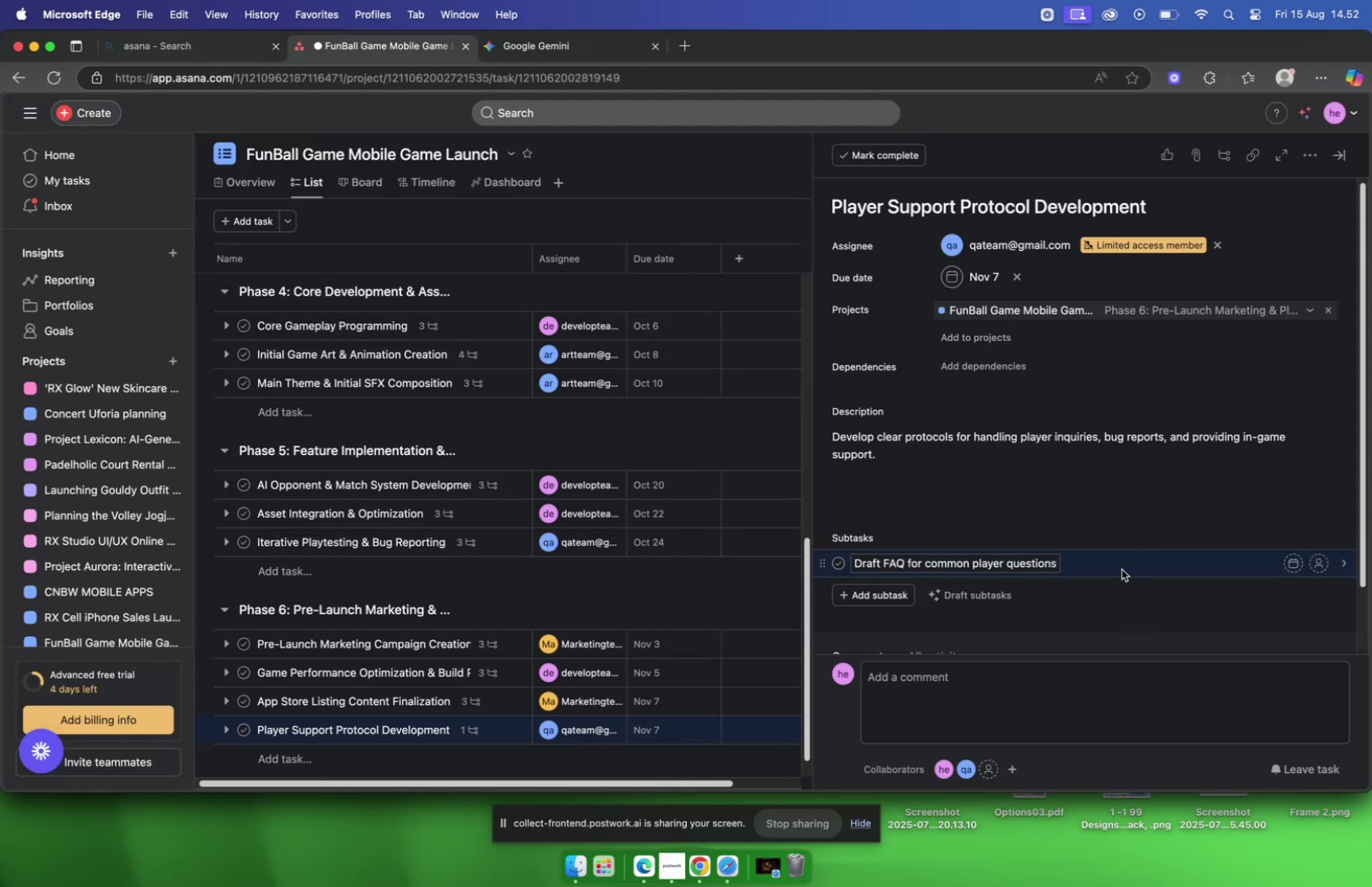 
left_click([1117, 566])
 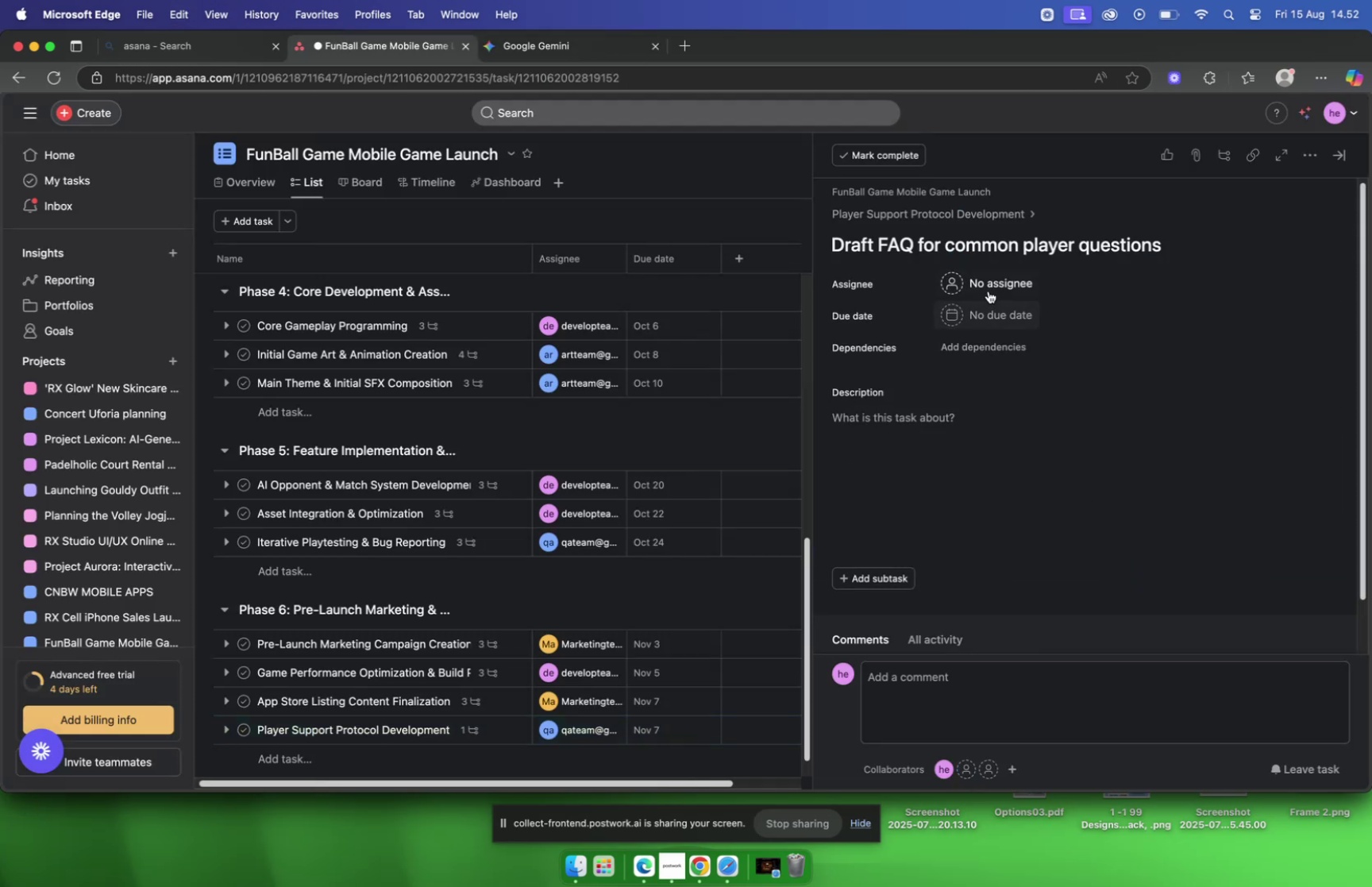 
left_click([987, 287])
 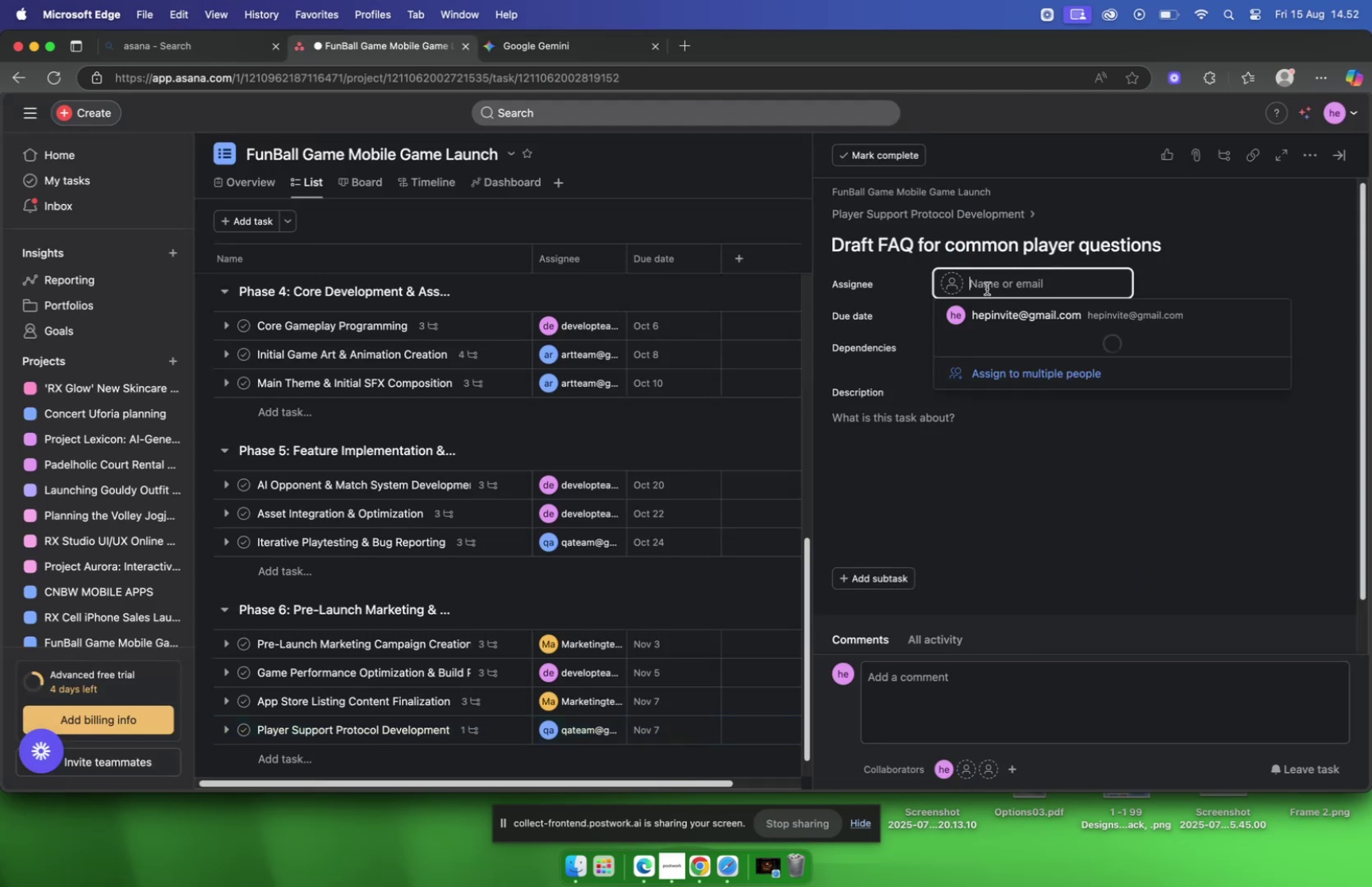 
type(qa)
 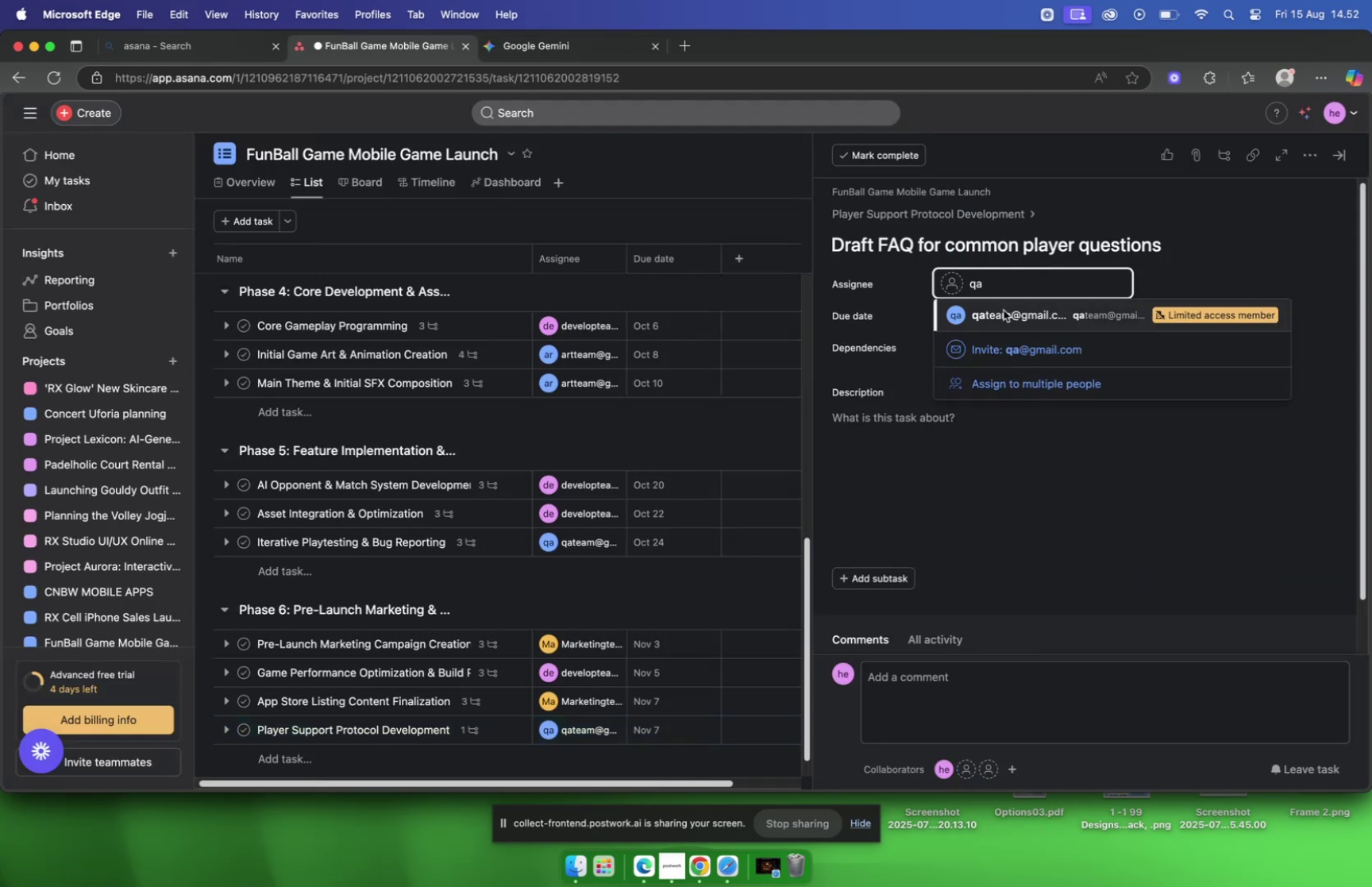 
left_click([1004, 310])
 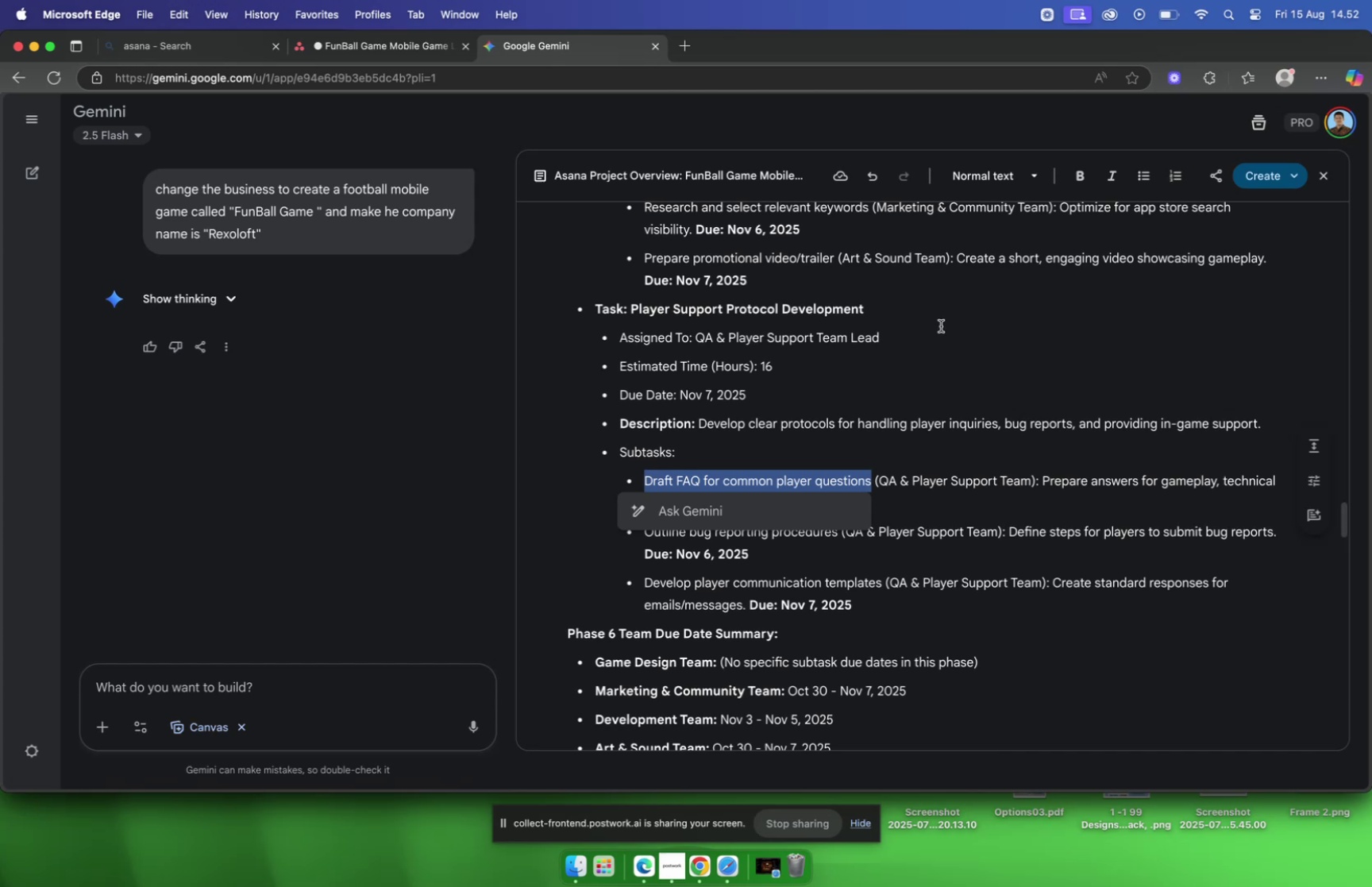 
left_click([1040, 520])
 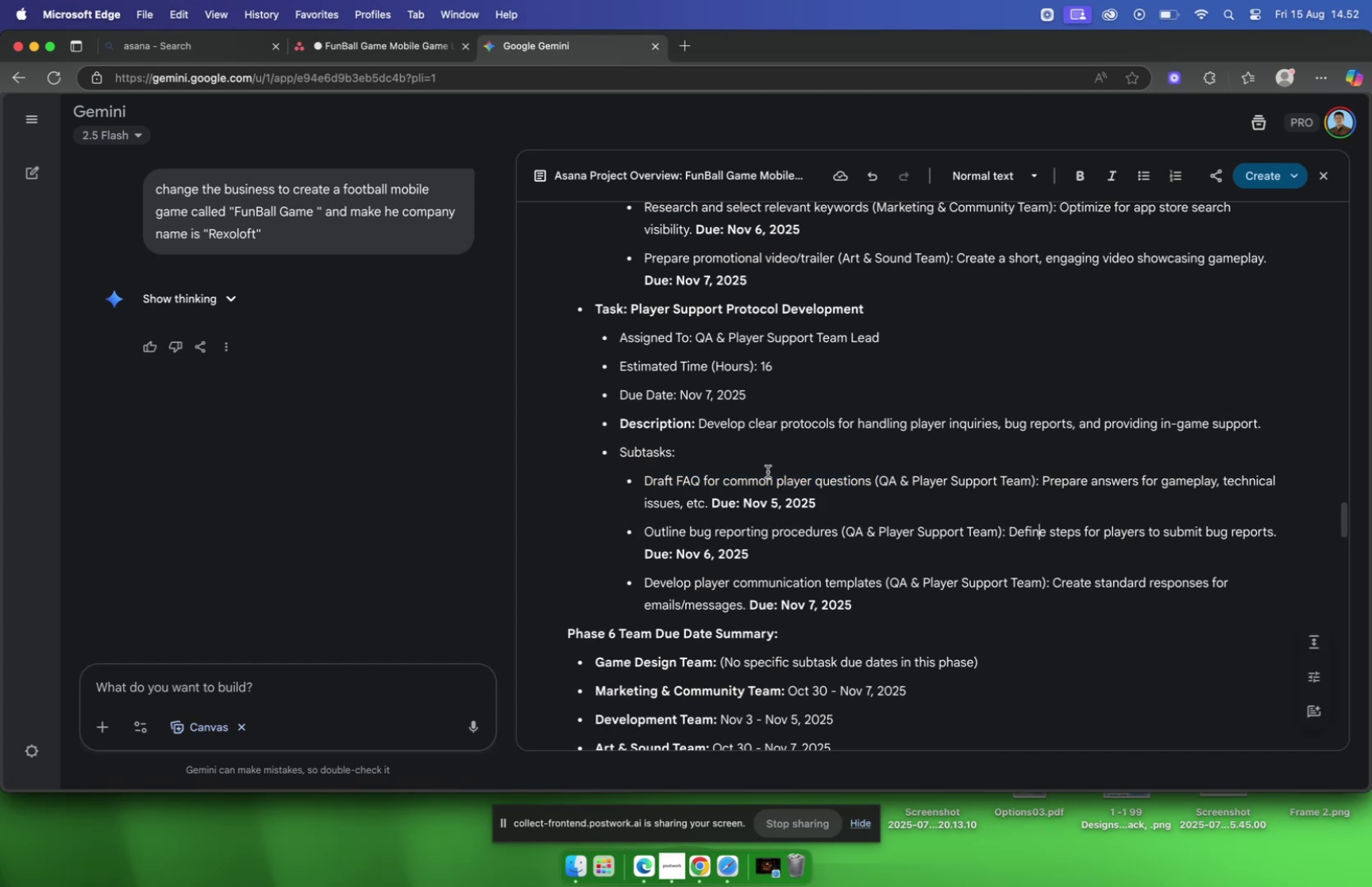 
left_click([738, 501])
 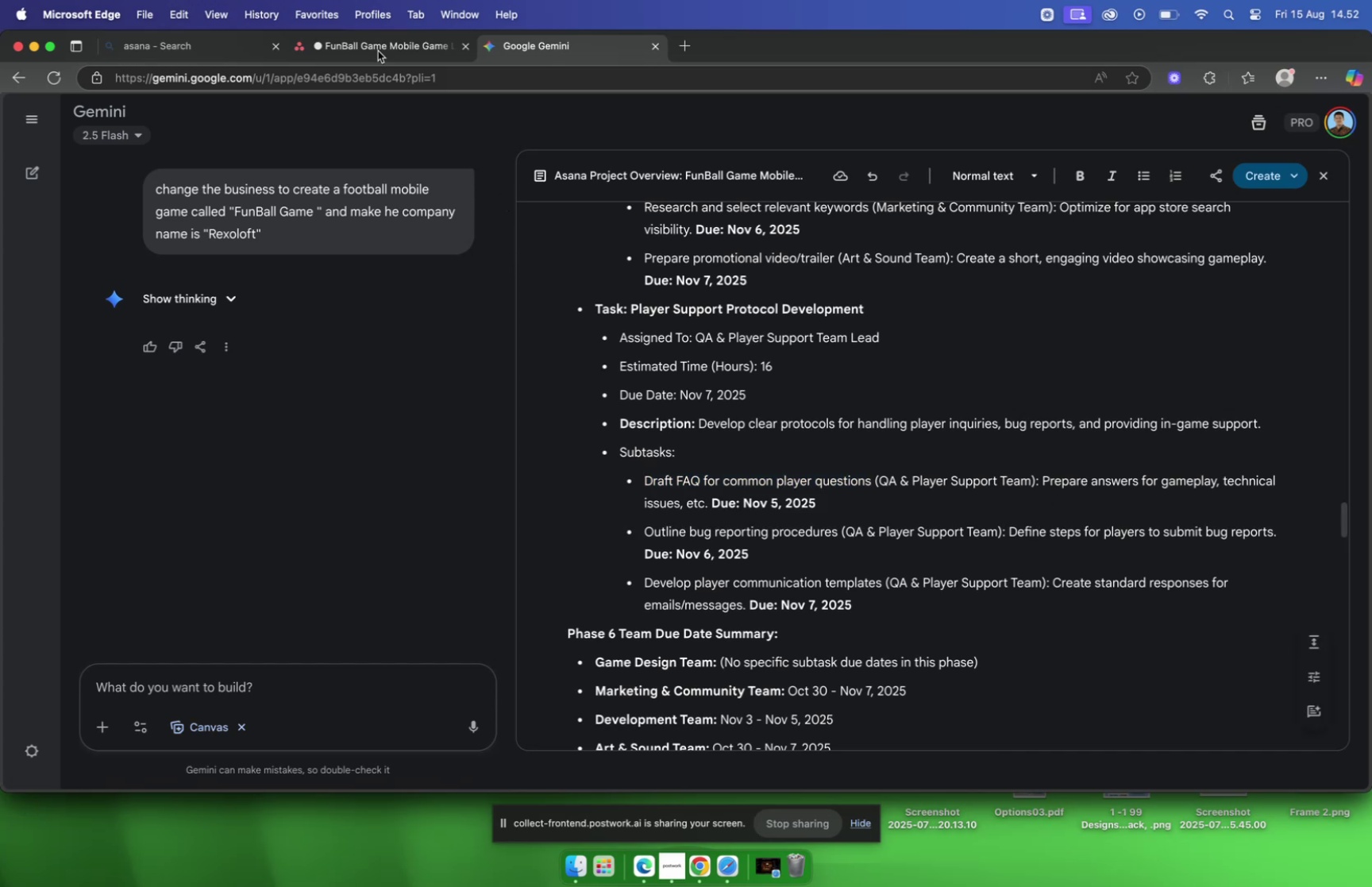 
left_click([371, 40])
 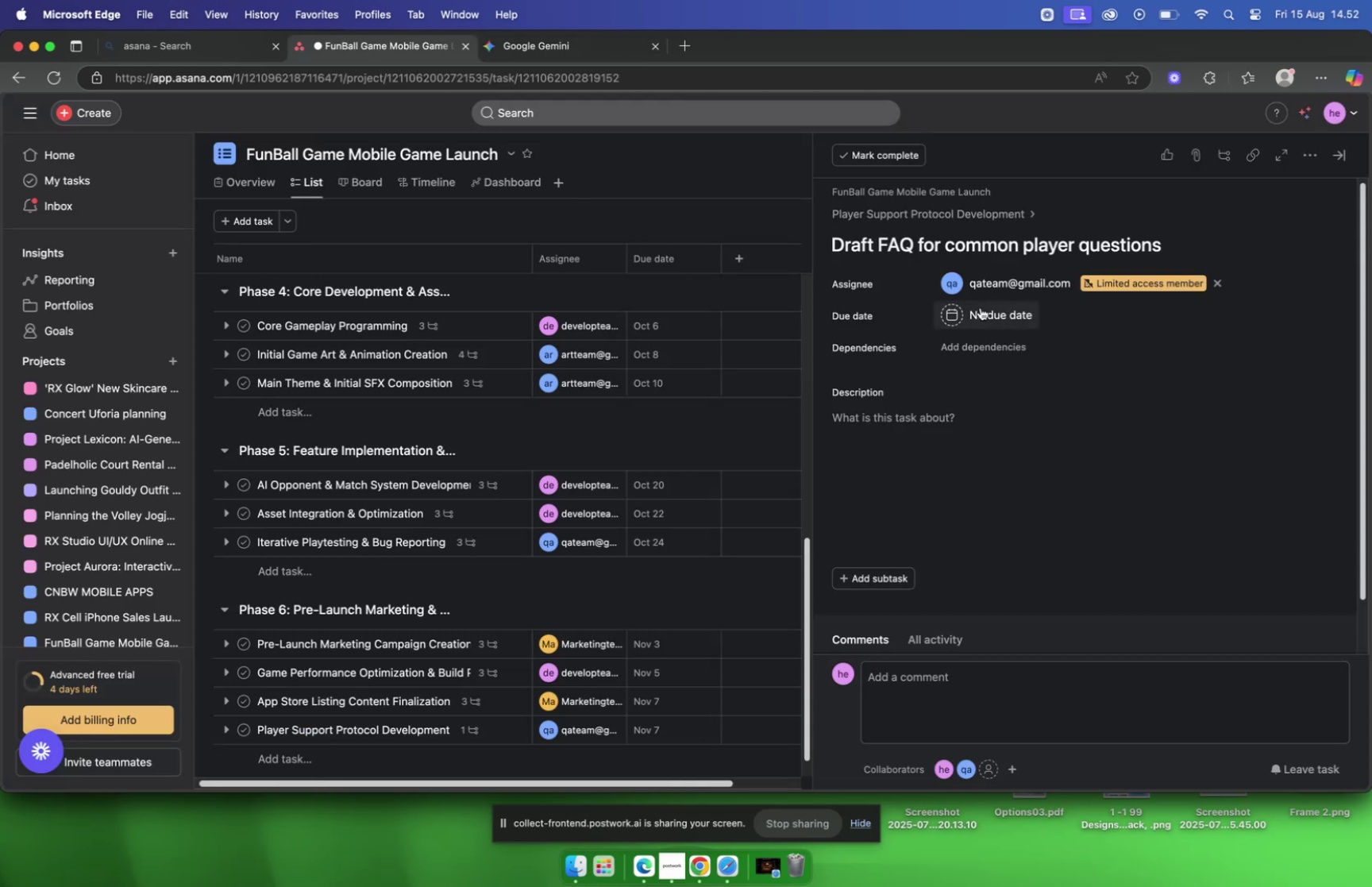 
left_click([981, 307])
 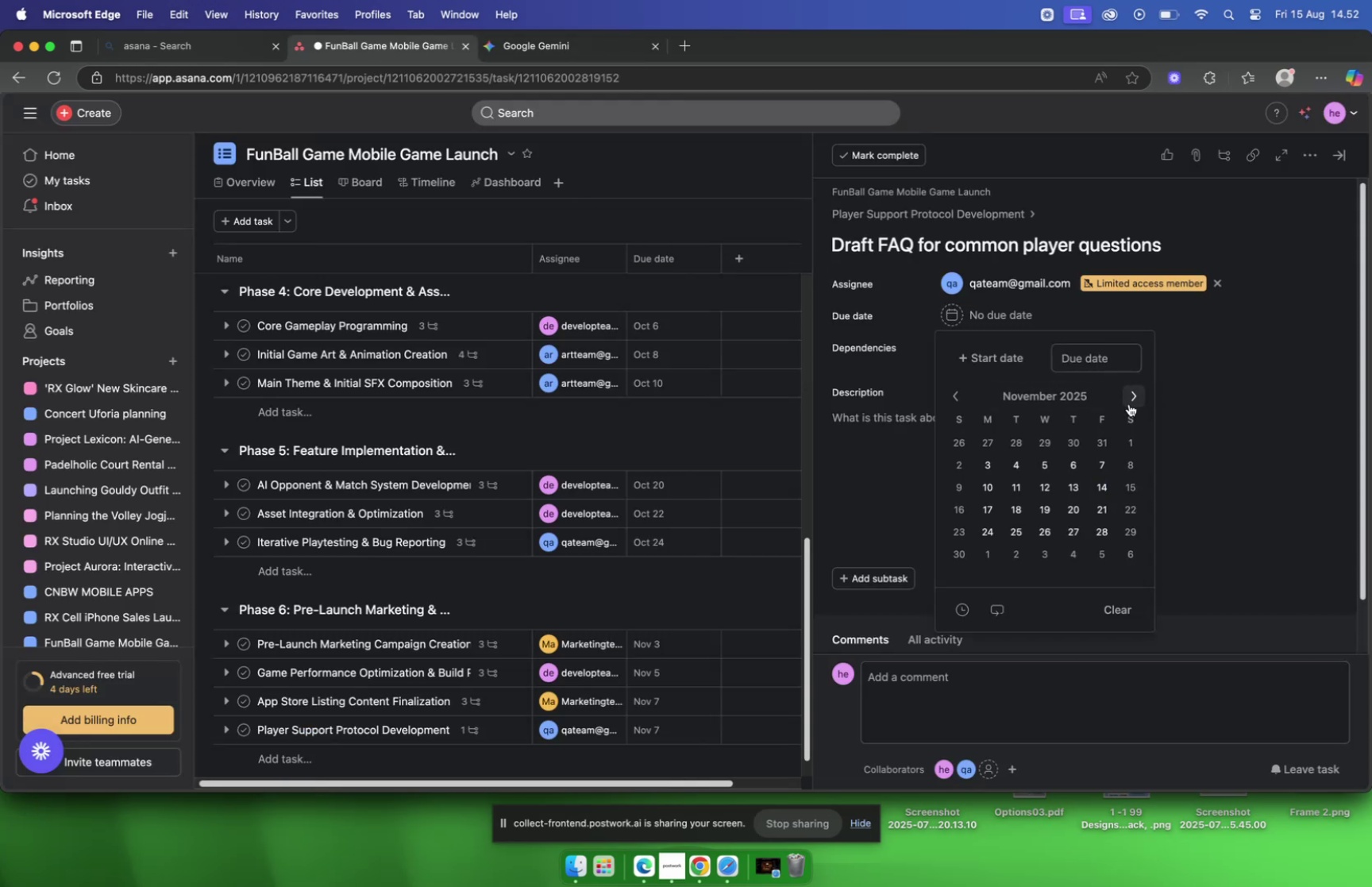 
wait(5.31)
 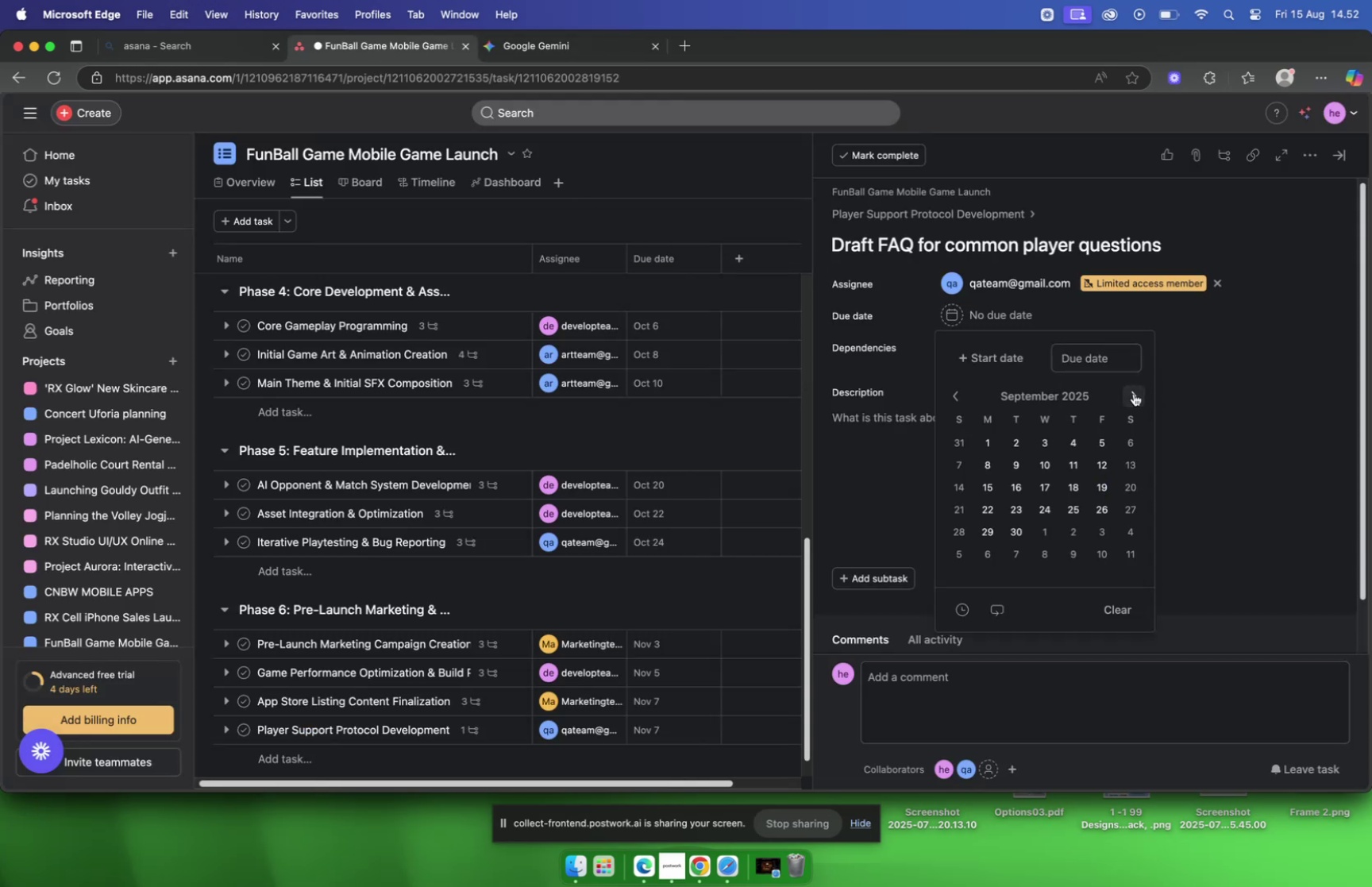 
double_click([897, 465])
 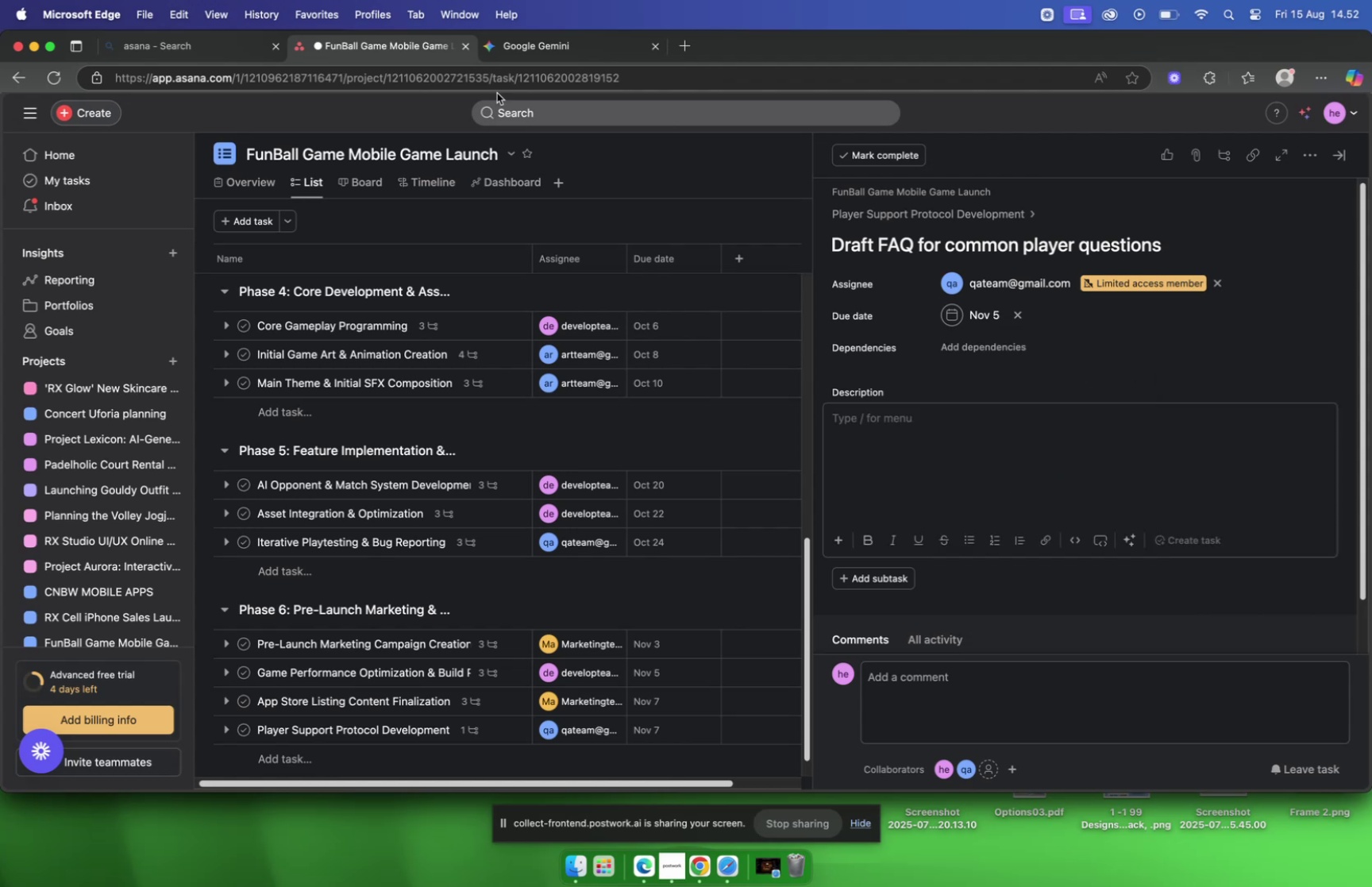 
mouse_move([551, 77])
 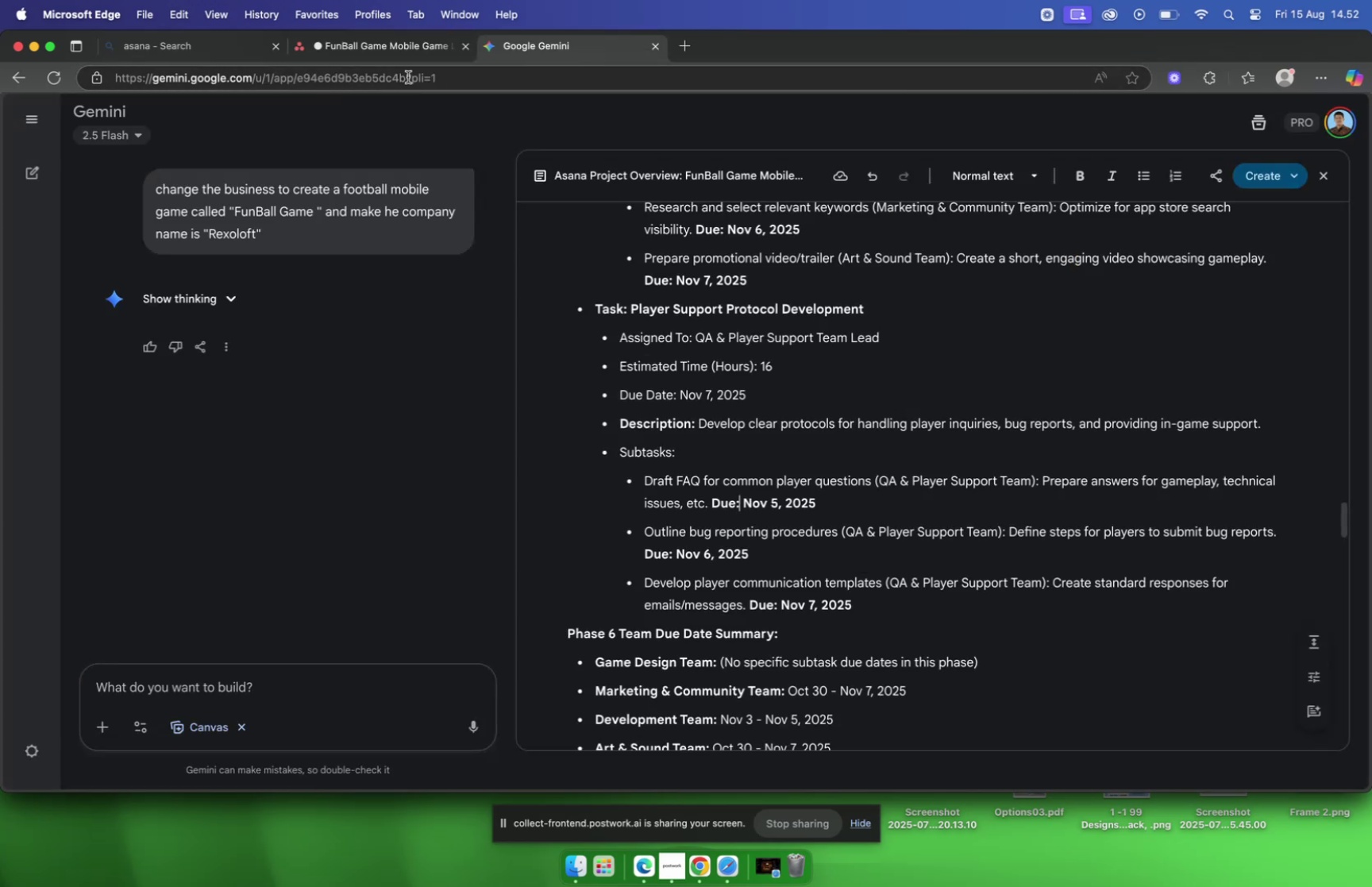 
left_click([390, 51])
 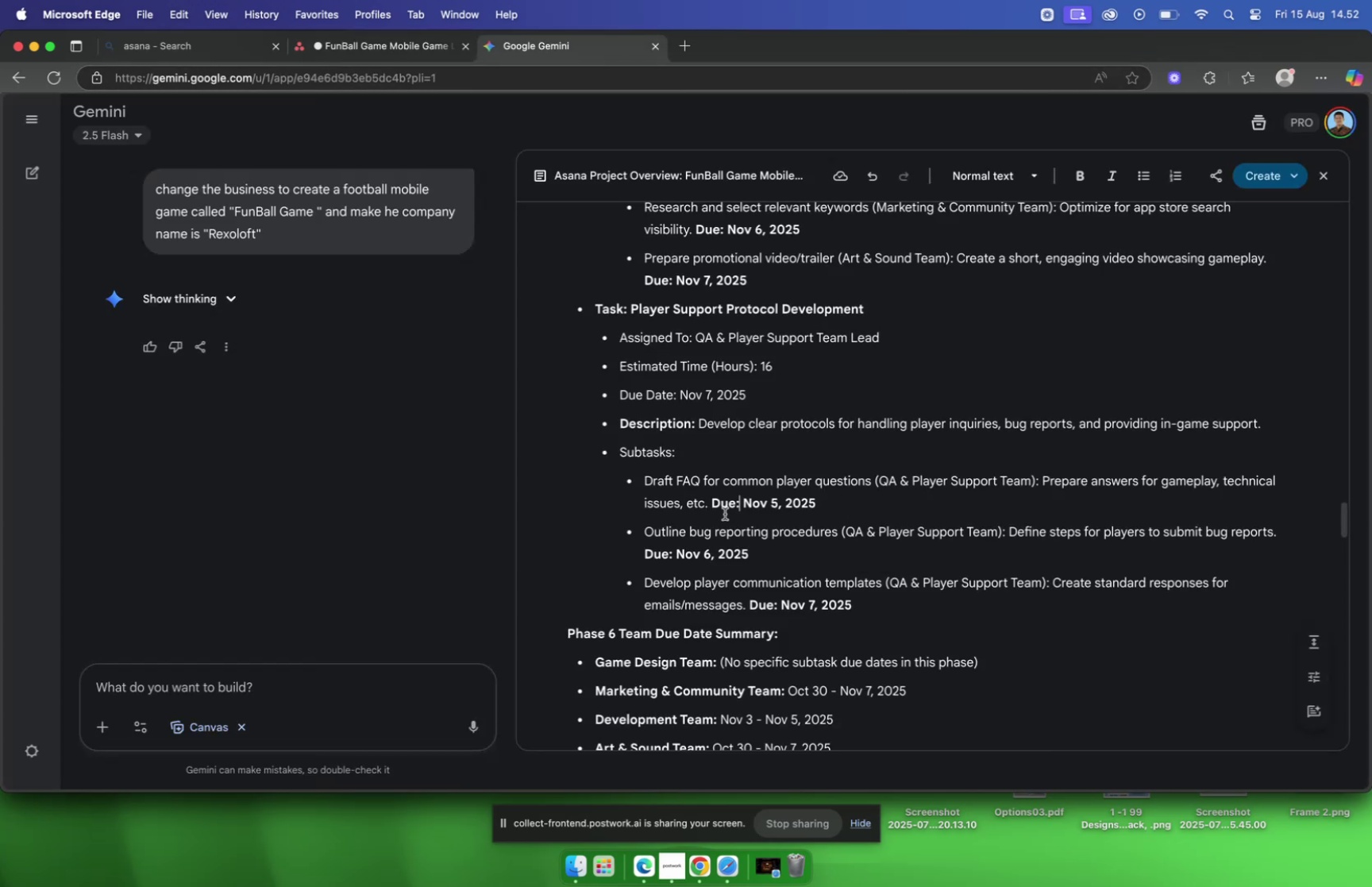 
left_click_drag(start_coordinate=[710, 510], to_coordinate=[1042, 484])
 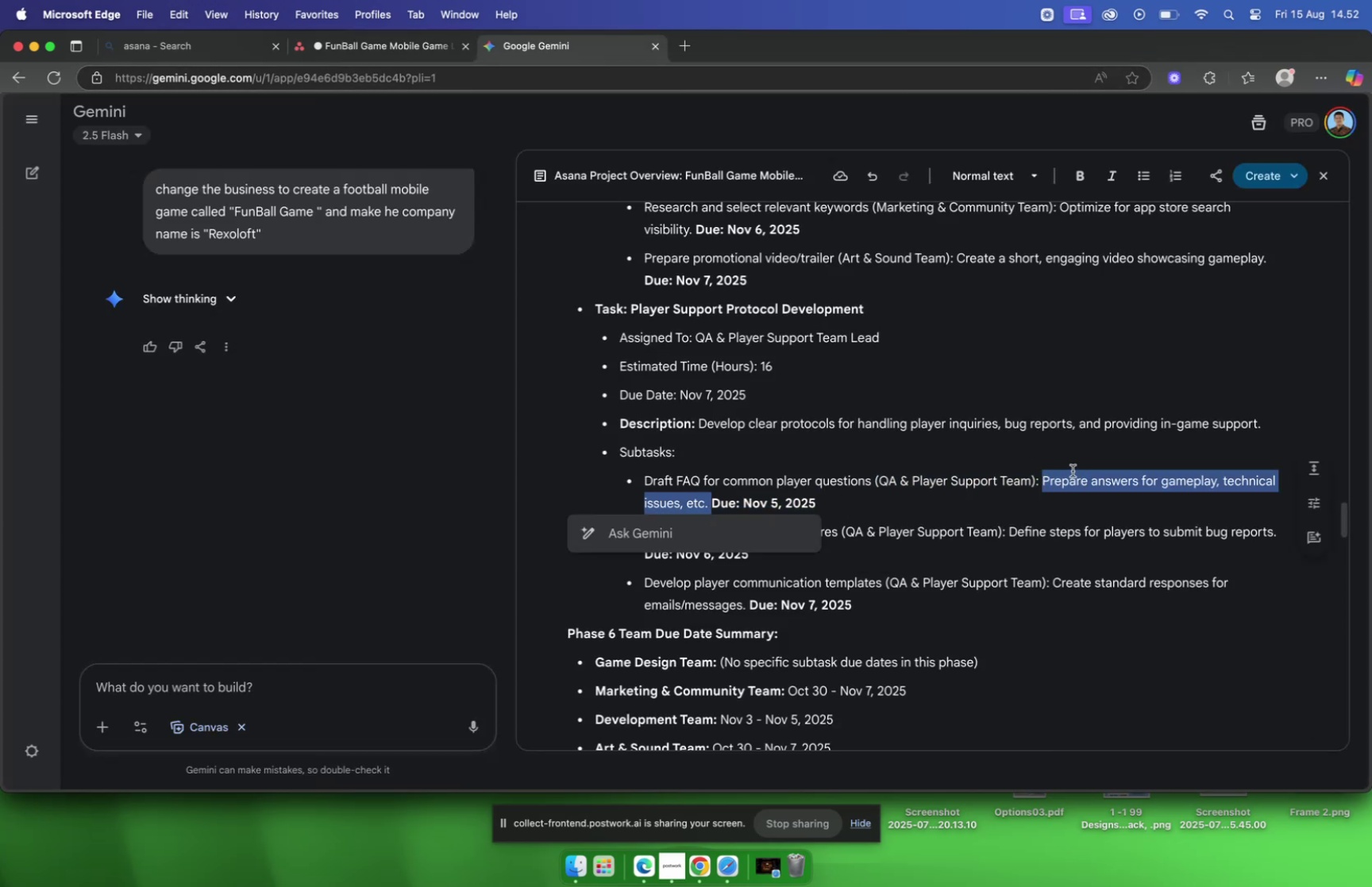 
key(Meta+C)
 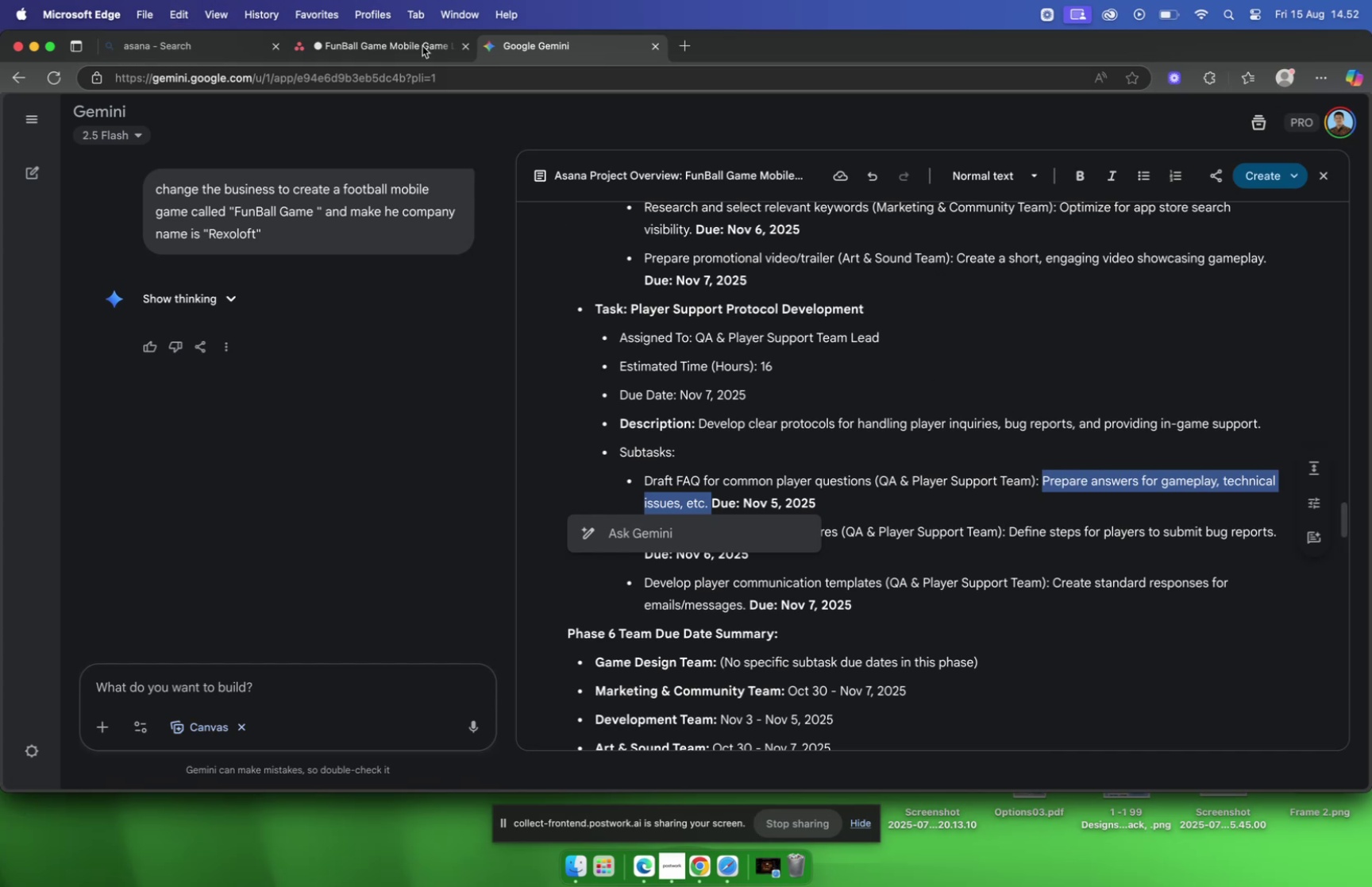 
left_click([396, 38])
 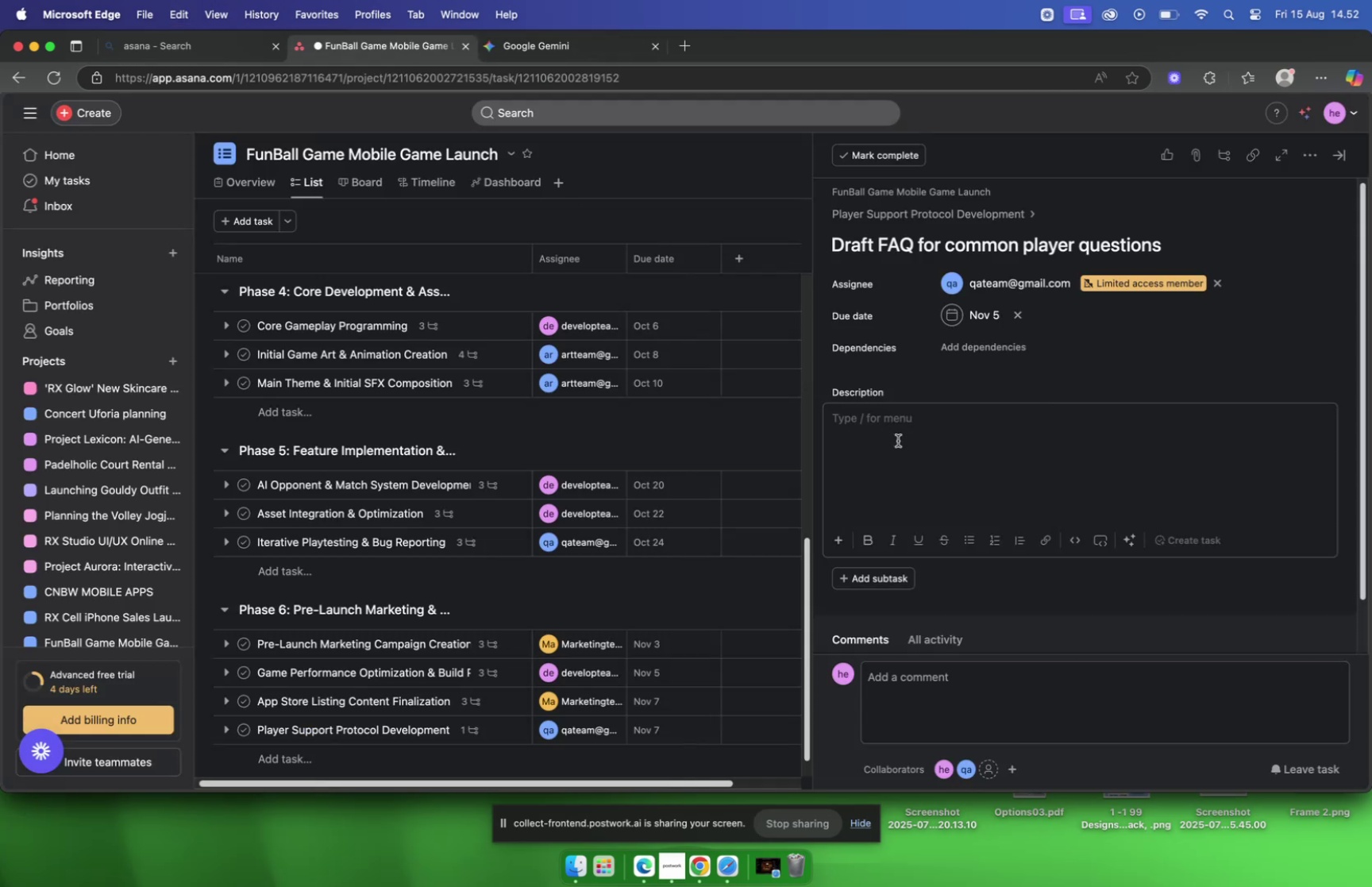 
left_click([900, 440])
 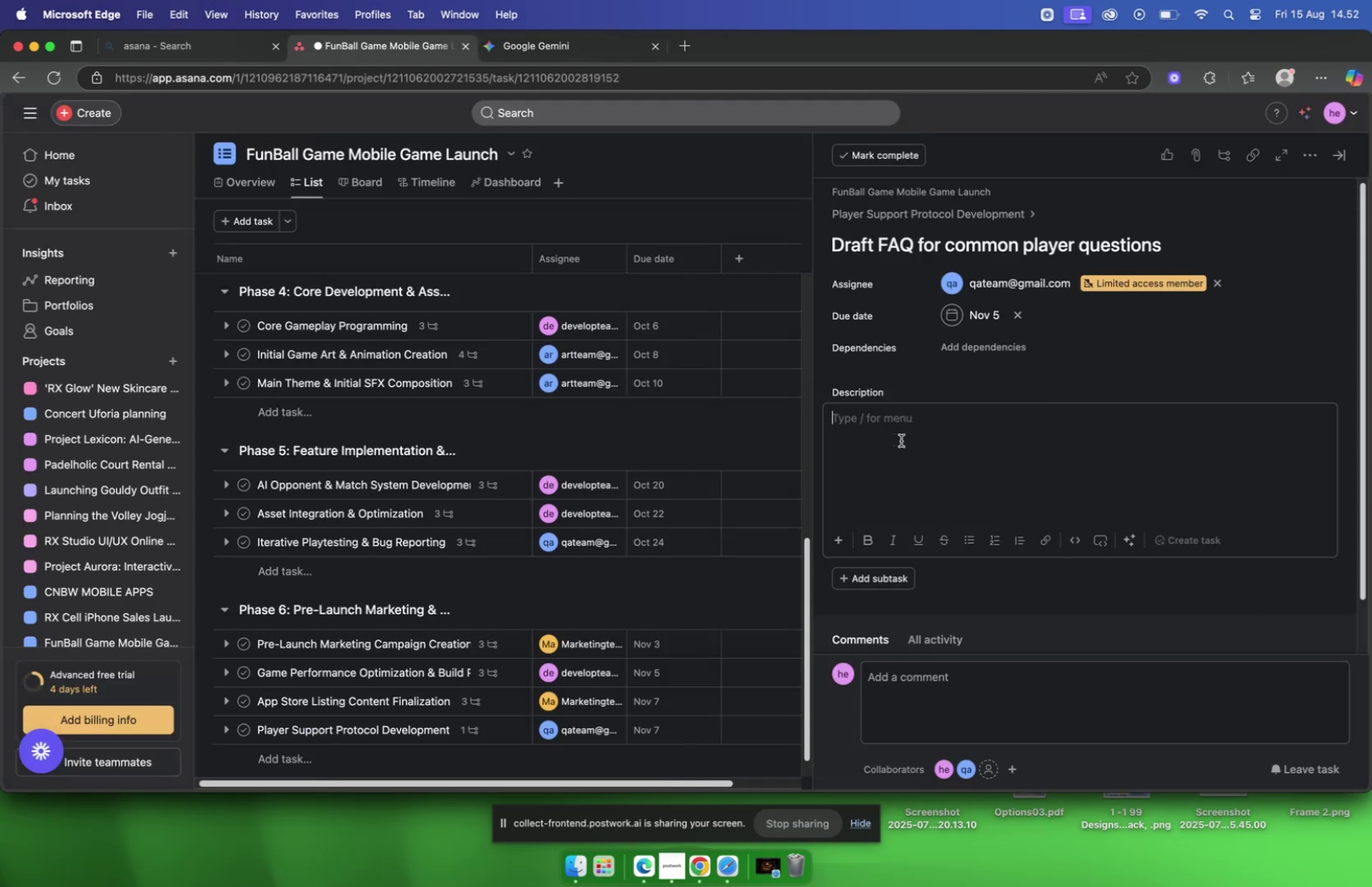 
key(Meta+CommandLeft)
 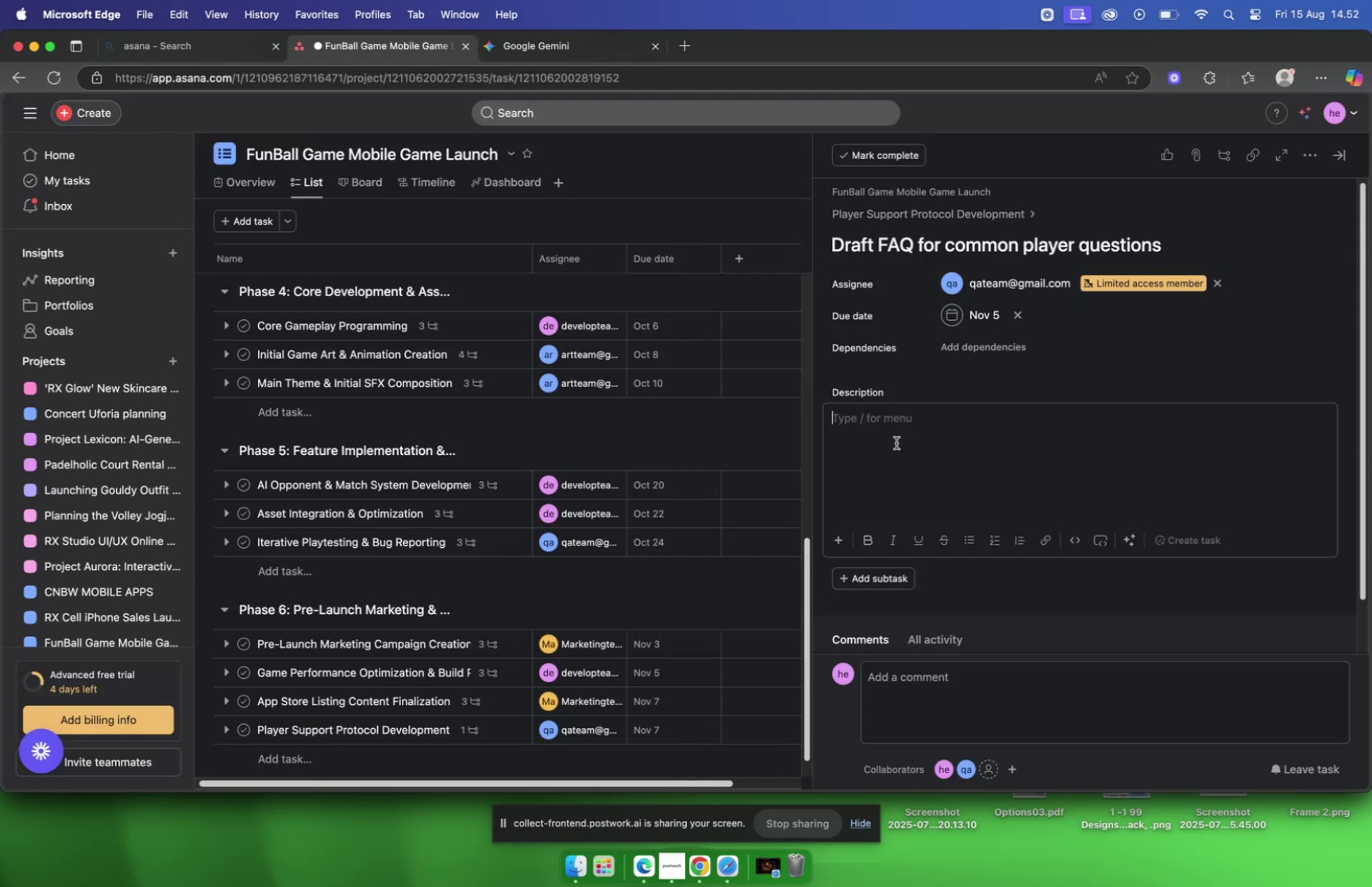 
key(Meta+V)
 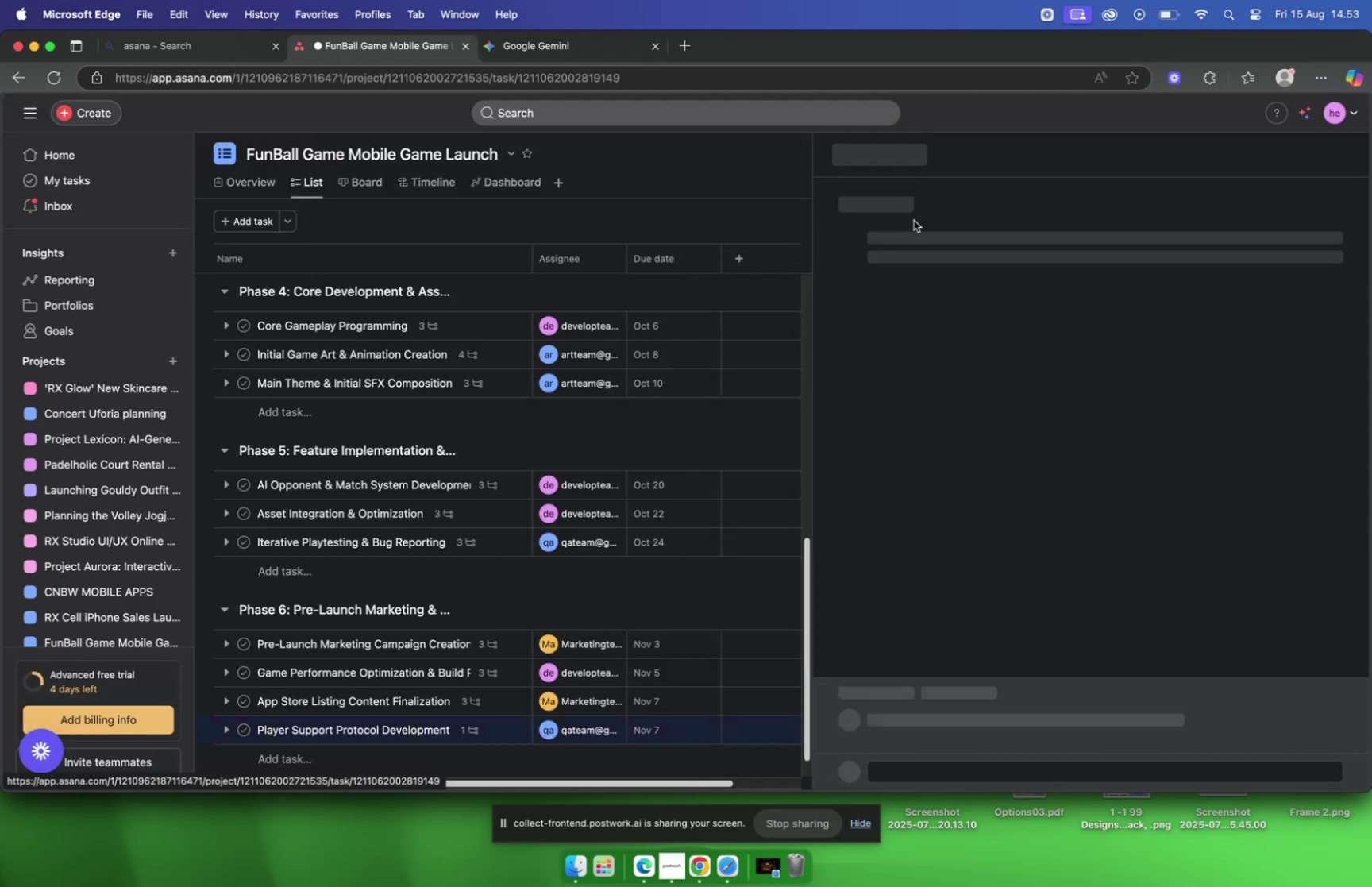 
scroll: coordinate [793, 280], scroll_direction: down, amount: 11.0
 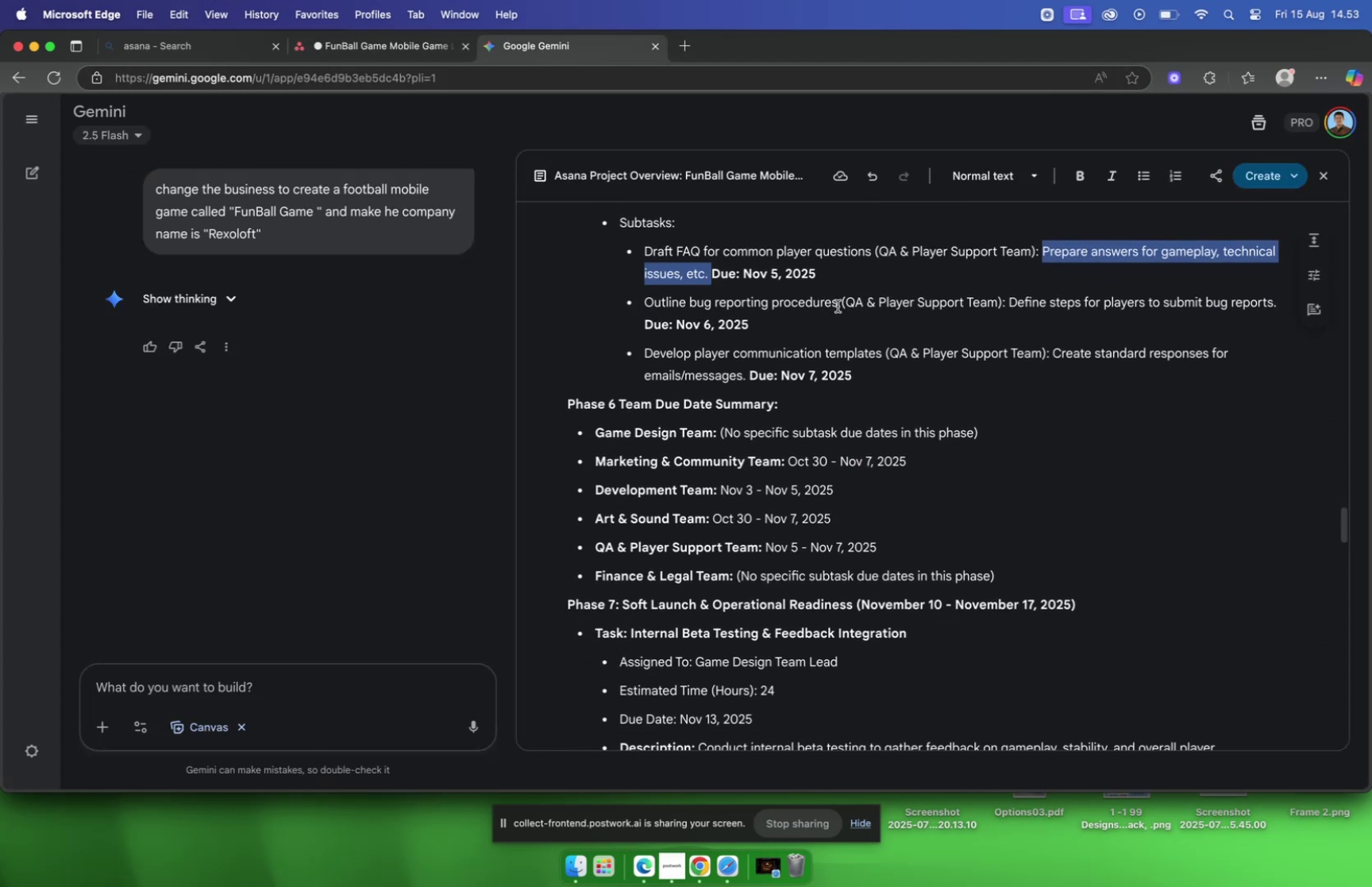 
left_click_drag(start_coordinate=[838, 307], to_coordinate=[642, 304])
 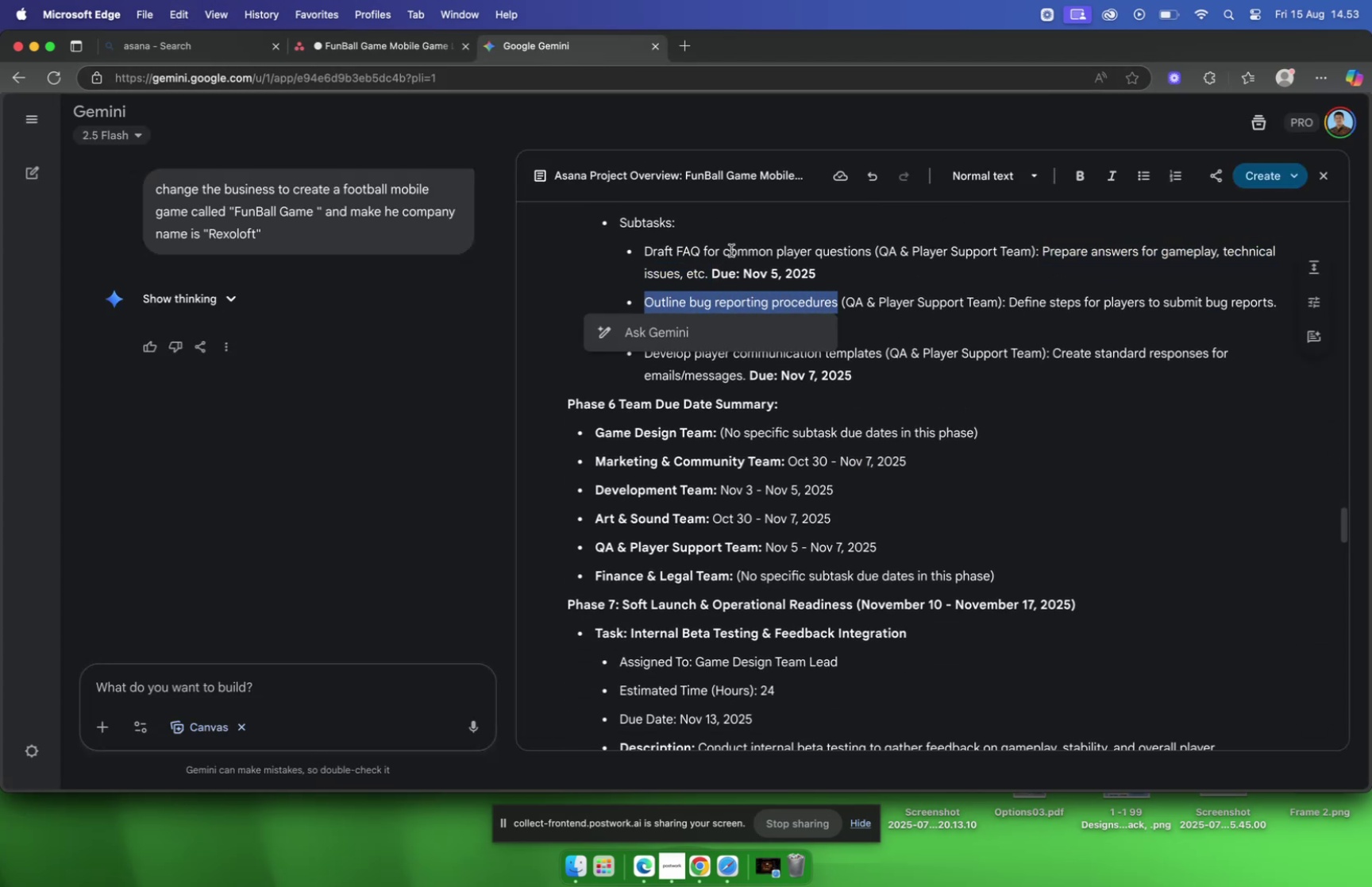 
key(Meta+C)
 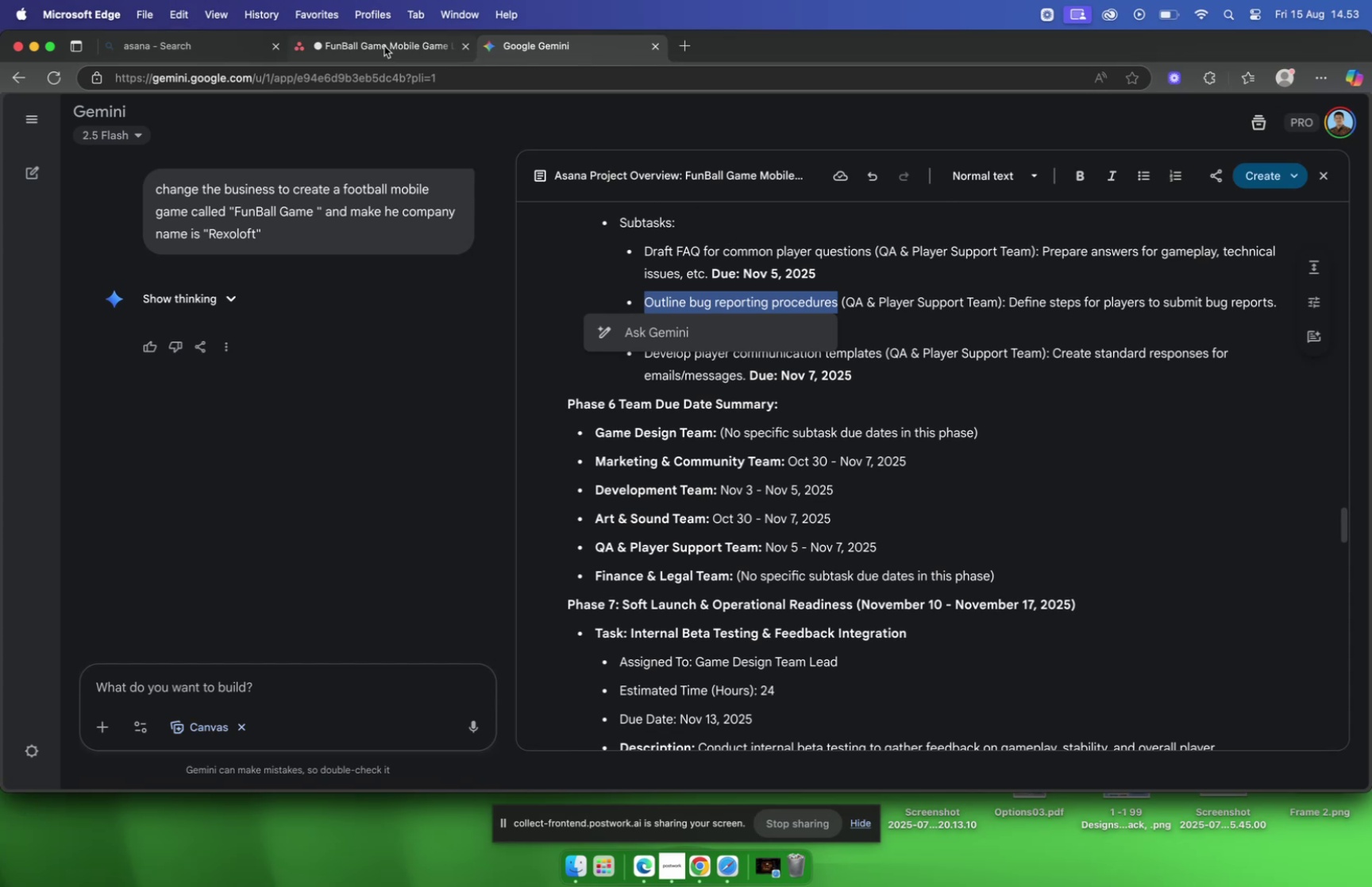 
left_click([384, 46])
 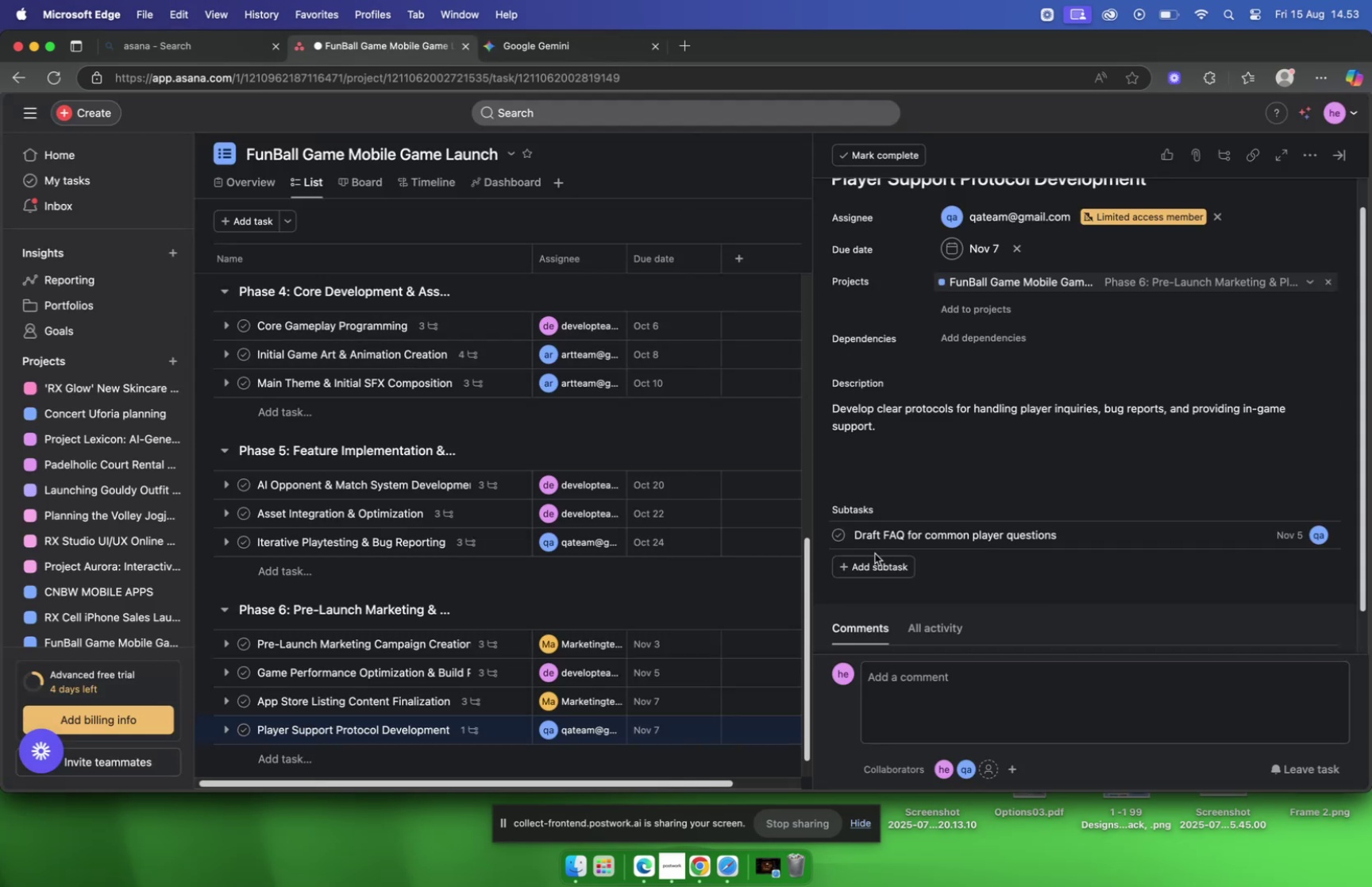 
left_click([876, 562])
 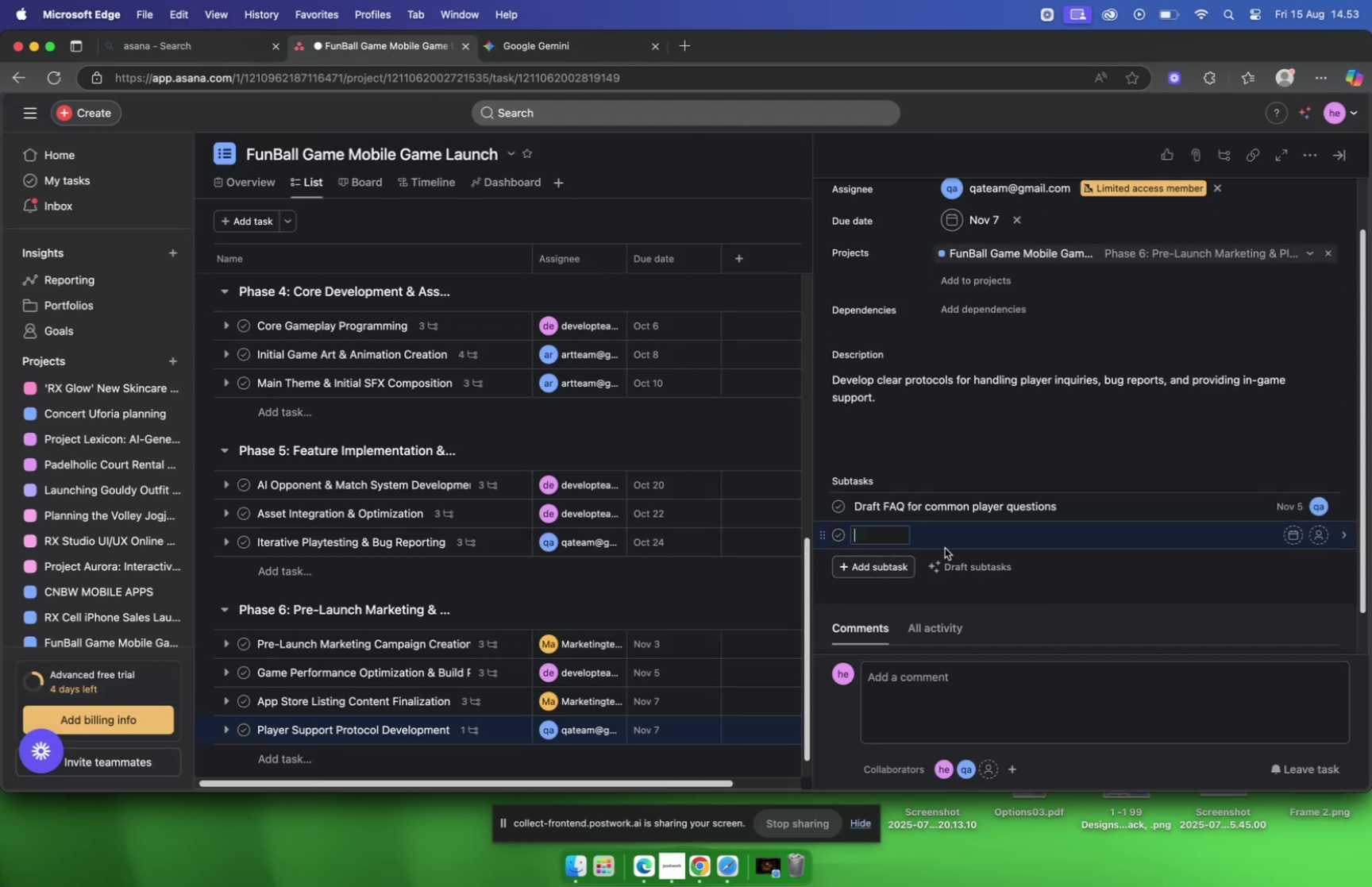 
key(Meta+V)
 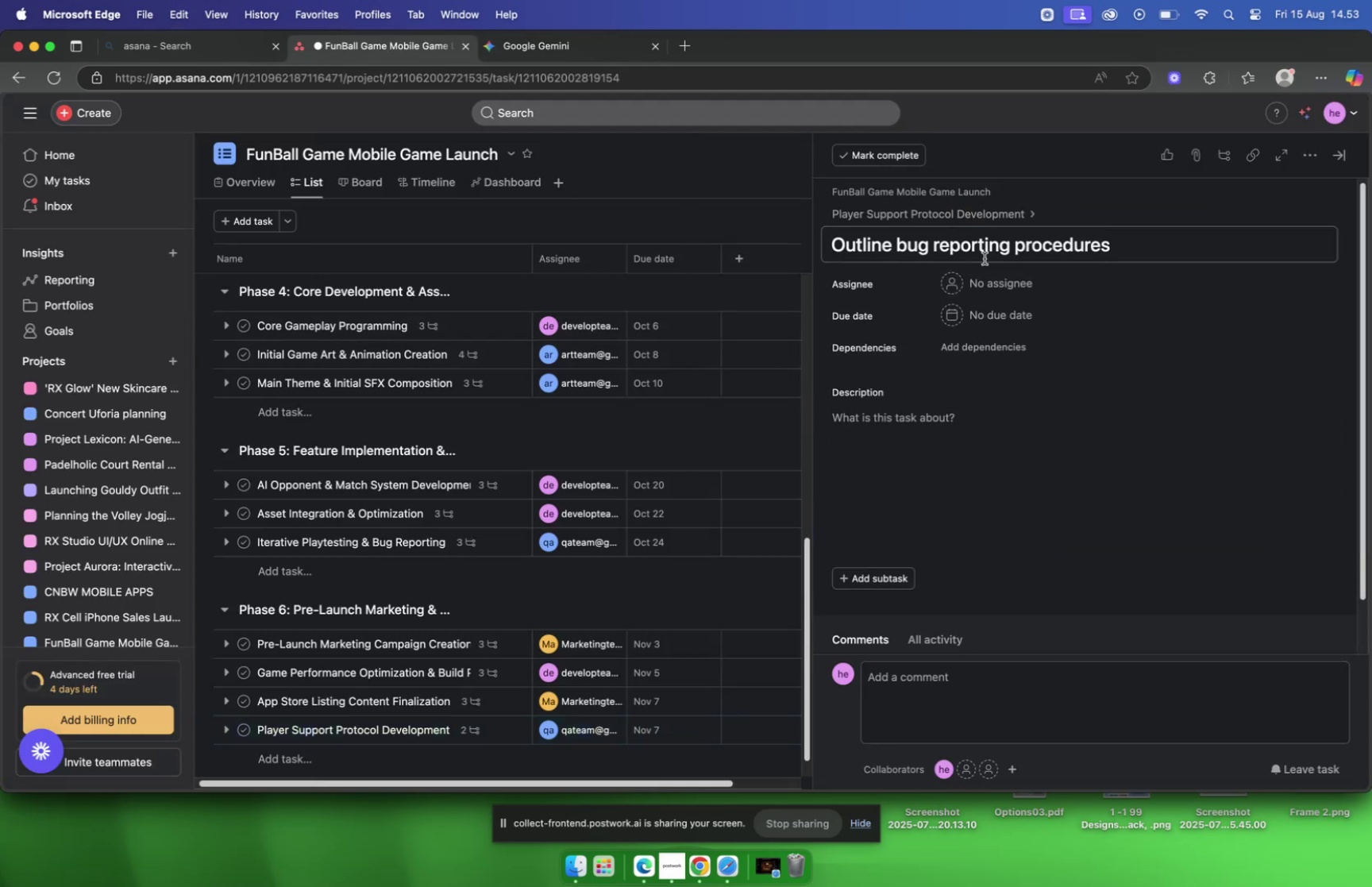 
left_click([994, 291])
 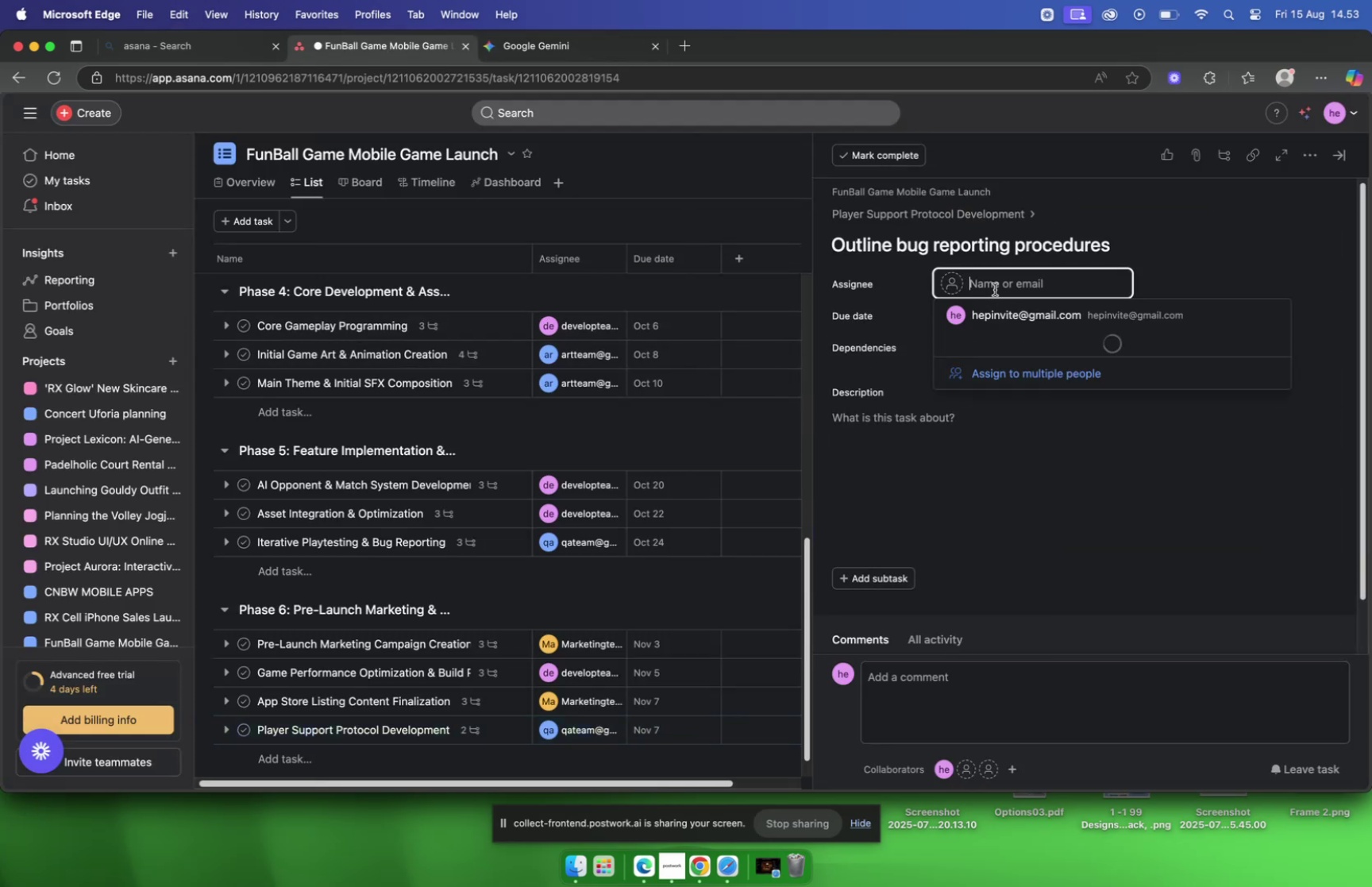 
type(qa)
 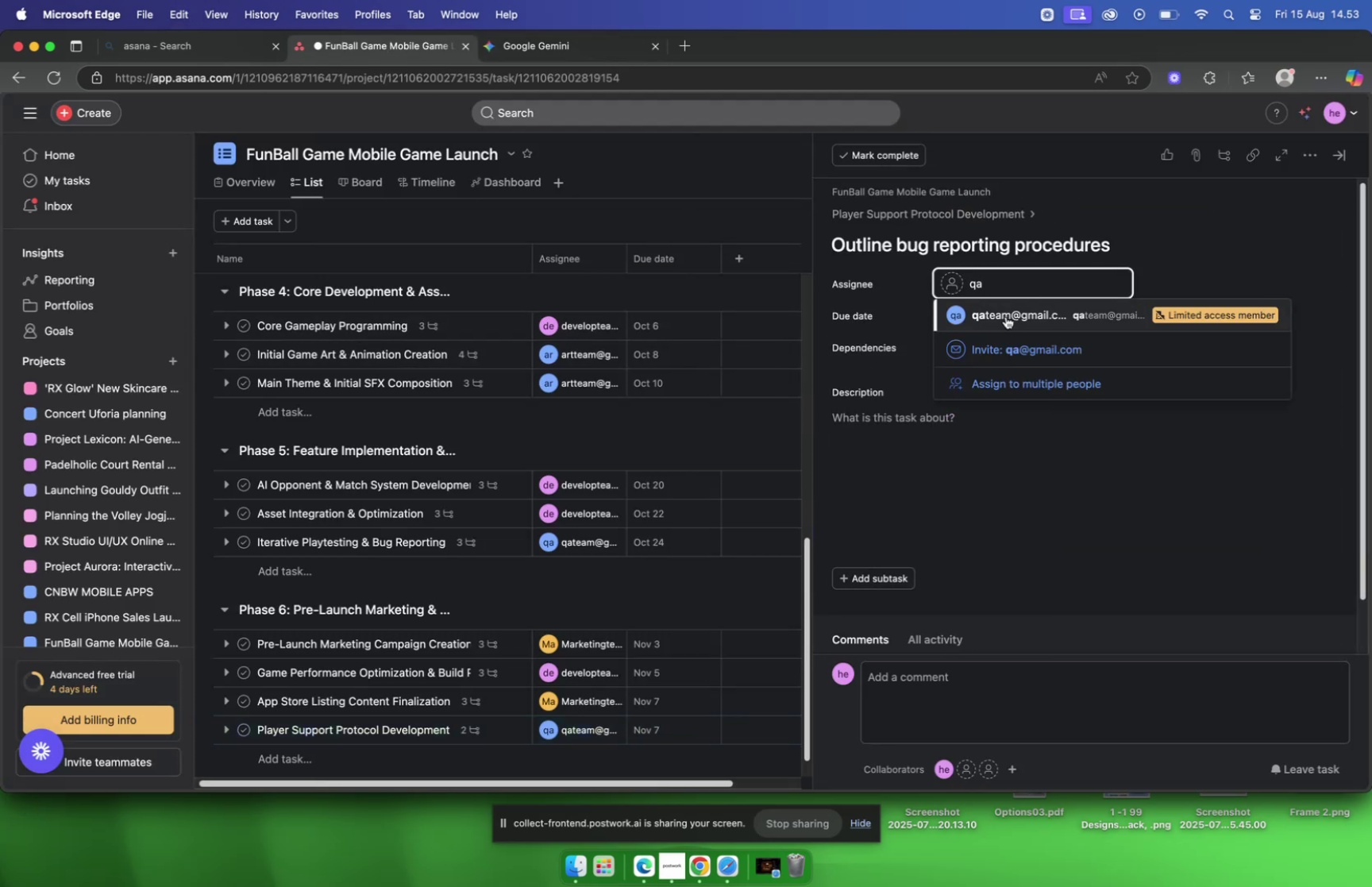 
left_click([1006, 315])
 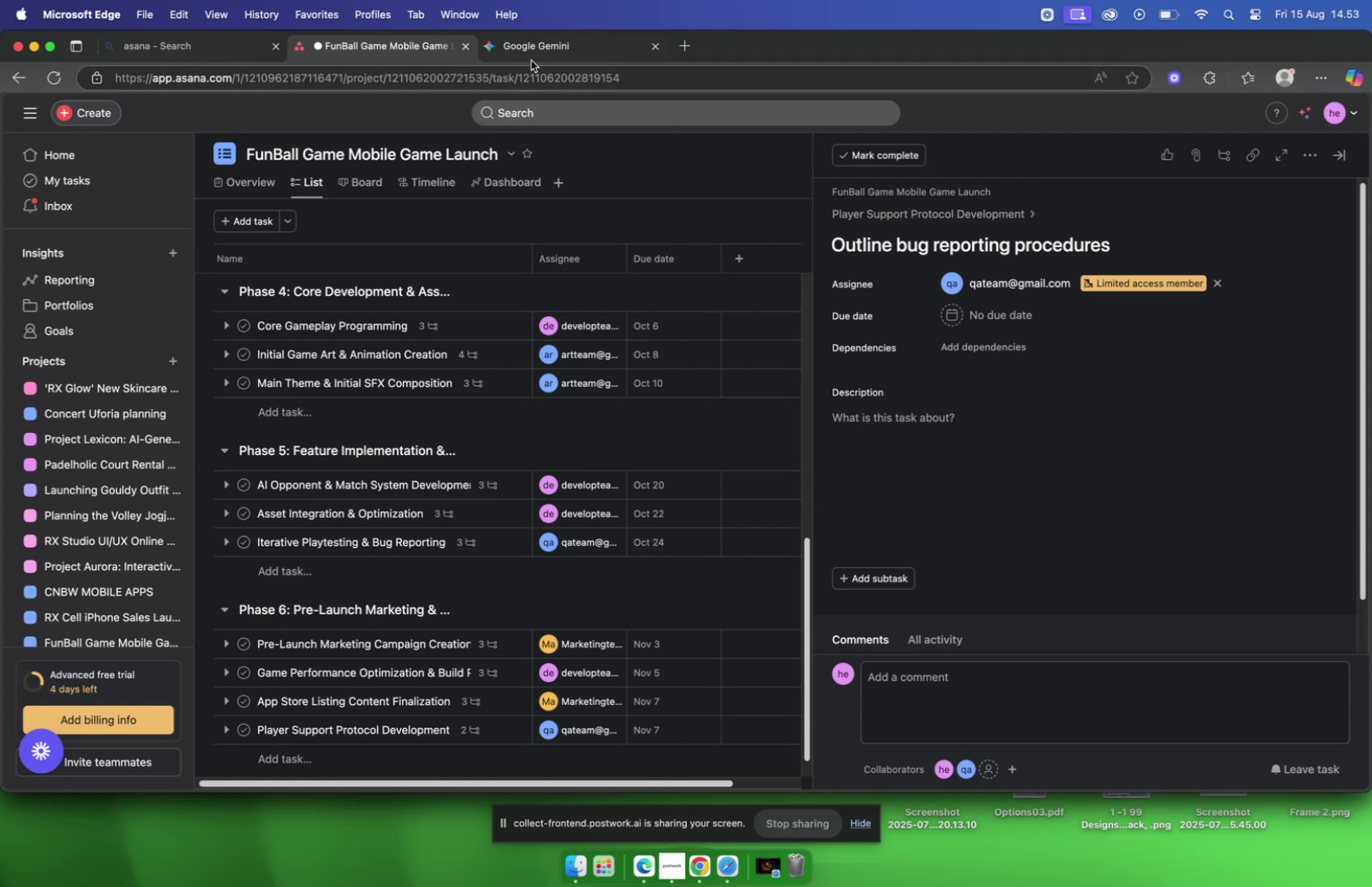 
left_click([532, 54])
 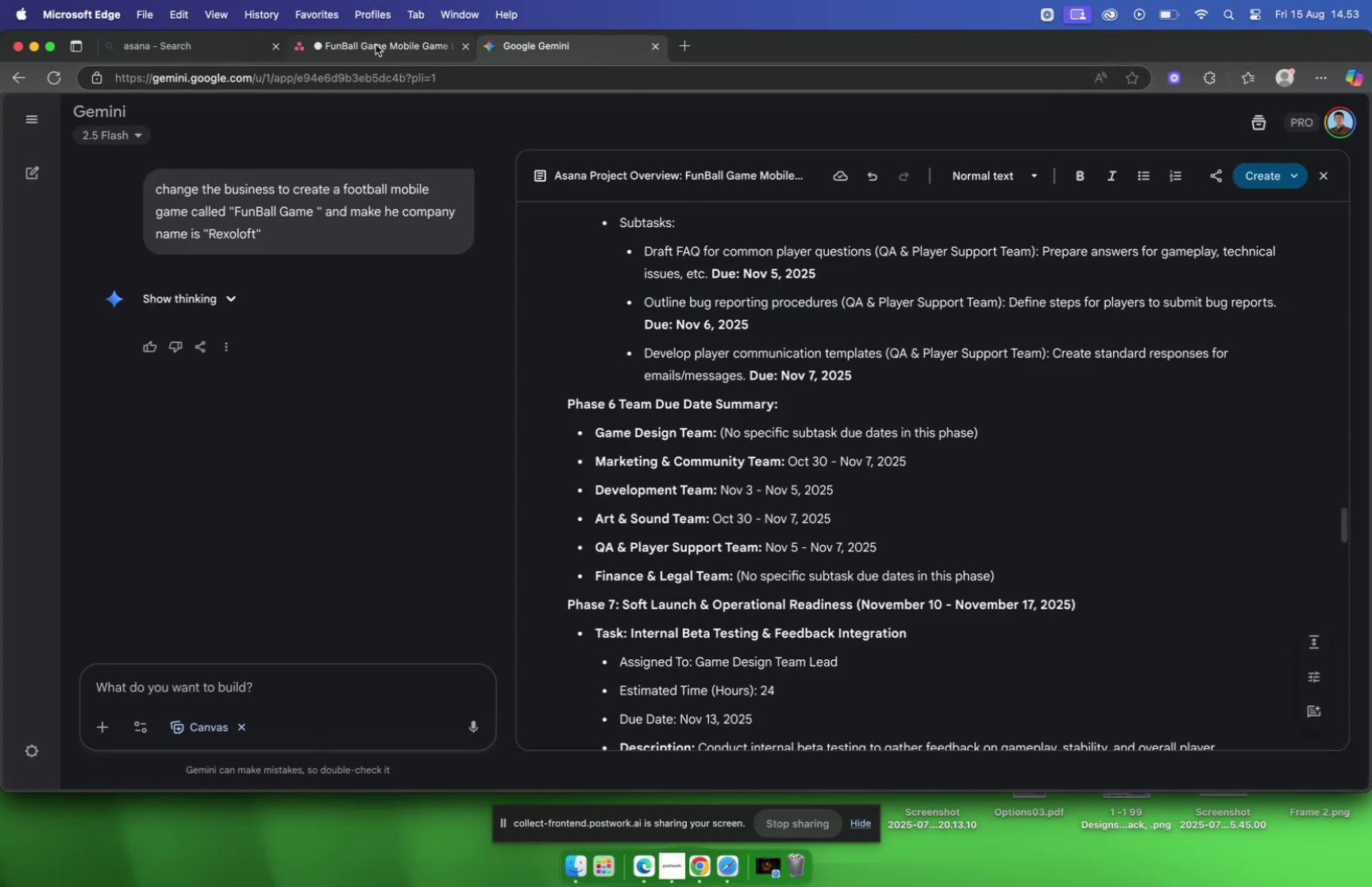 
left_click([376, 44])
 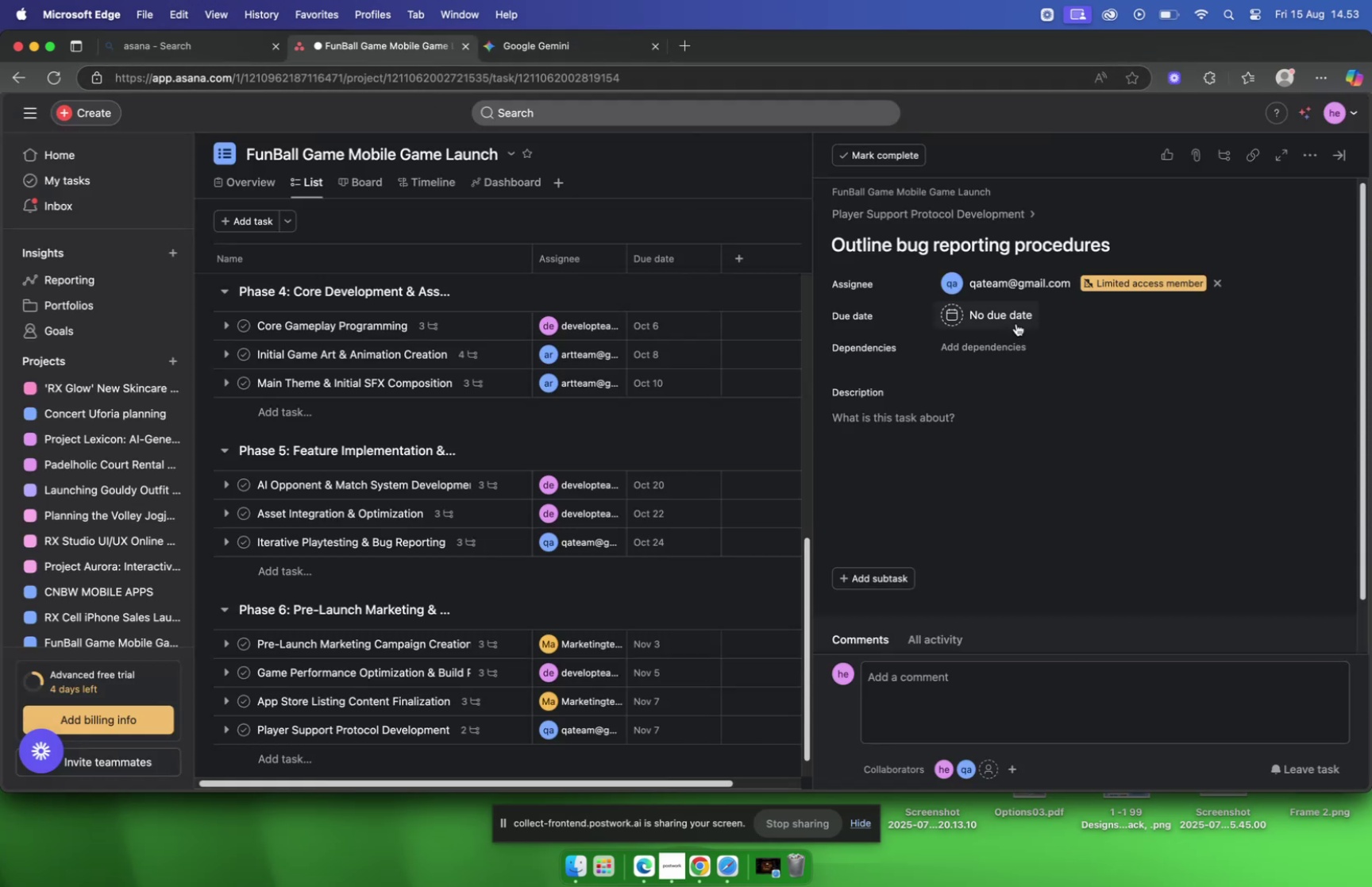 
left_click([1012, 321])
 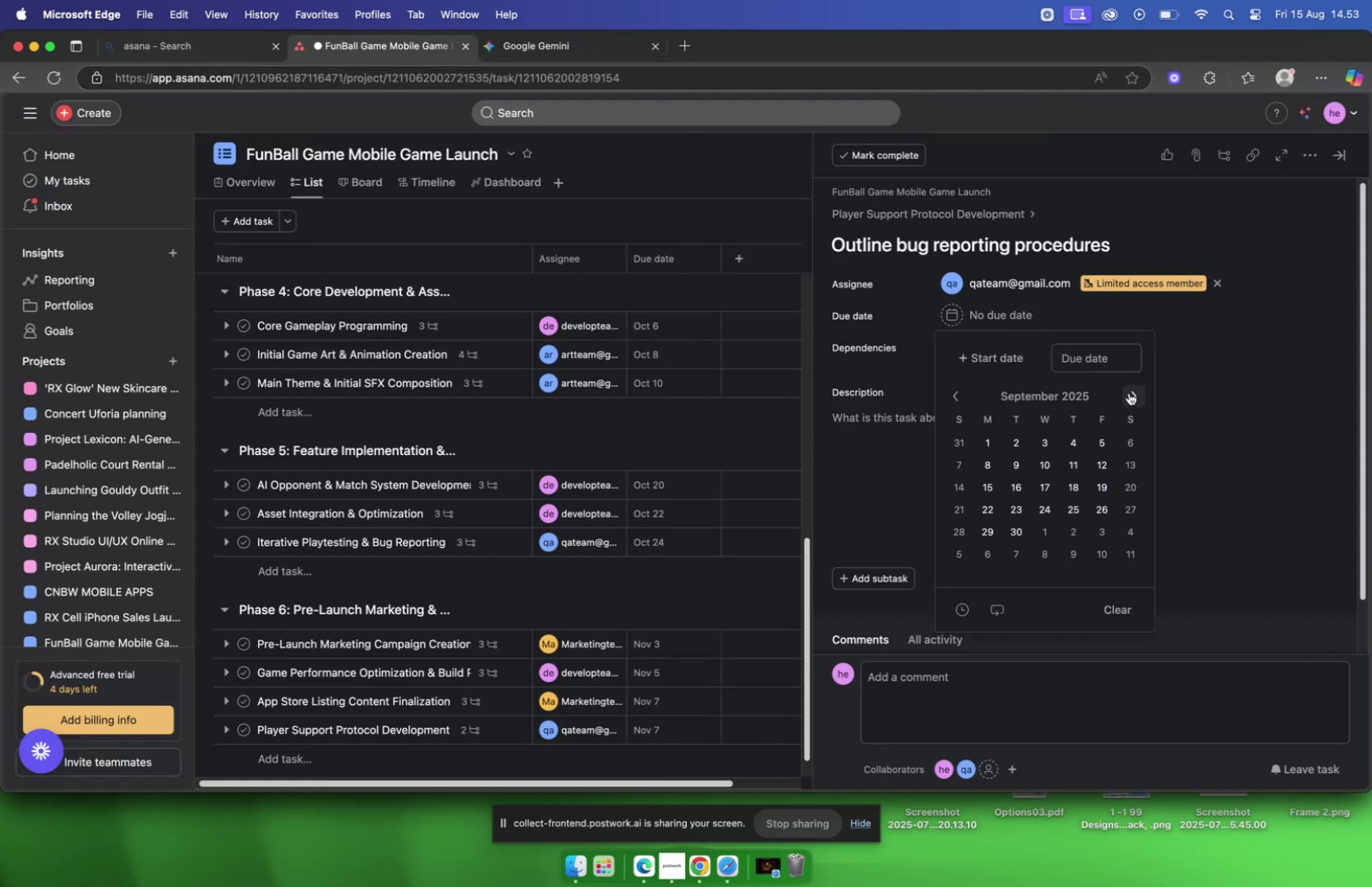 
left_click([1129, 392])
 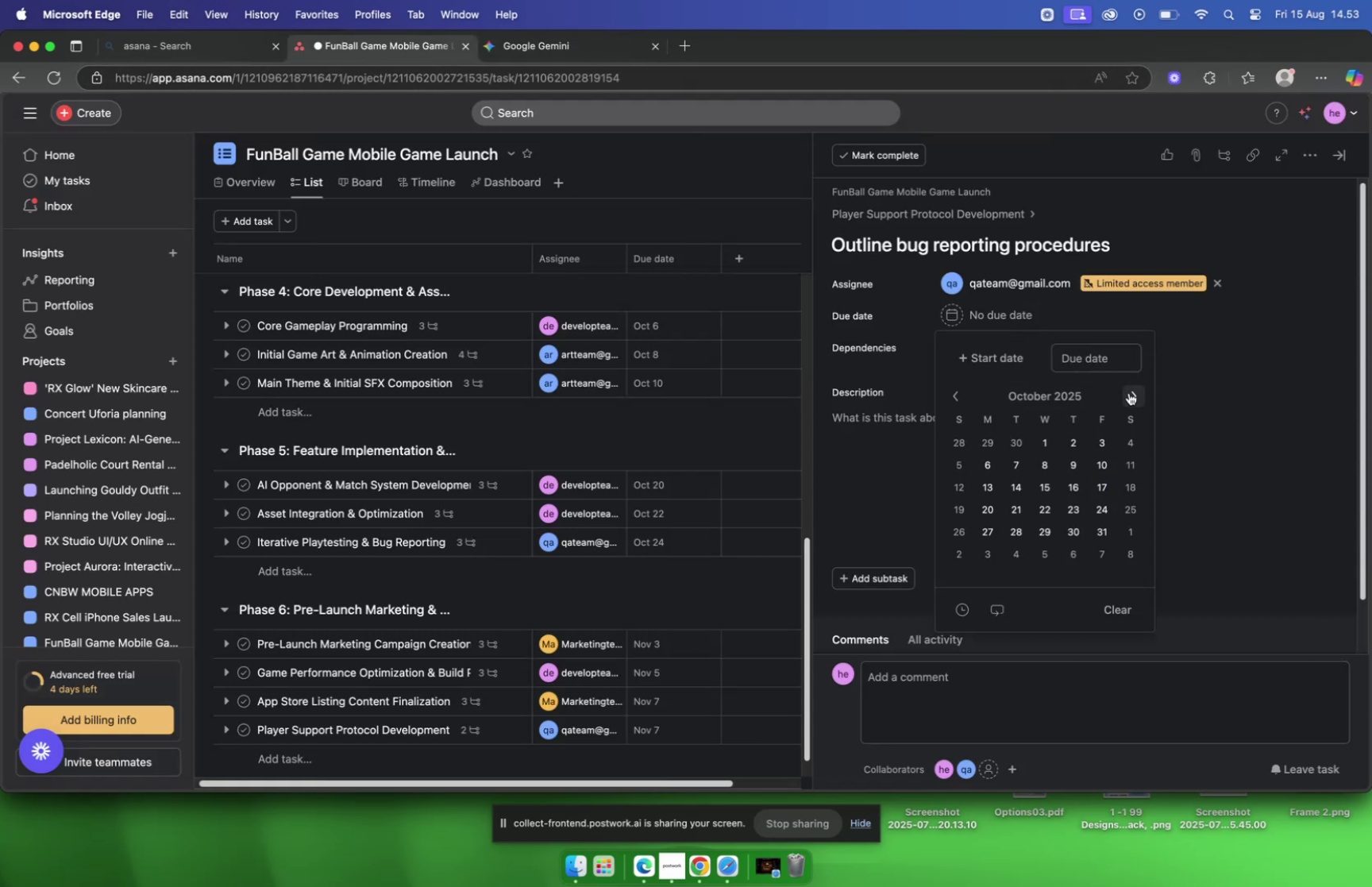 
left_click([1129, 392])
 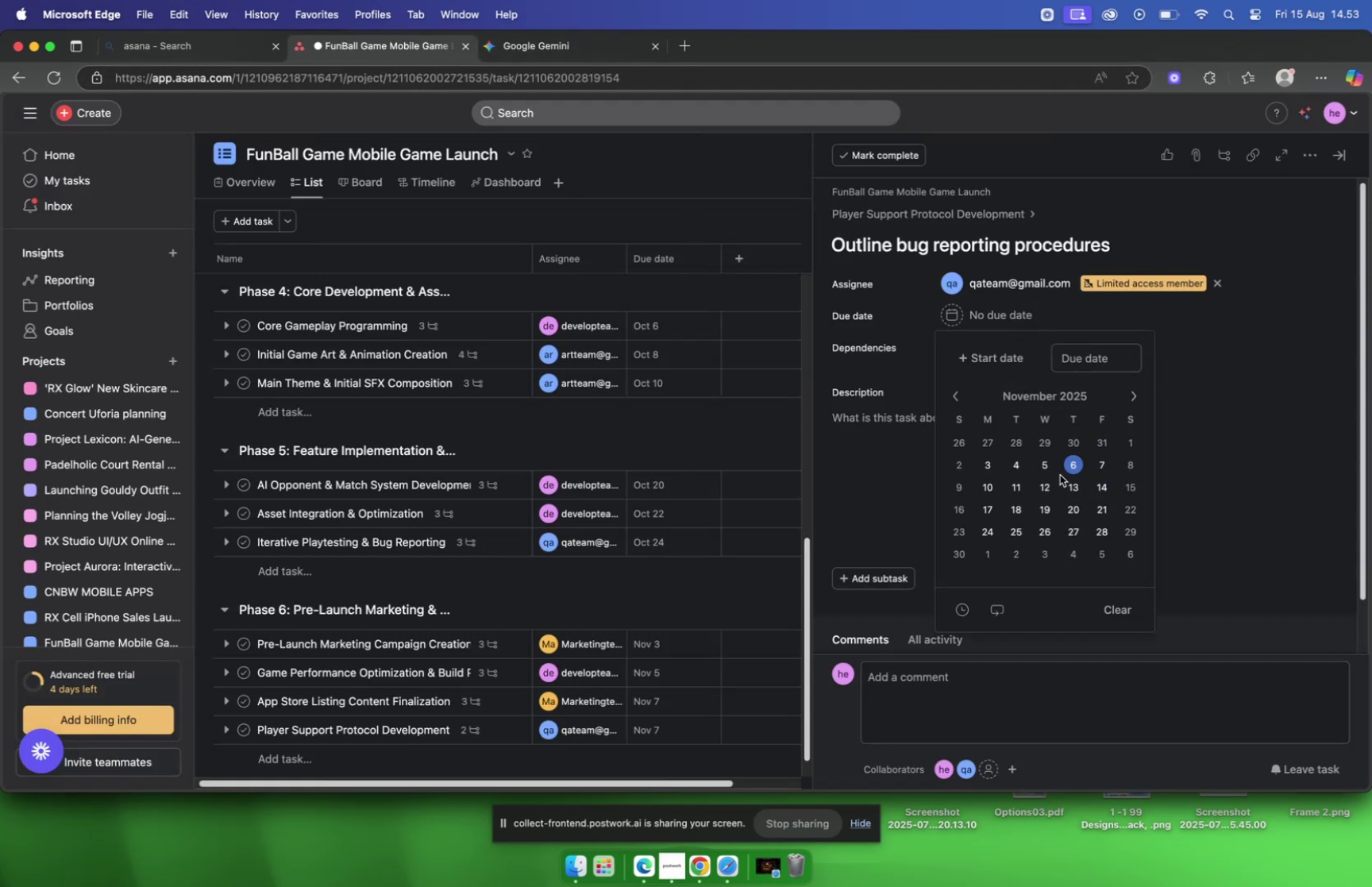 
left_click([1061, 474])
 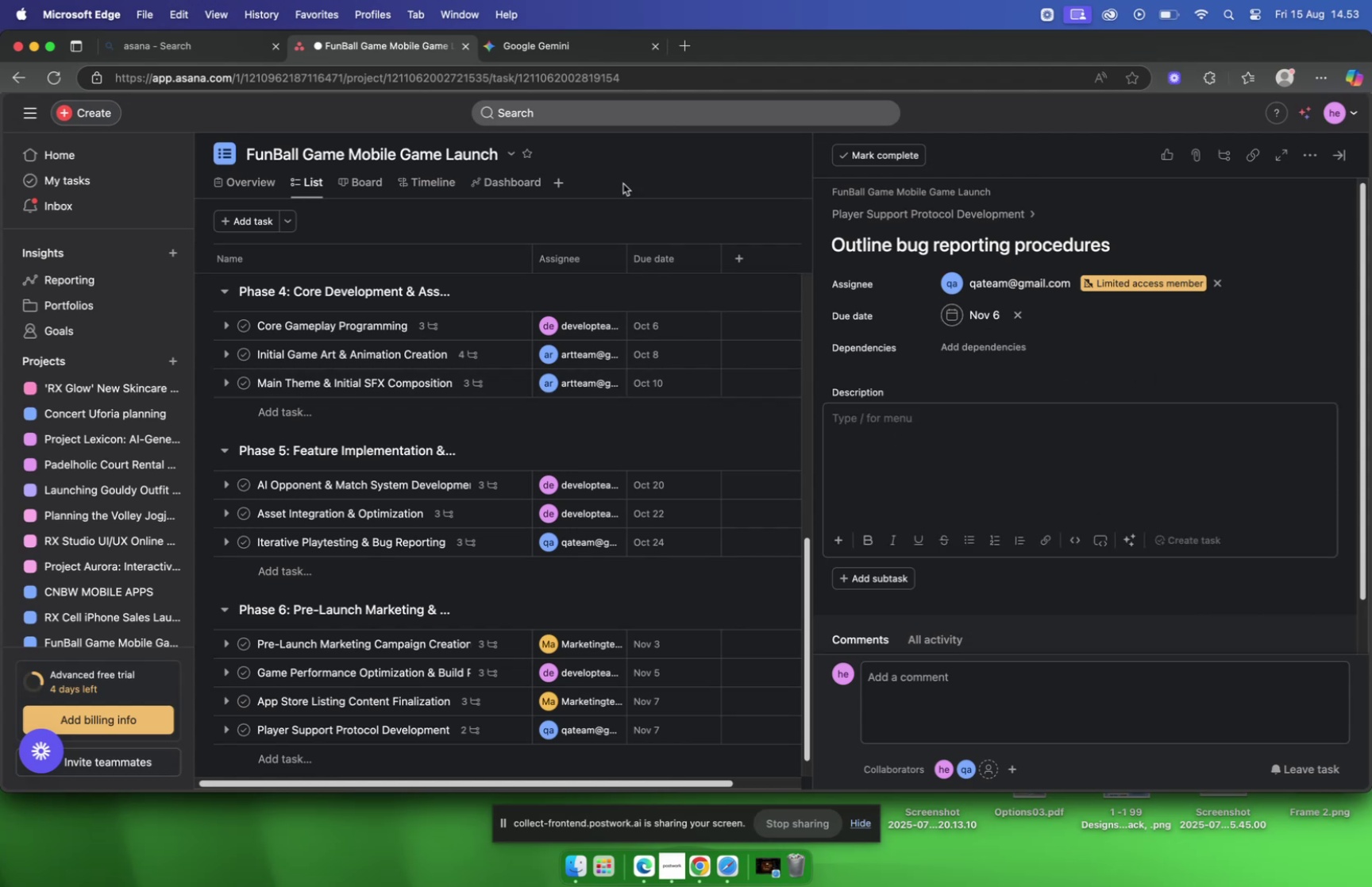 
left_click([526, 52])
 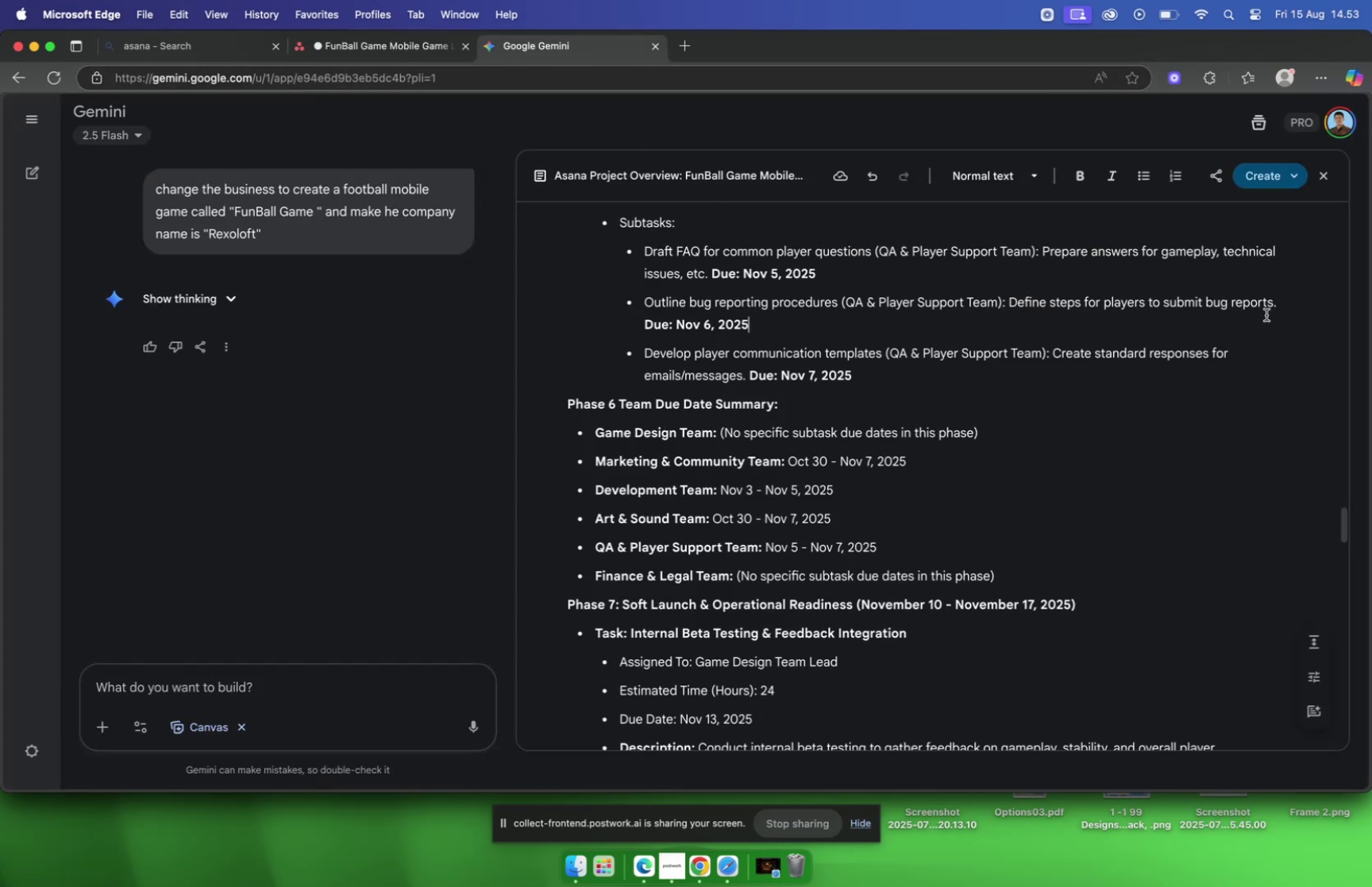 
left_click_drag(start_coordinate=[1283, 309], to_coordinate=[992, 306])
 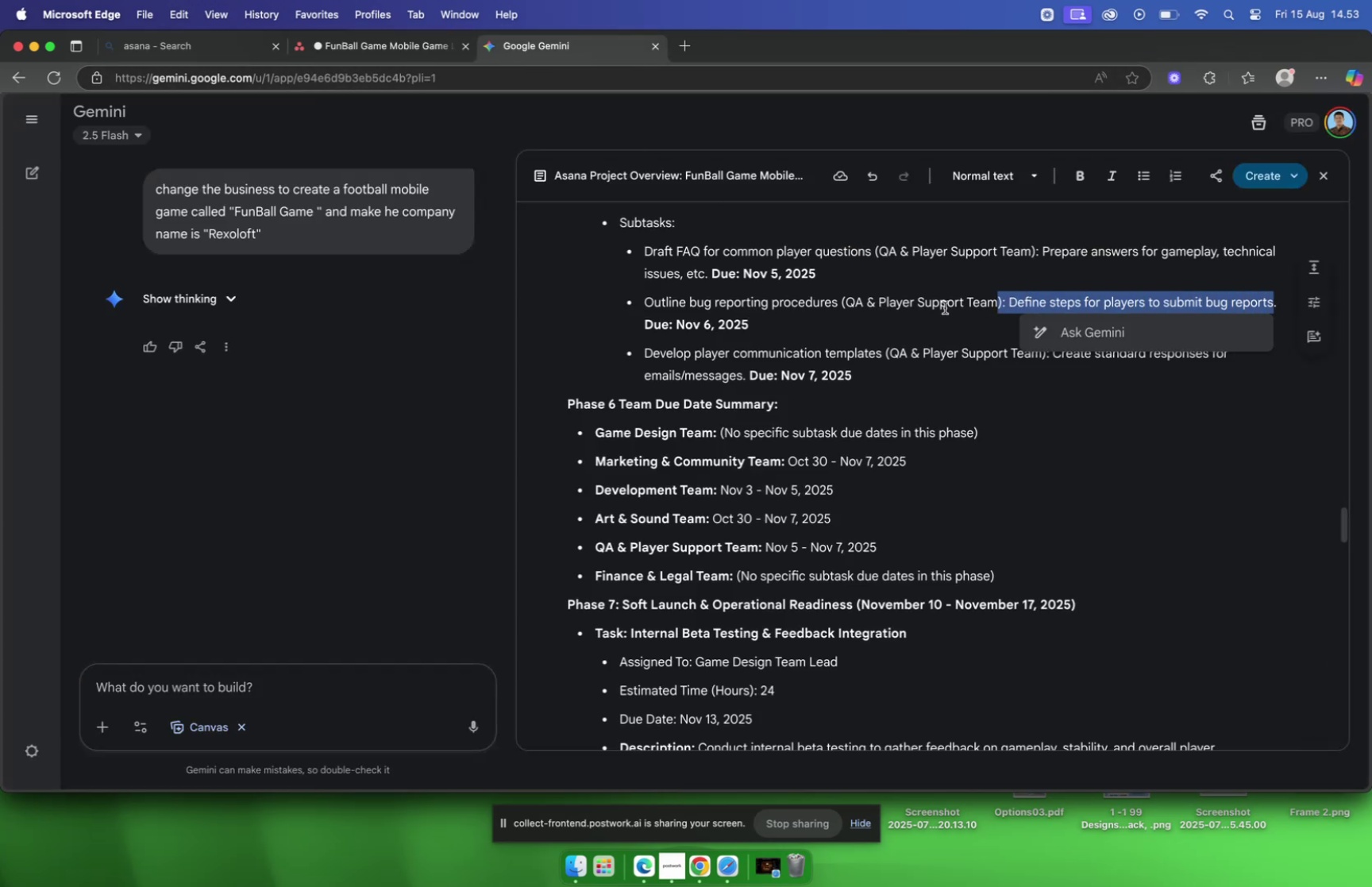 
left_click([941, 306])
 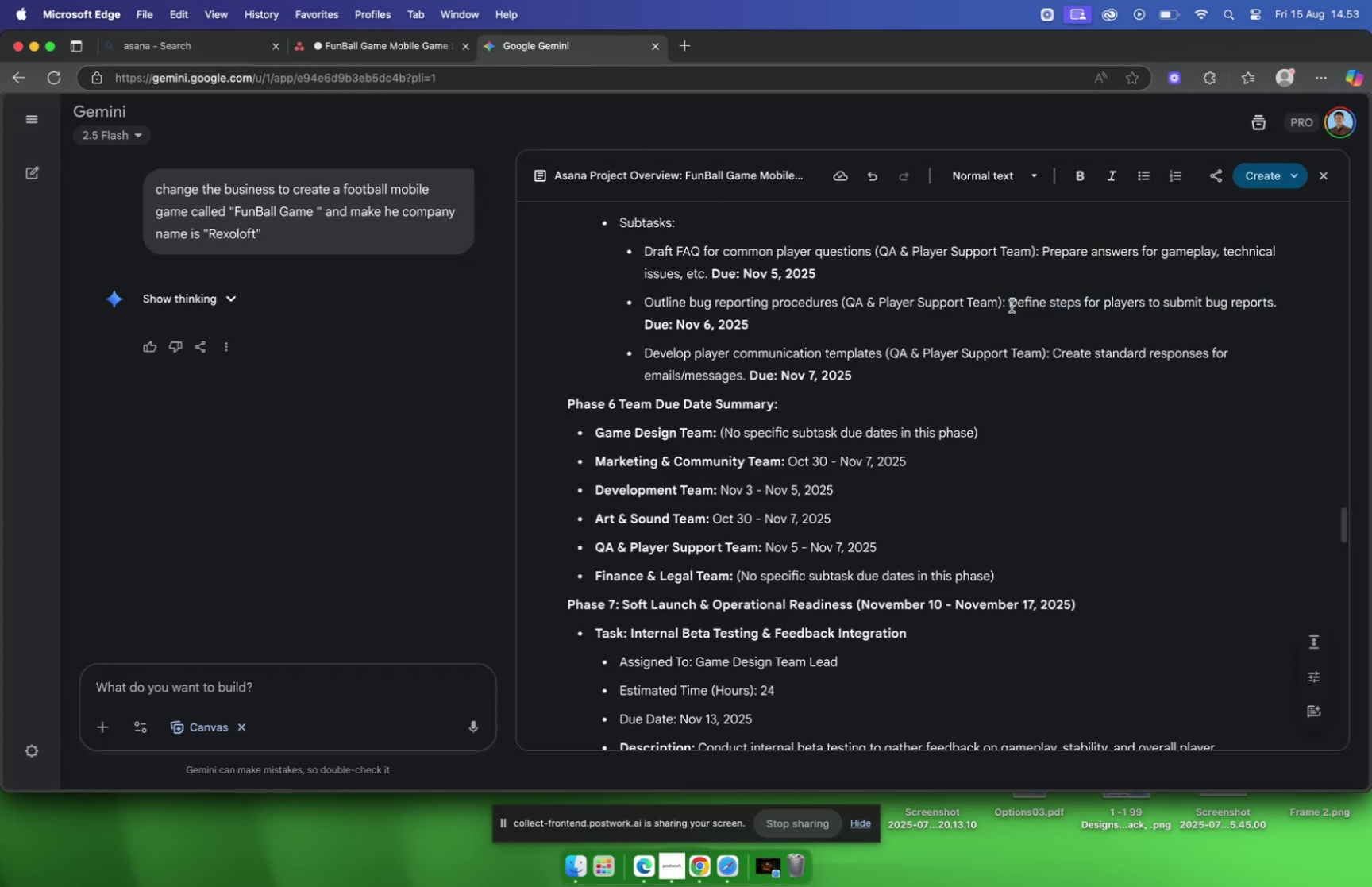 
left_click_drag(start_coordinate=[1011, 306], to_coordinate=[1277, 309])
 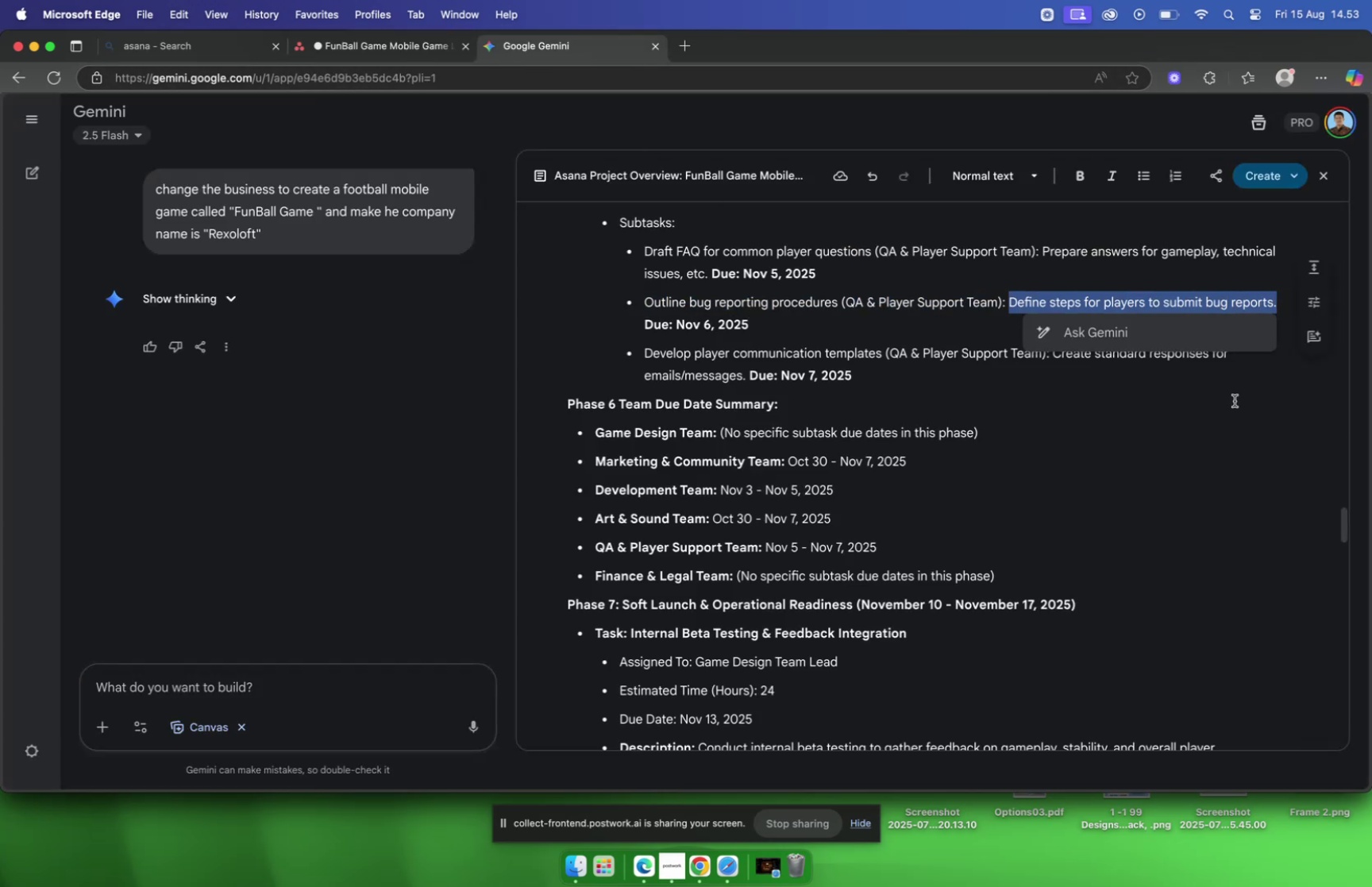 
key(Meta+C)
 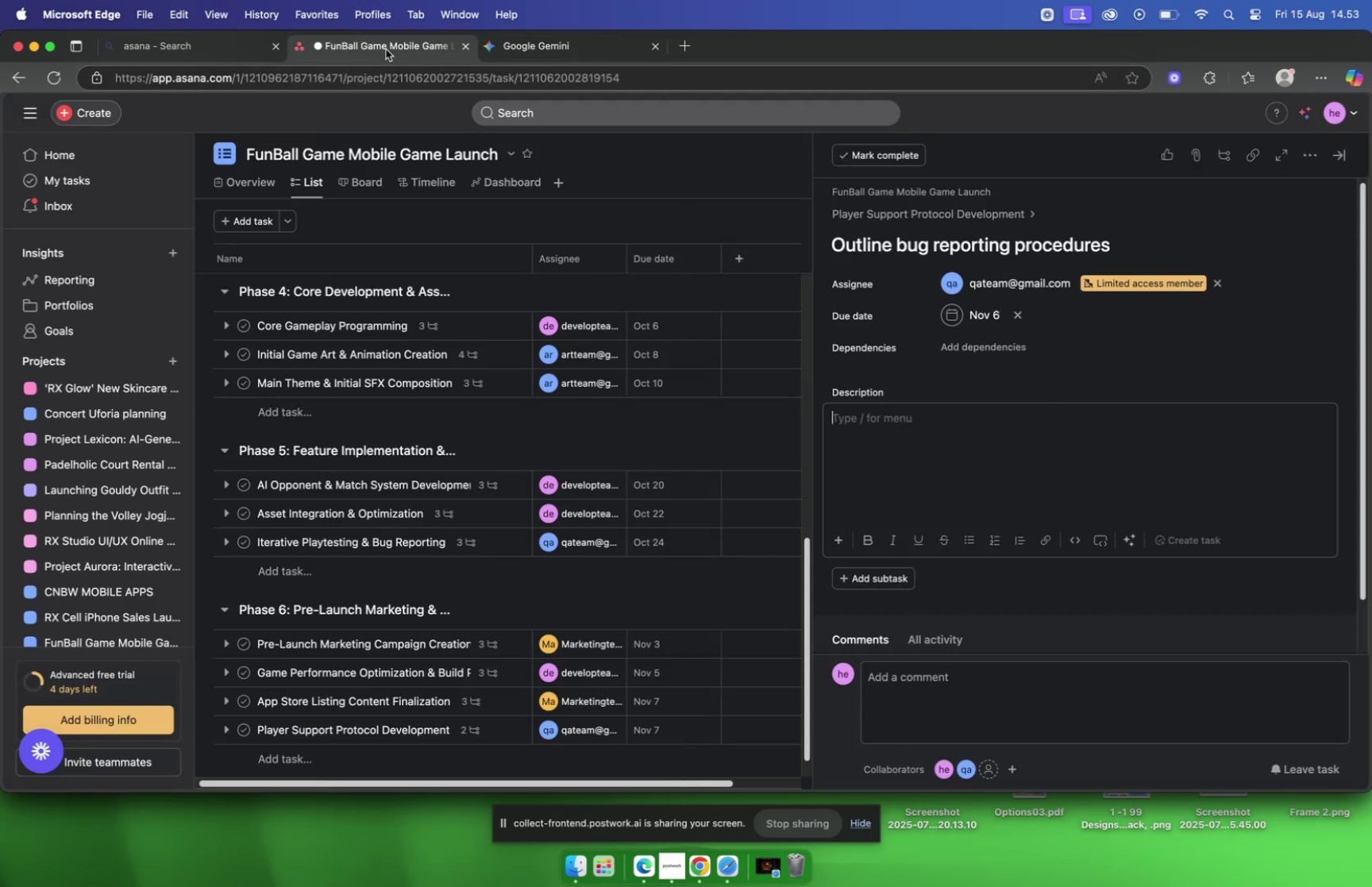 
left_click([935, 449])
 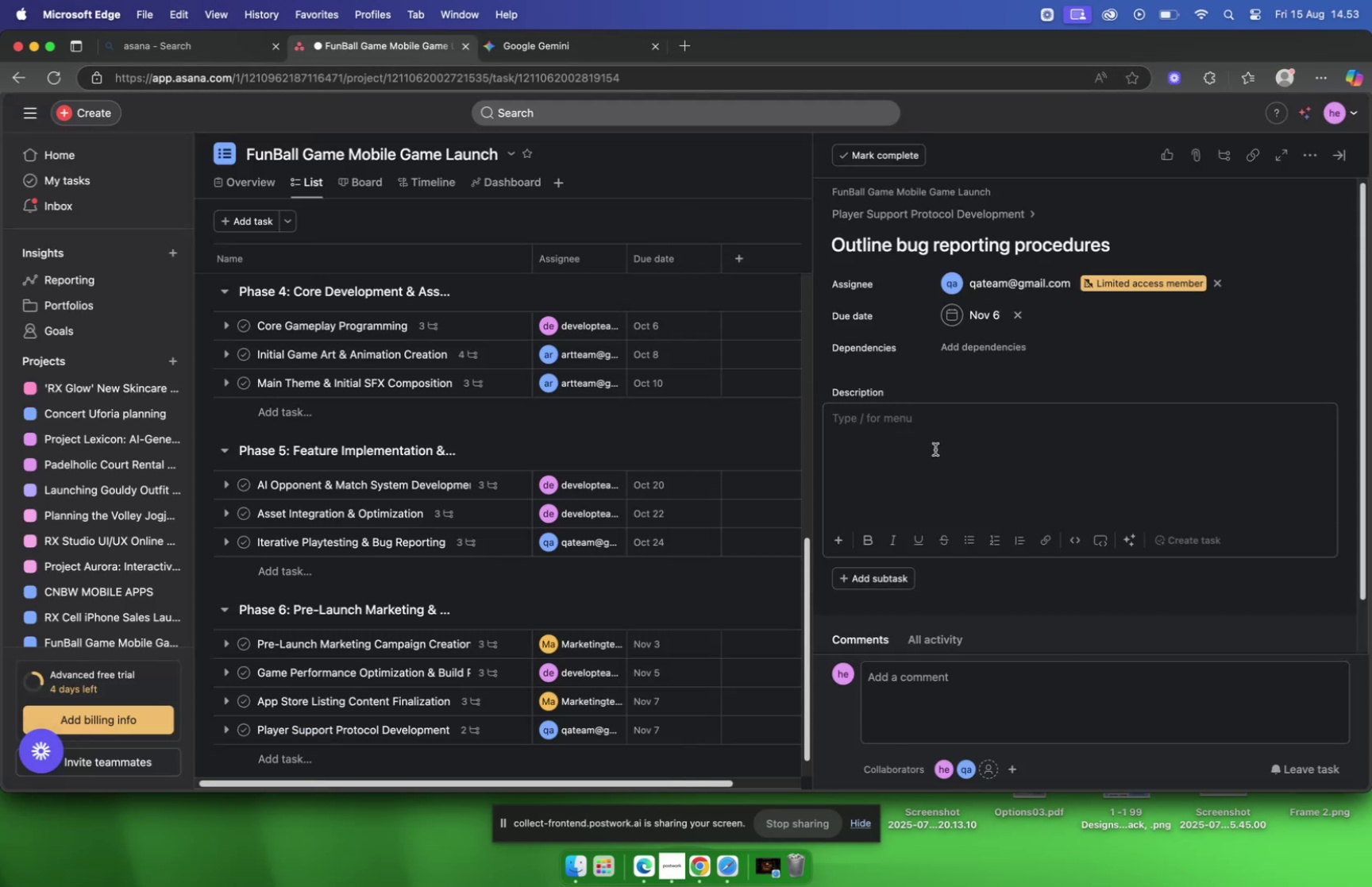 
key(Meta+CommandLeft)
 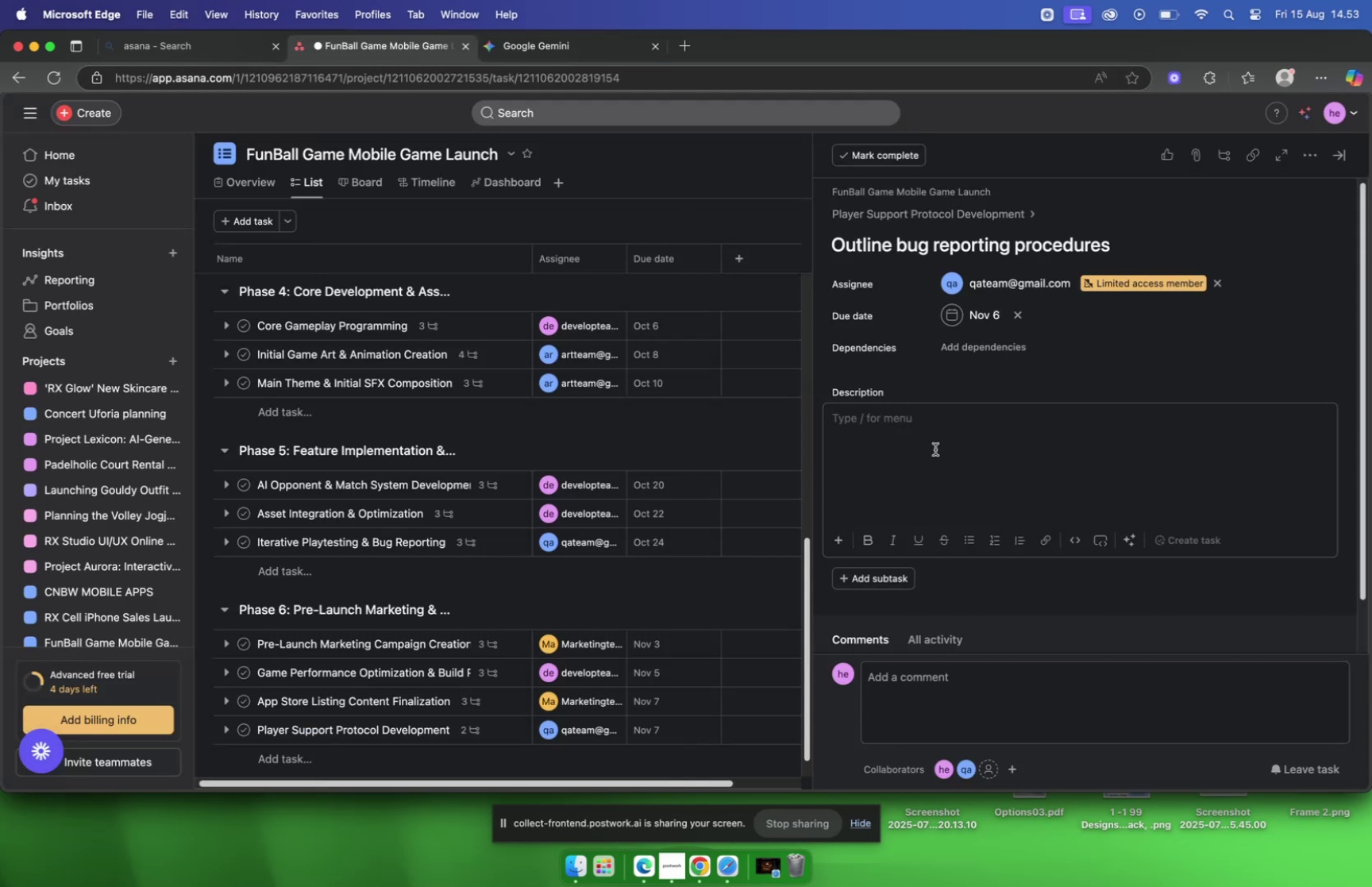 
key(Meta+V)
 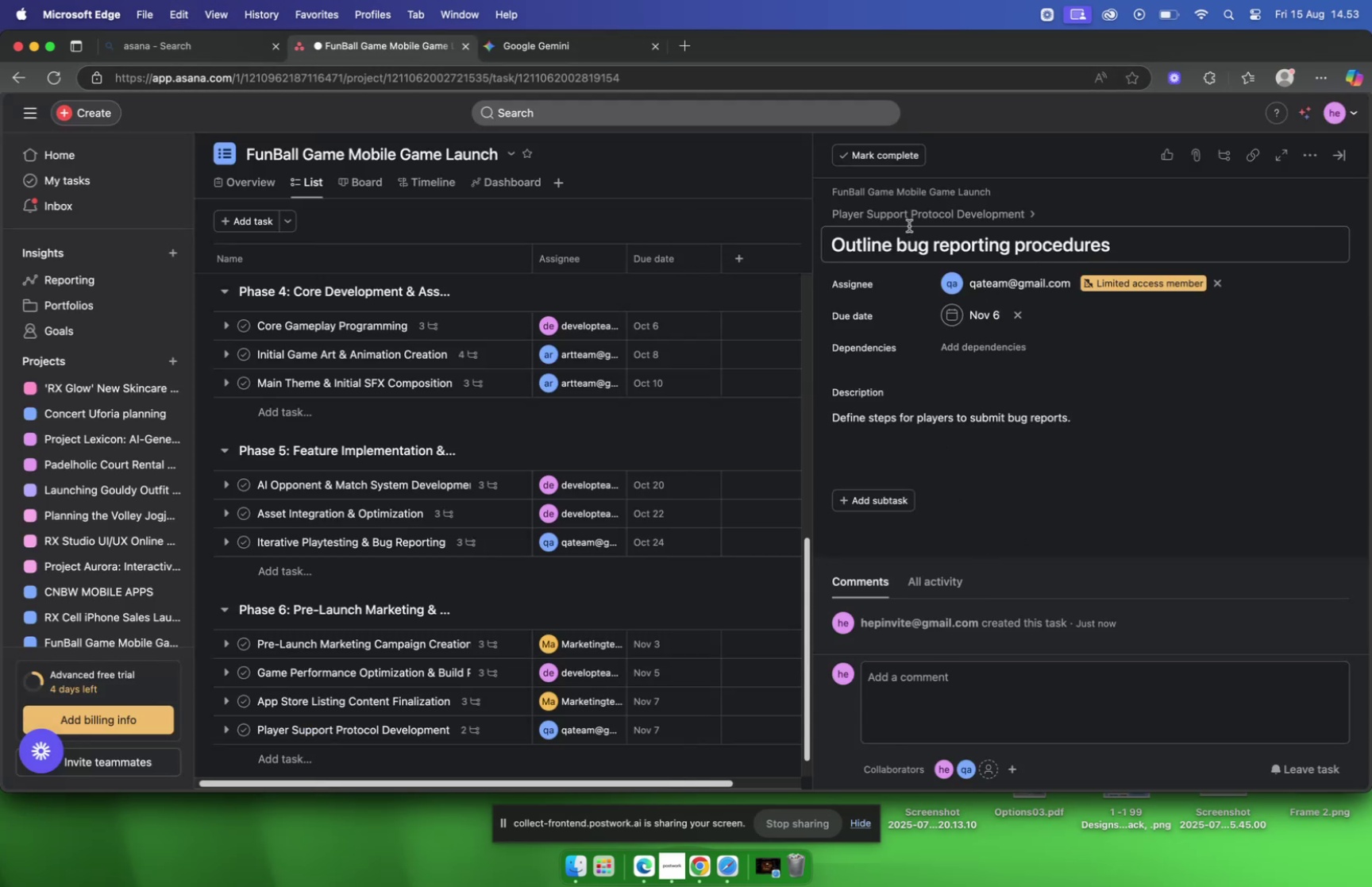 
scroll: coordinate [1004, 322], scroll_direction: down, amount: 5.0
 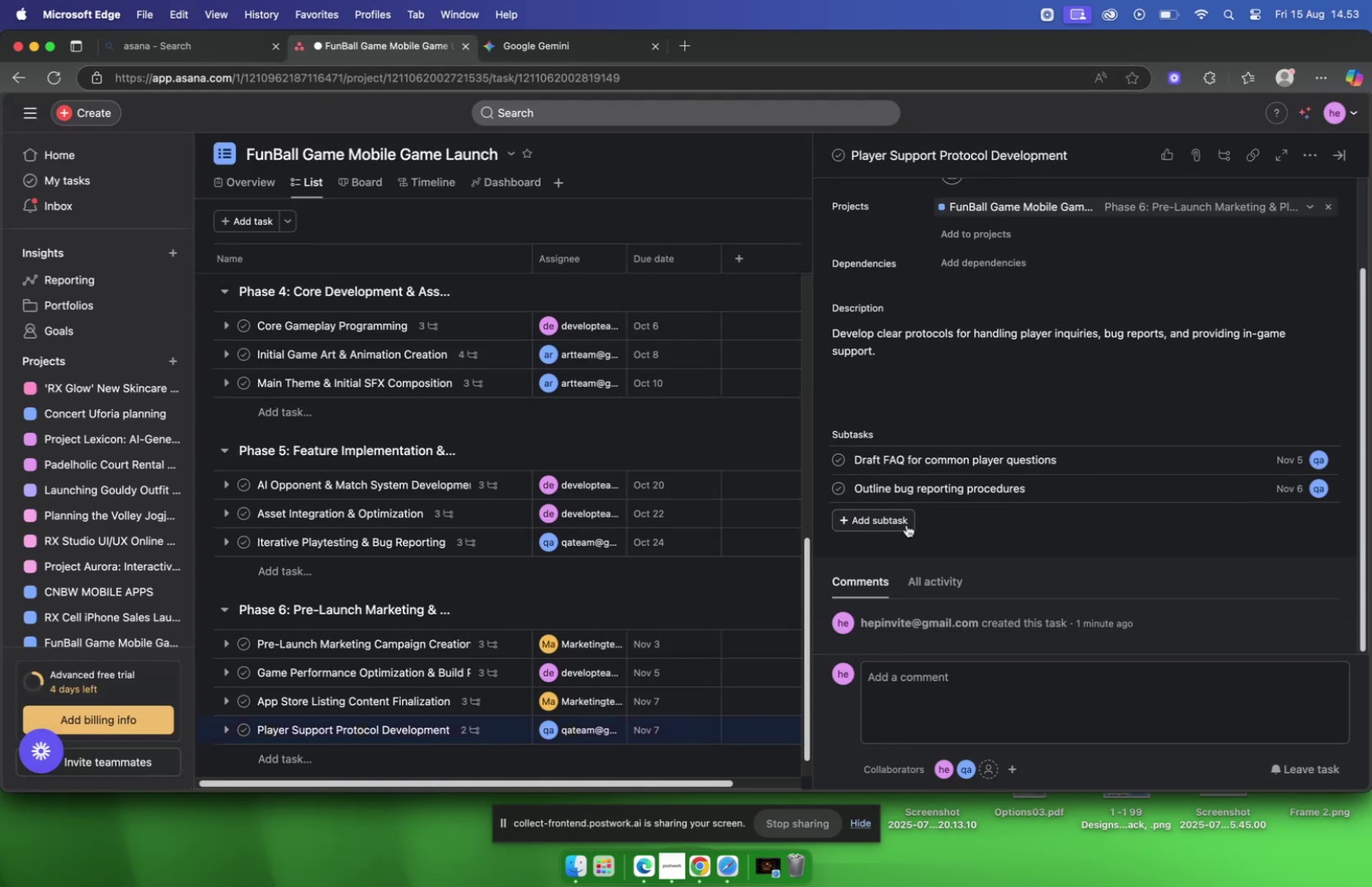 
left_click([906, 524])
 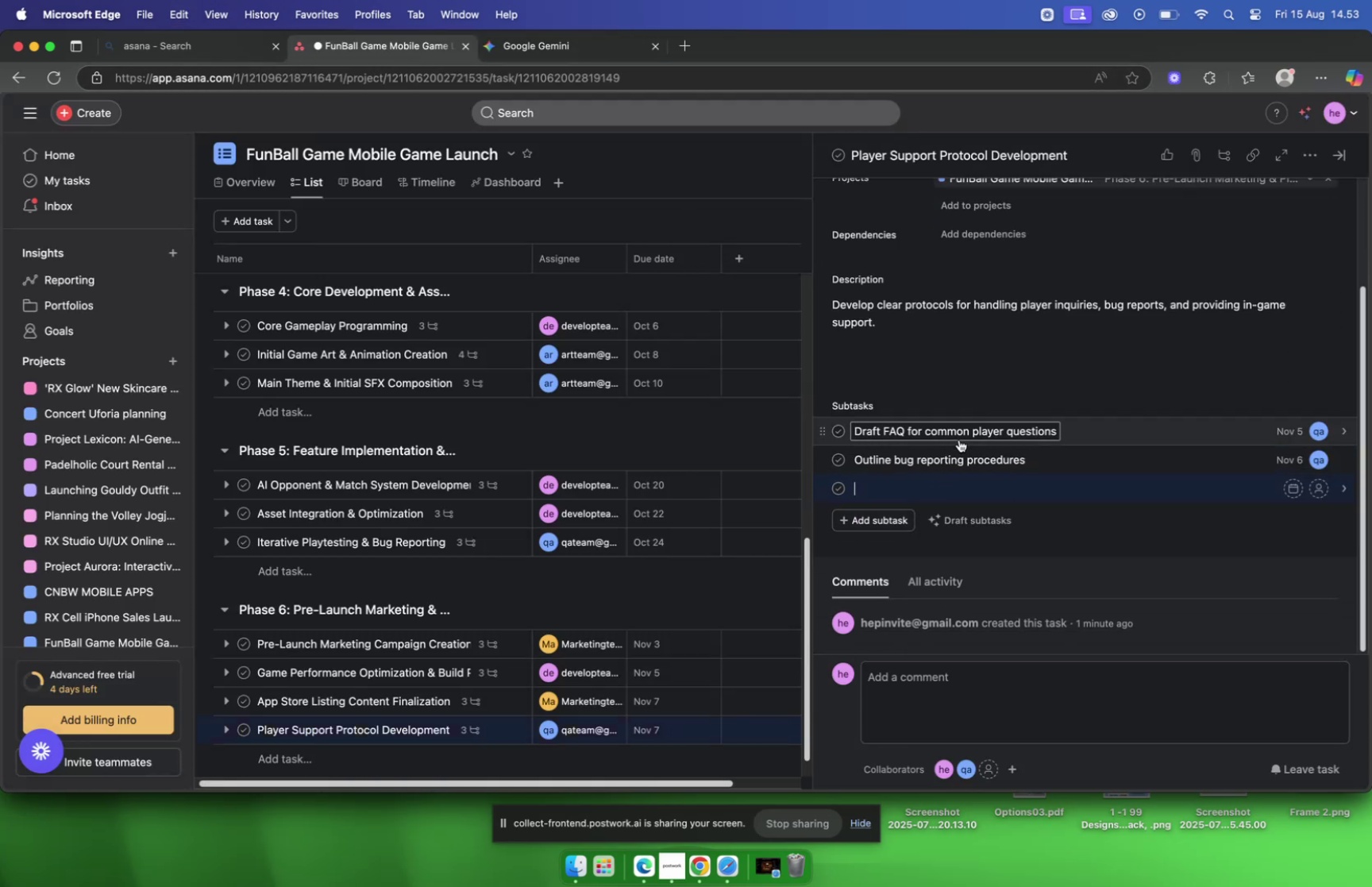 
wait(8.49)
 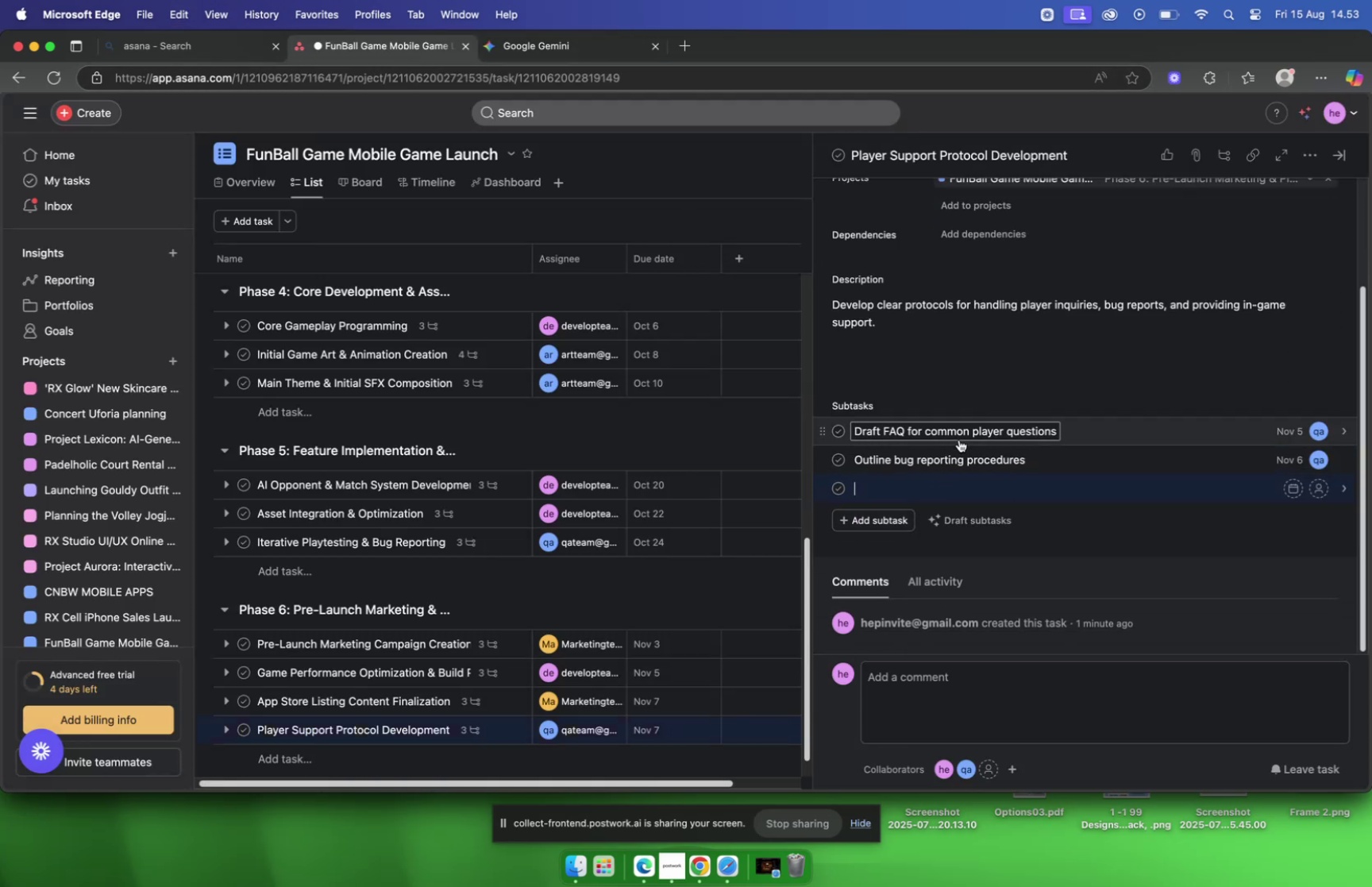 
left_click([559, 44])
 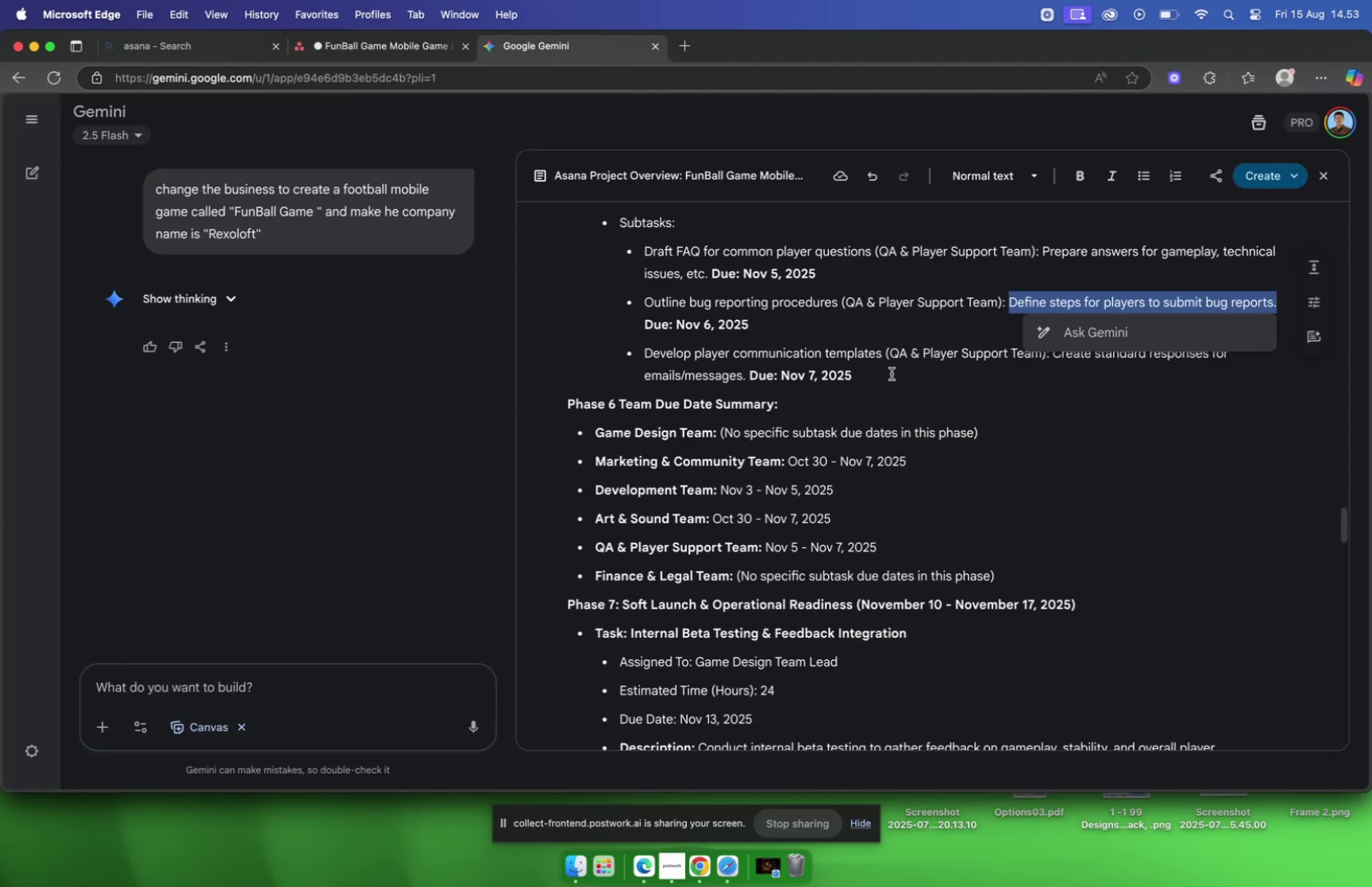 
left_click([881, 363])
 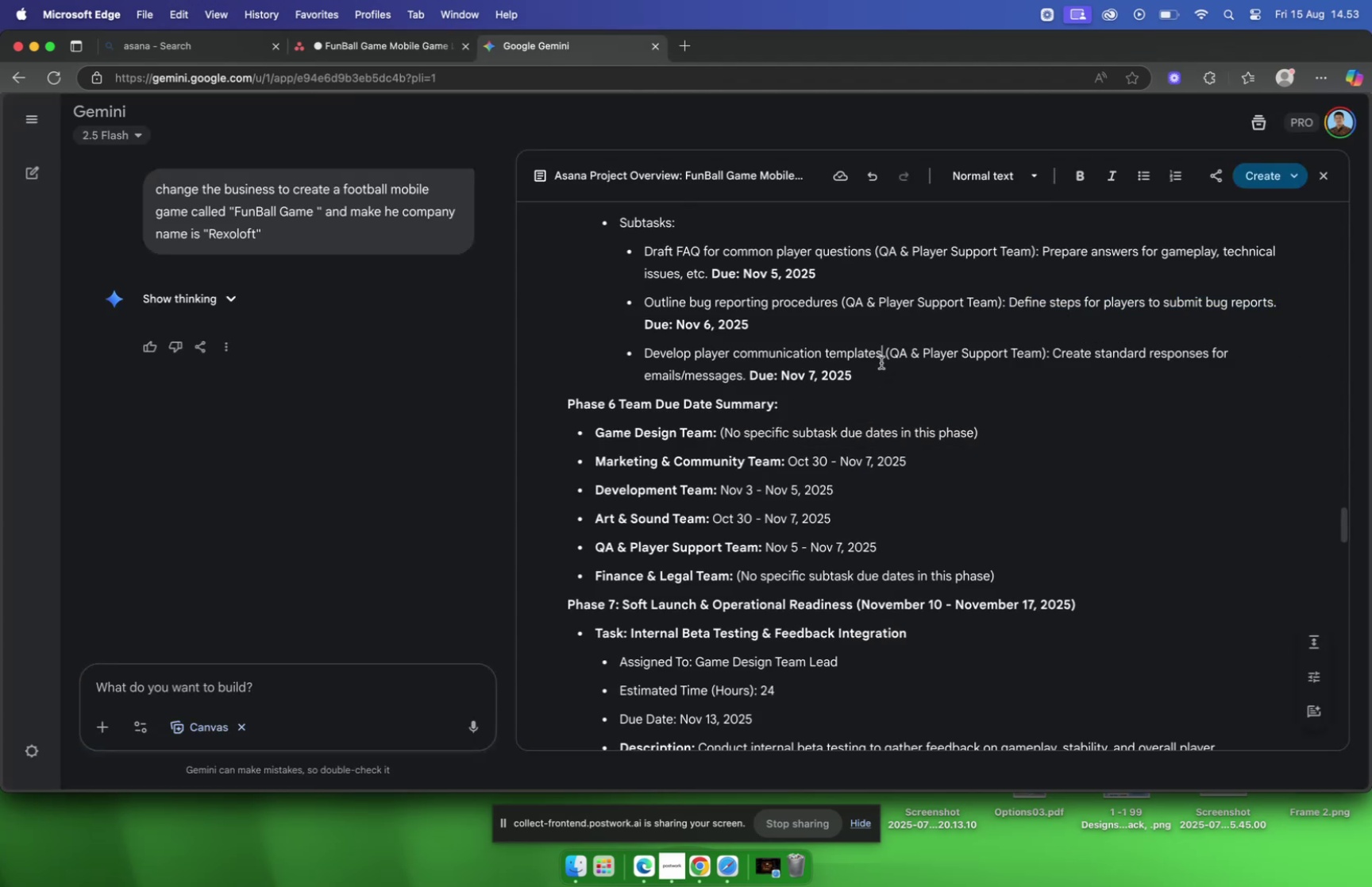 
left_click_drag(start_coordinate=[881, 361], to_coordinate=[647, 358])
 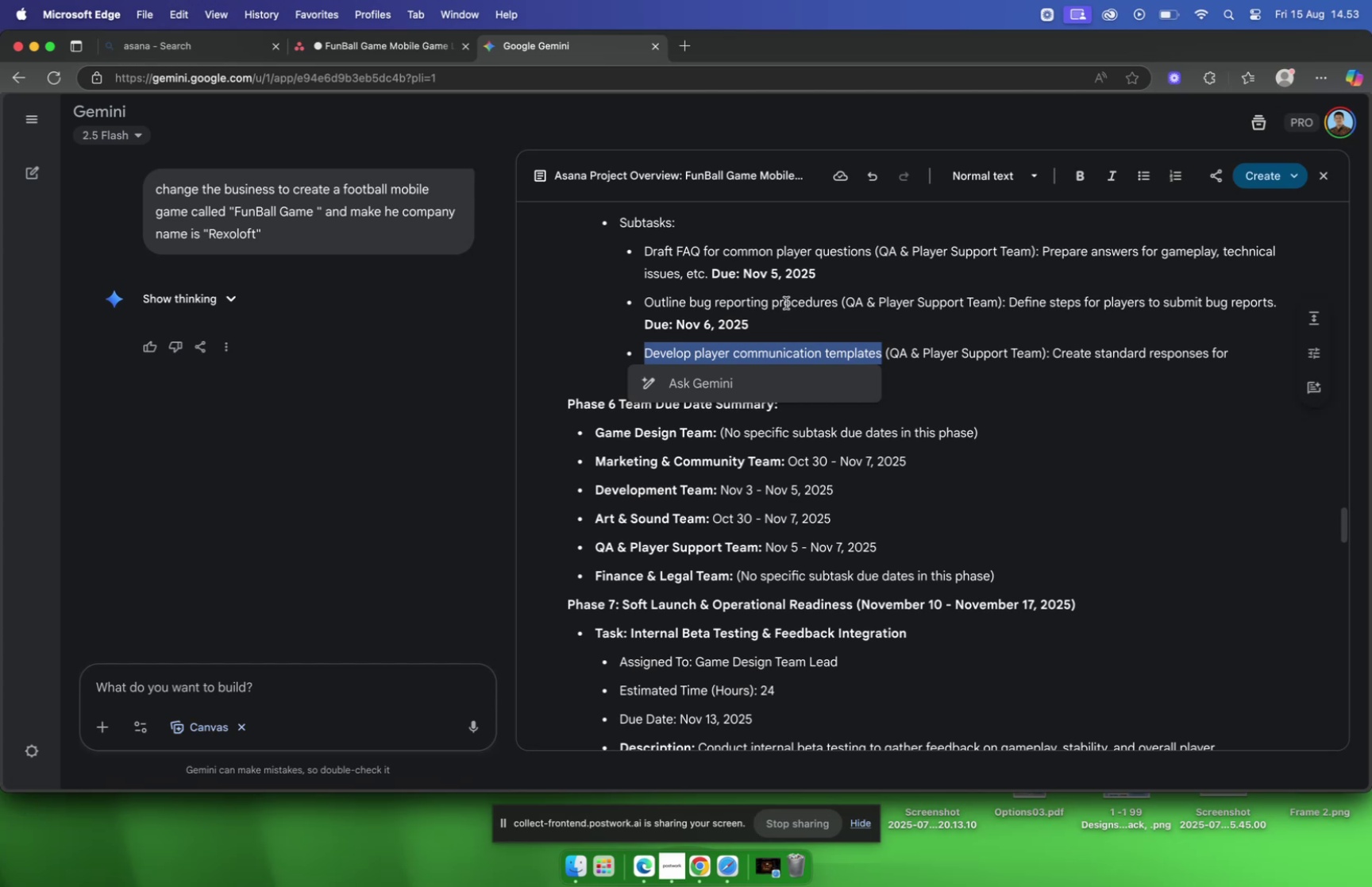 
key(Meta+C)
 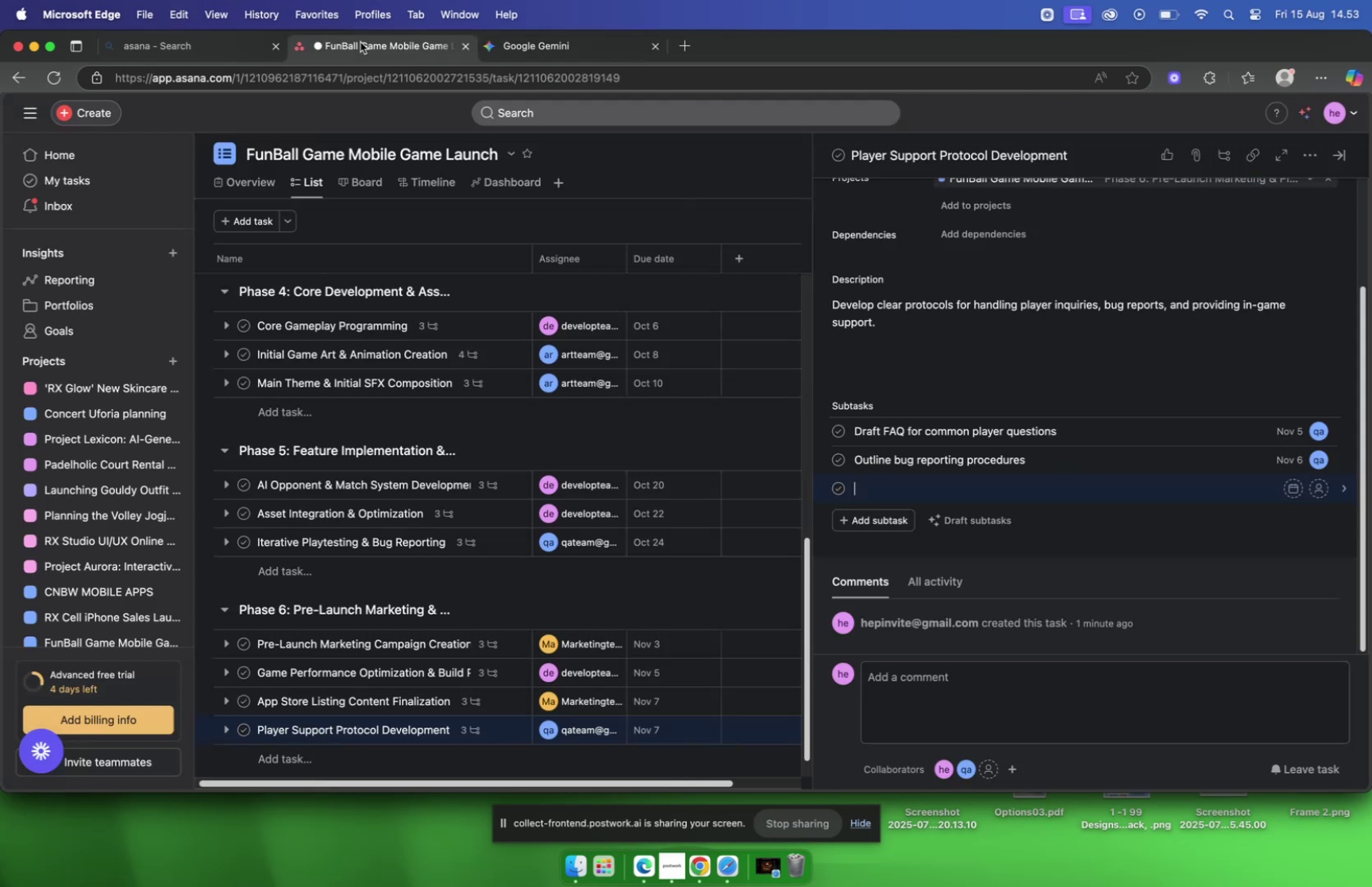 
key(Meta+V)
 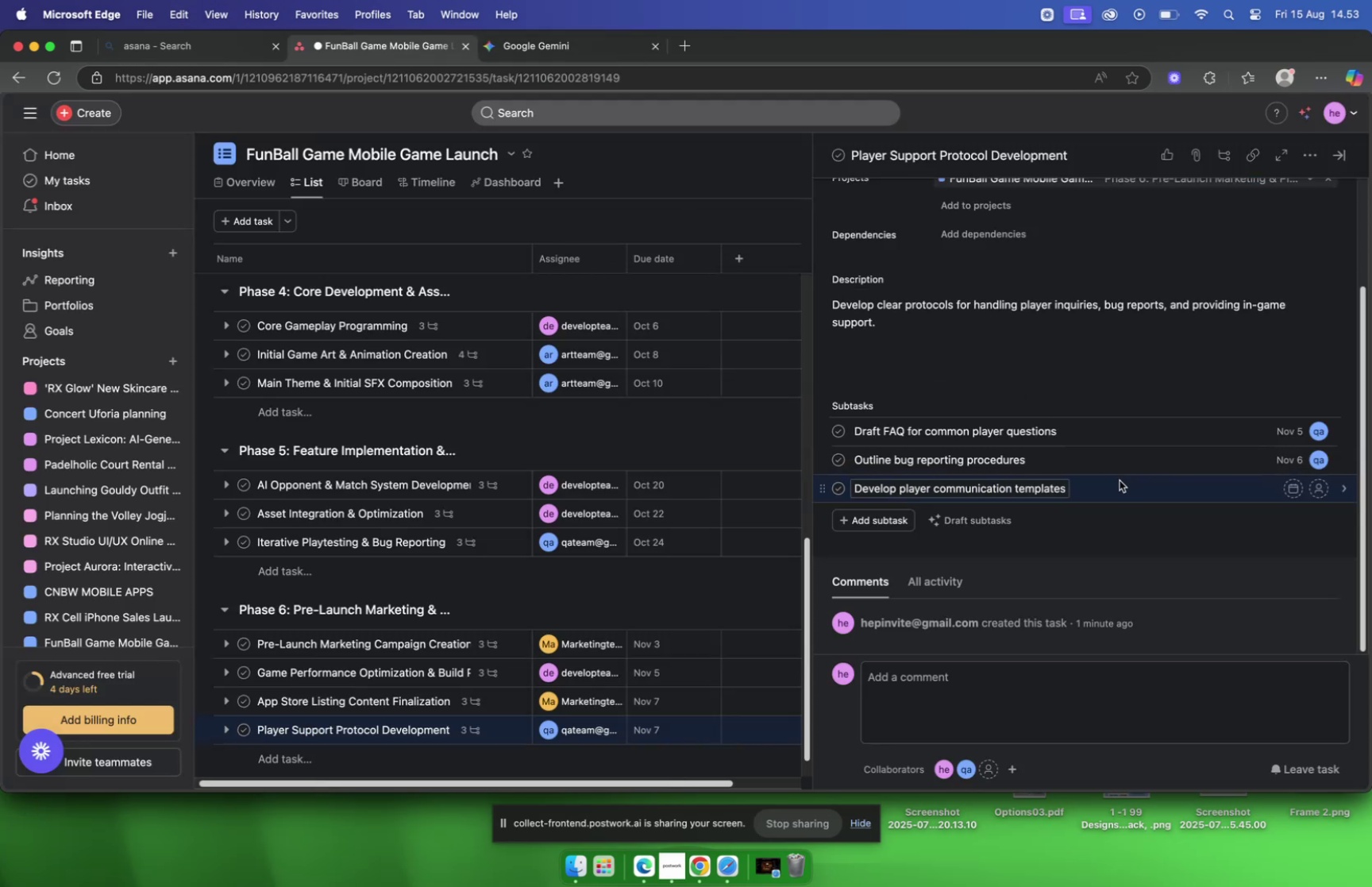 
left_click([1120, 480])
 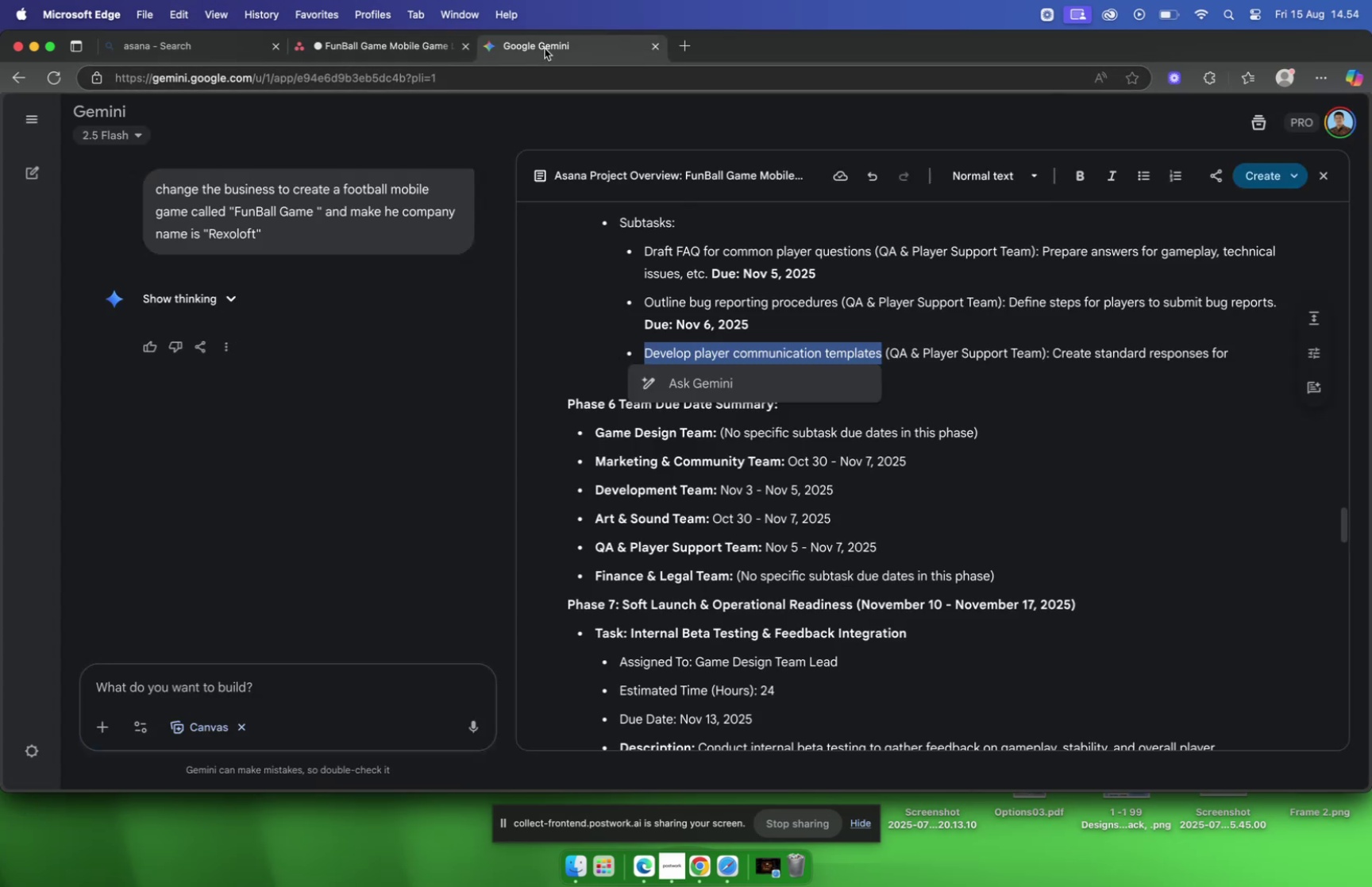 
left_click([1054, 371])
 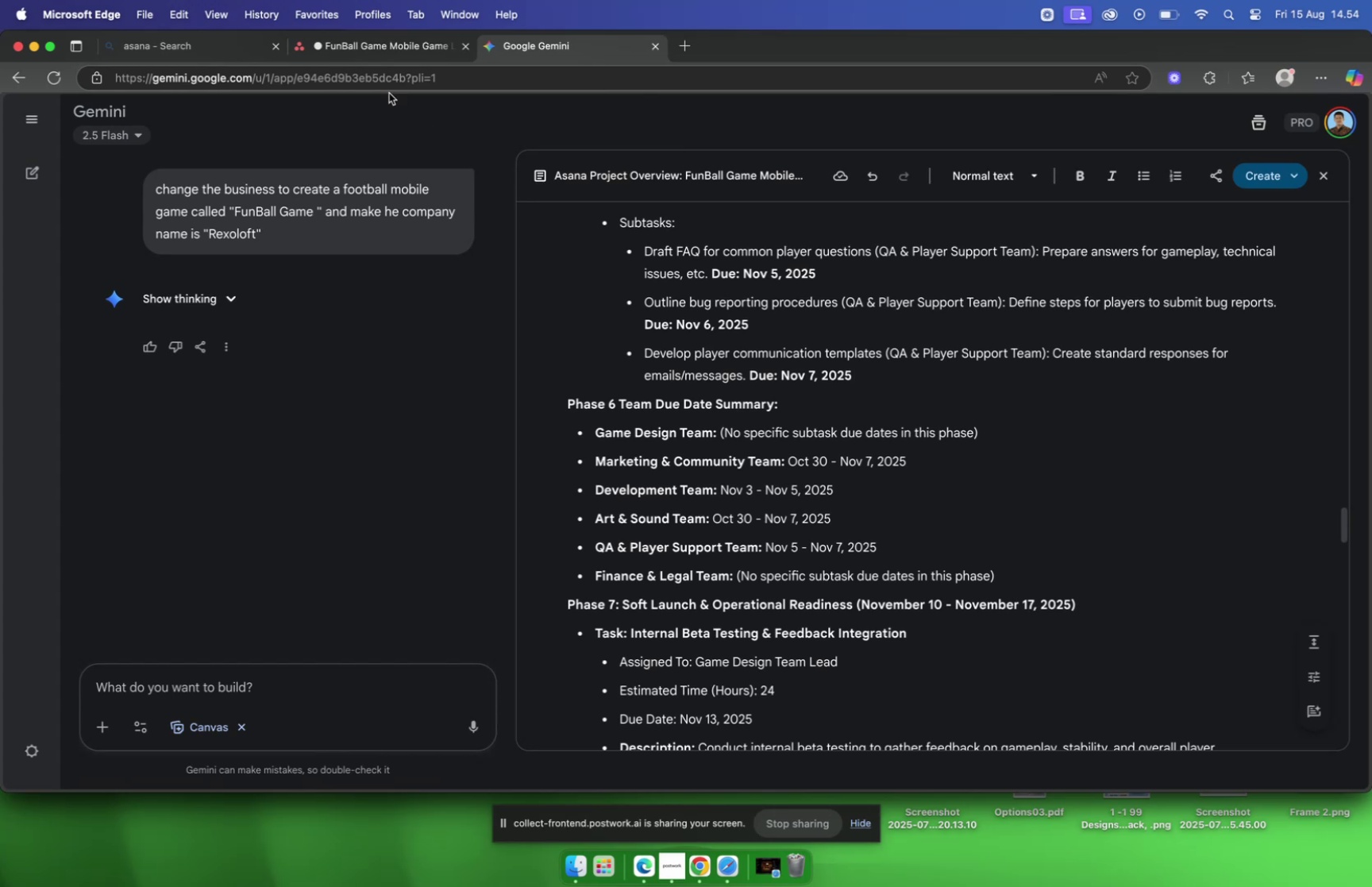 
left_click([356, 44])
 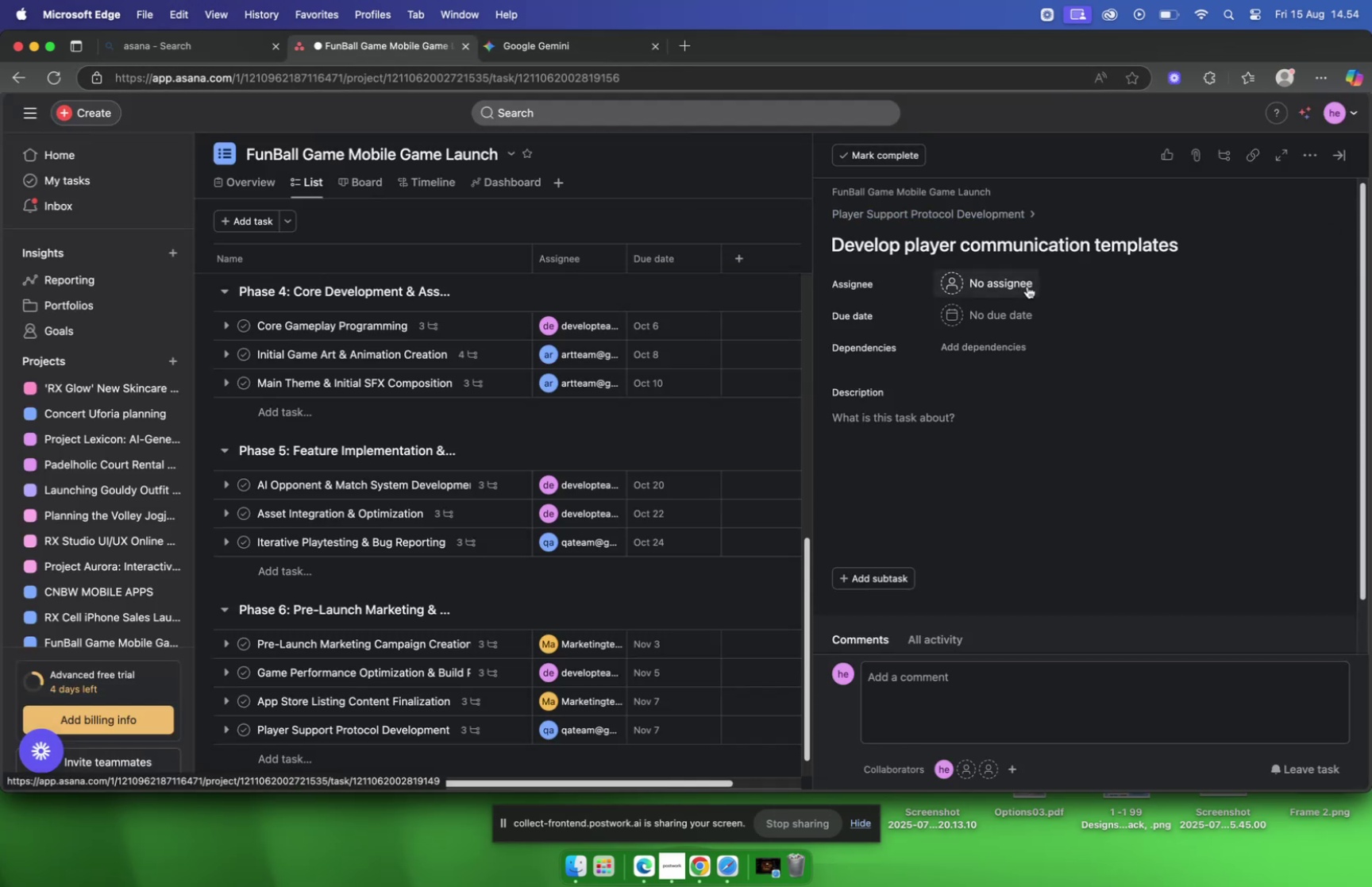 
left_click([1023, 282])
 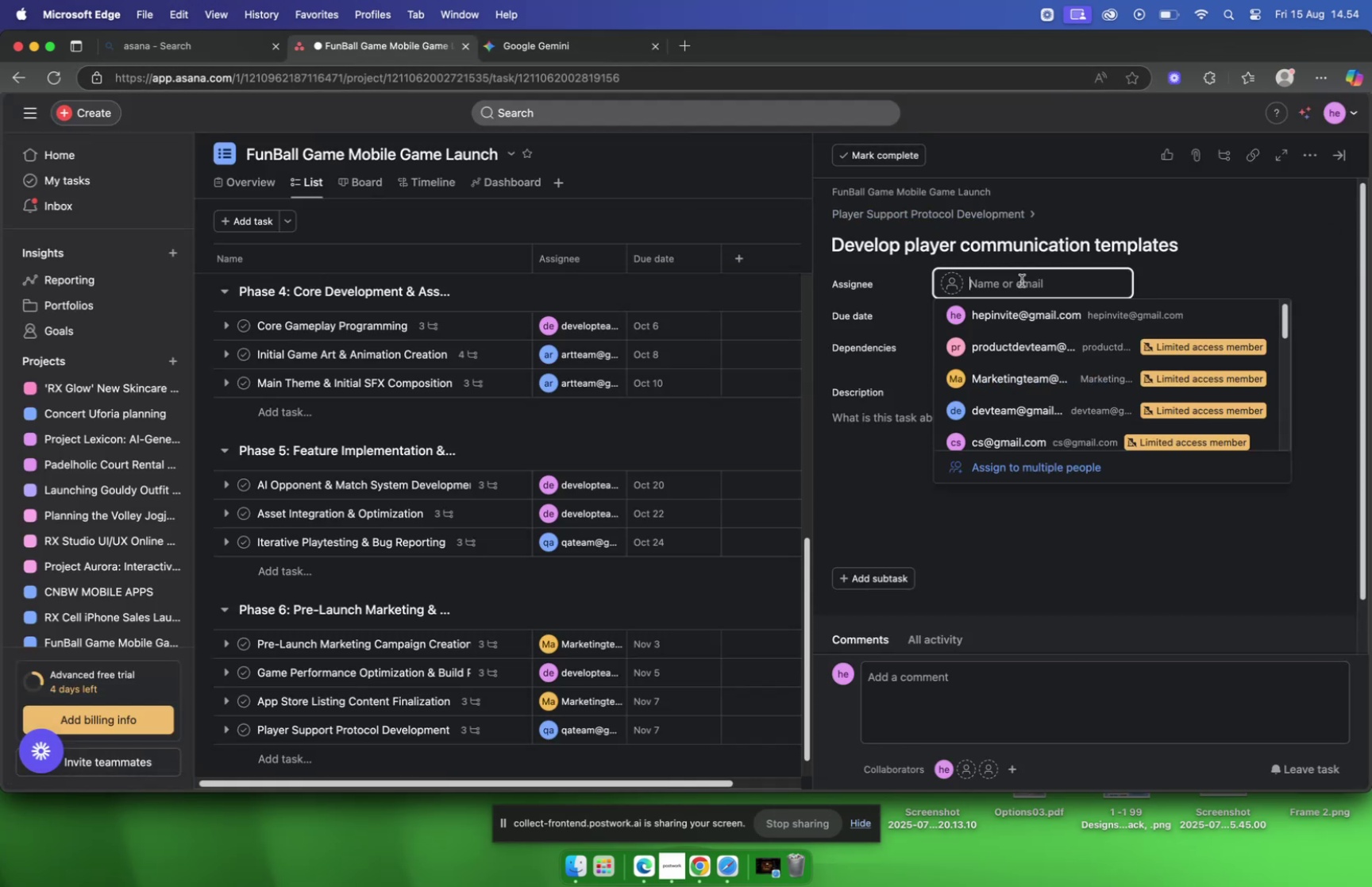 
type(qa)
 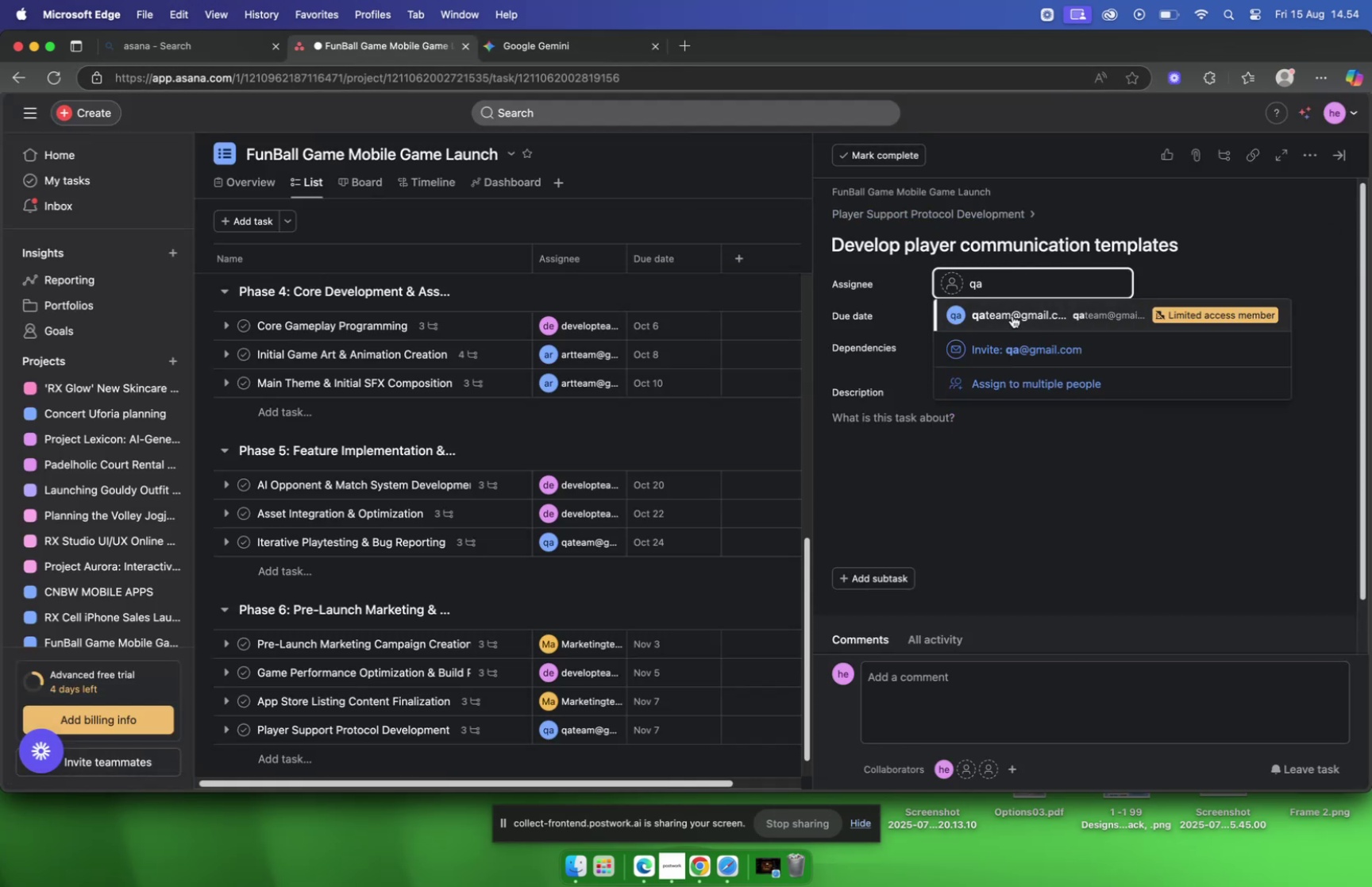 
left_click([1012, 315])
 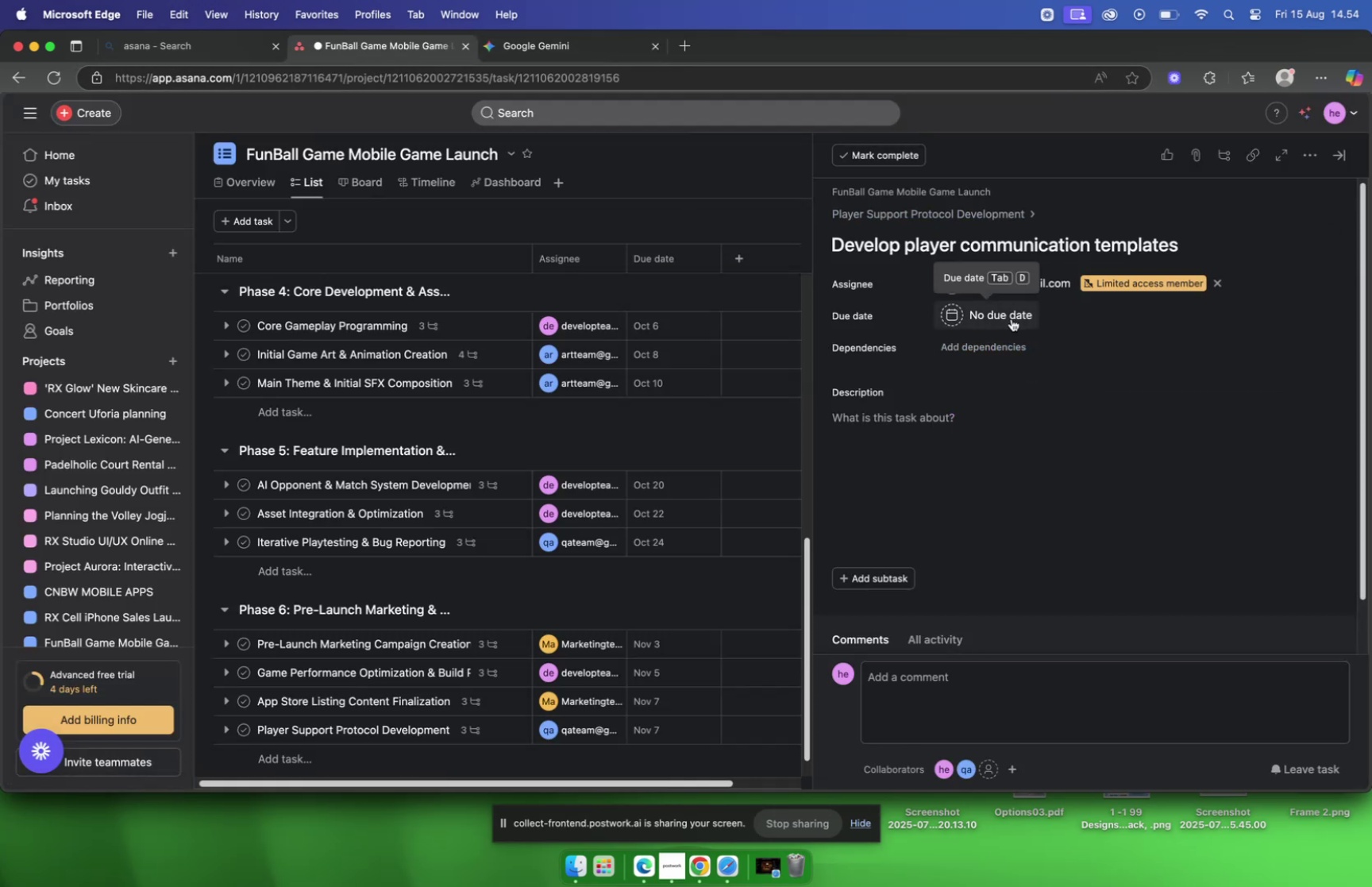 
wait(9.09)
 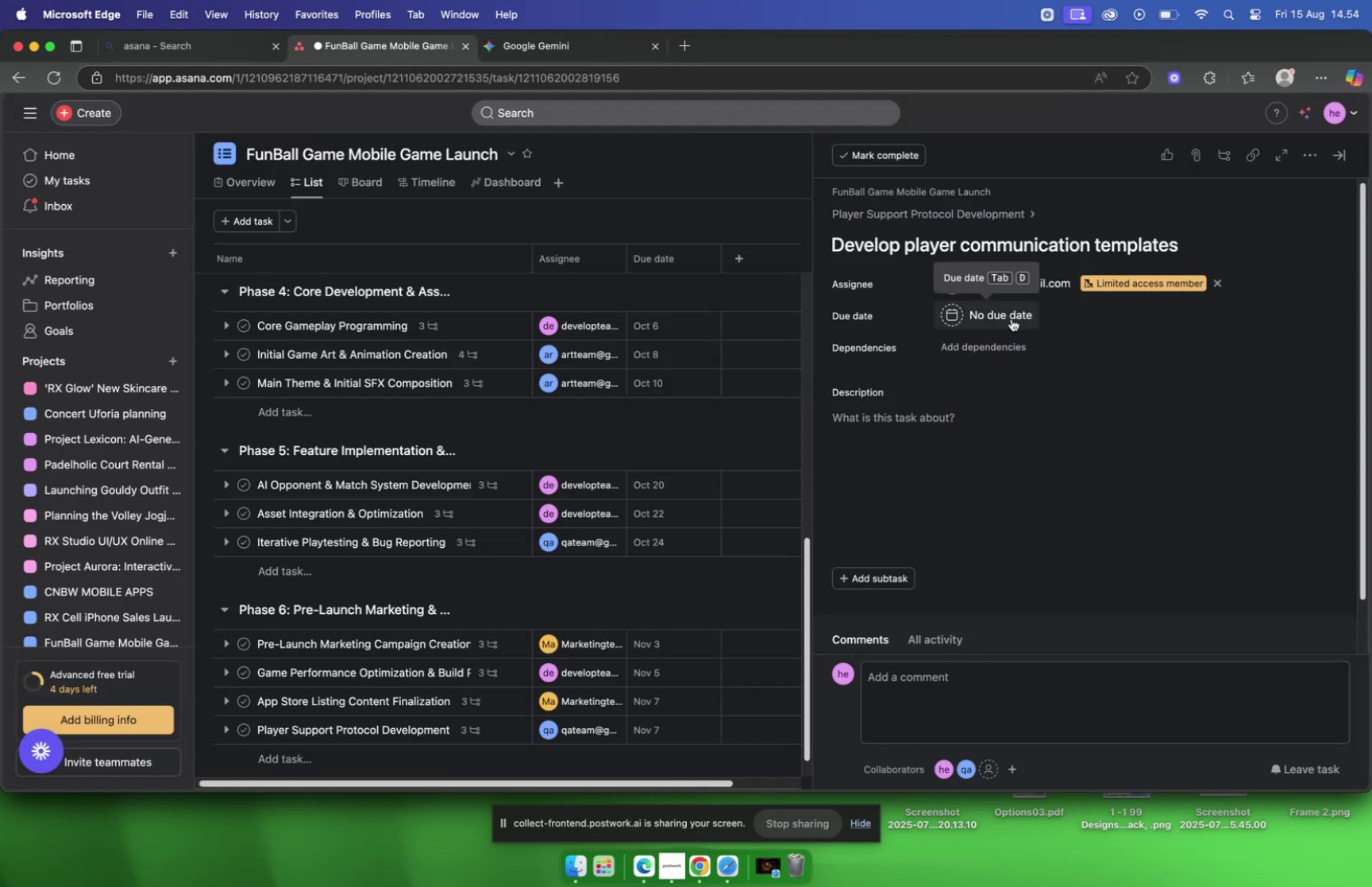 
left_click([402, 41])
 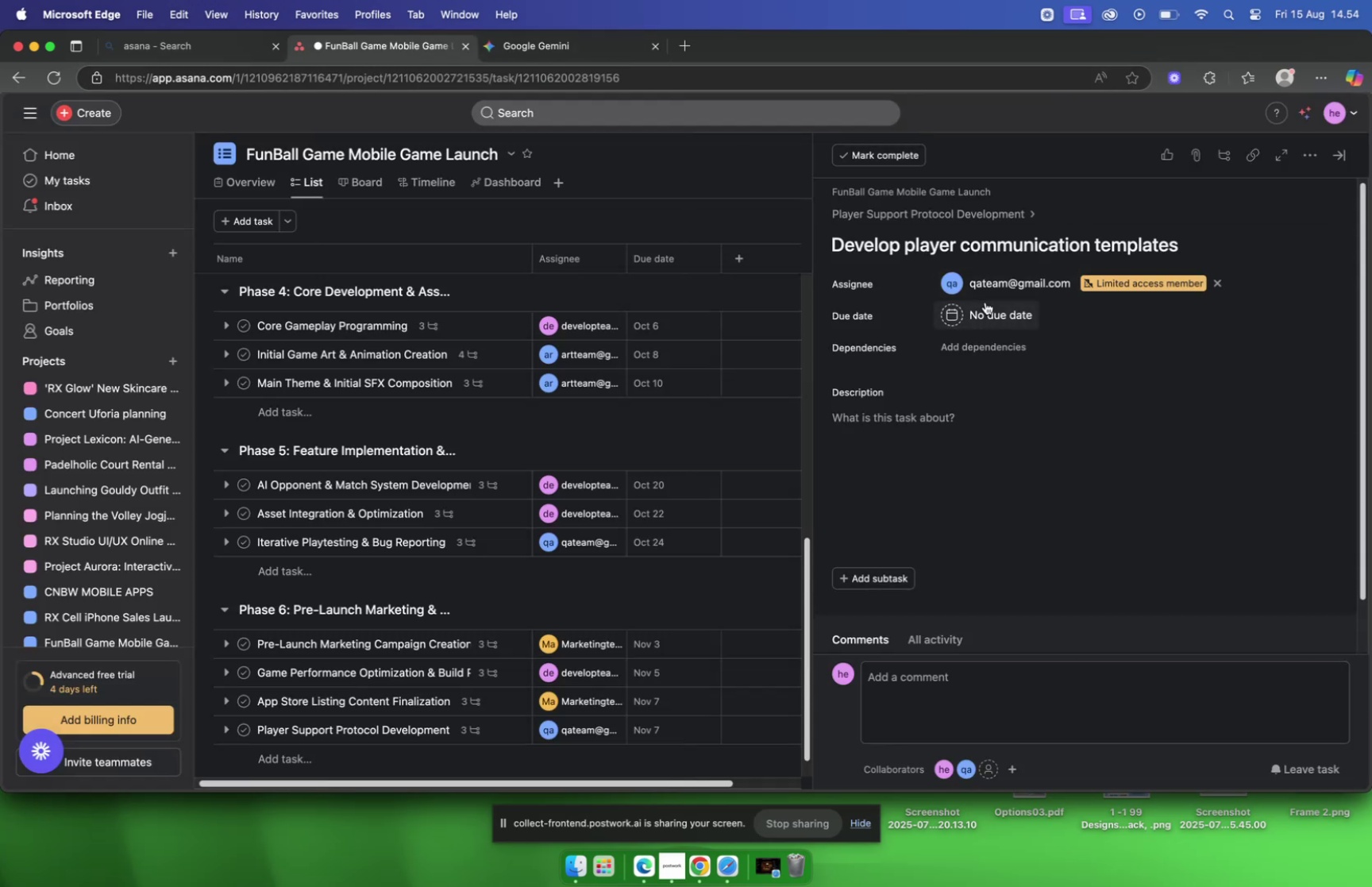 
left_click([985, 306])
 